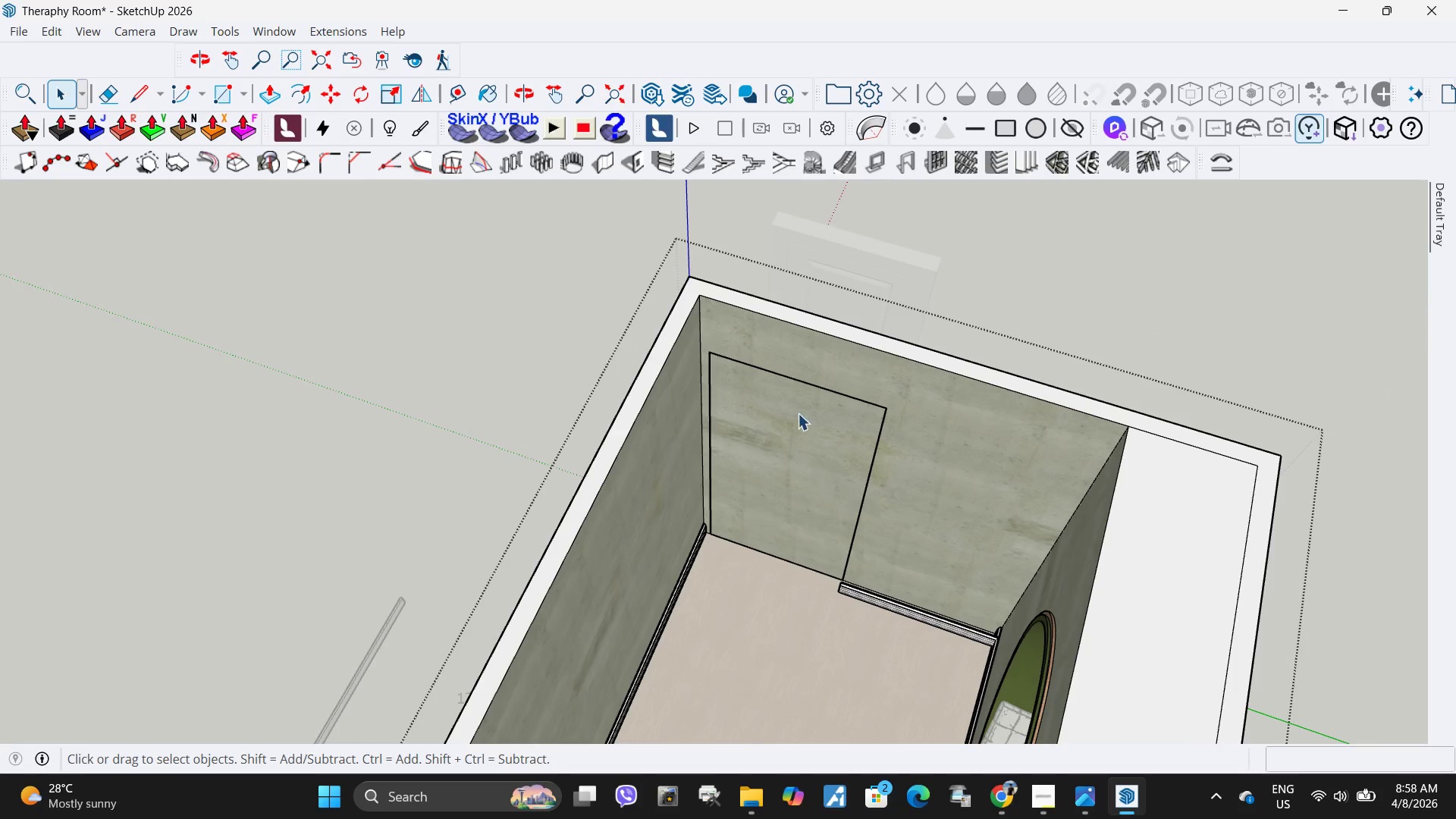 
scroll: coordinate [765, 602], scroll_direction: down, amount: 4.0
 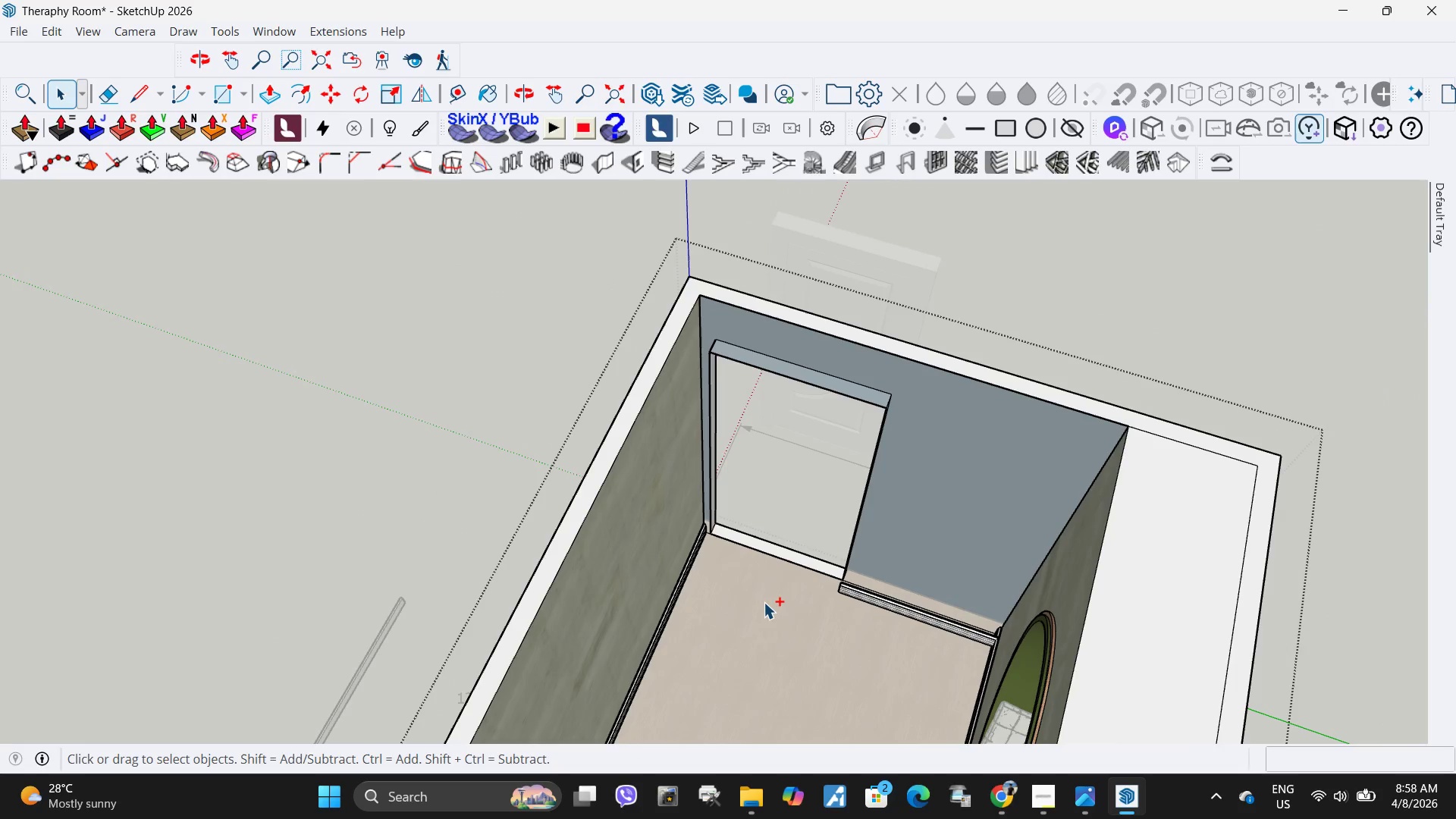 
scroll: coordinate [758, 374], scroll_direction: up, amount: 8.0
 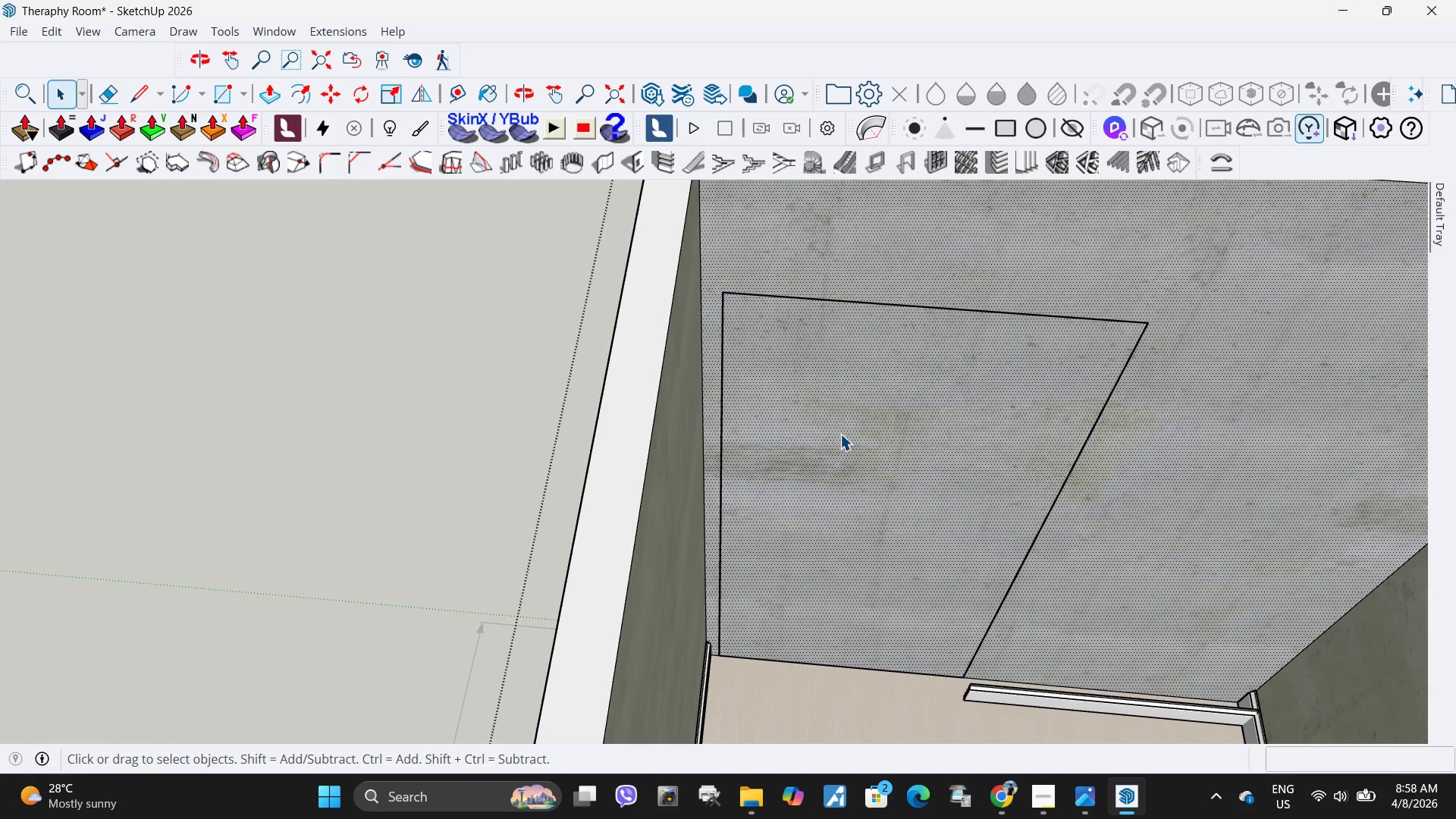 
key(R)
 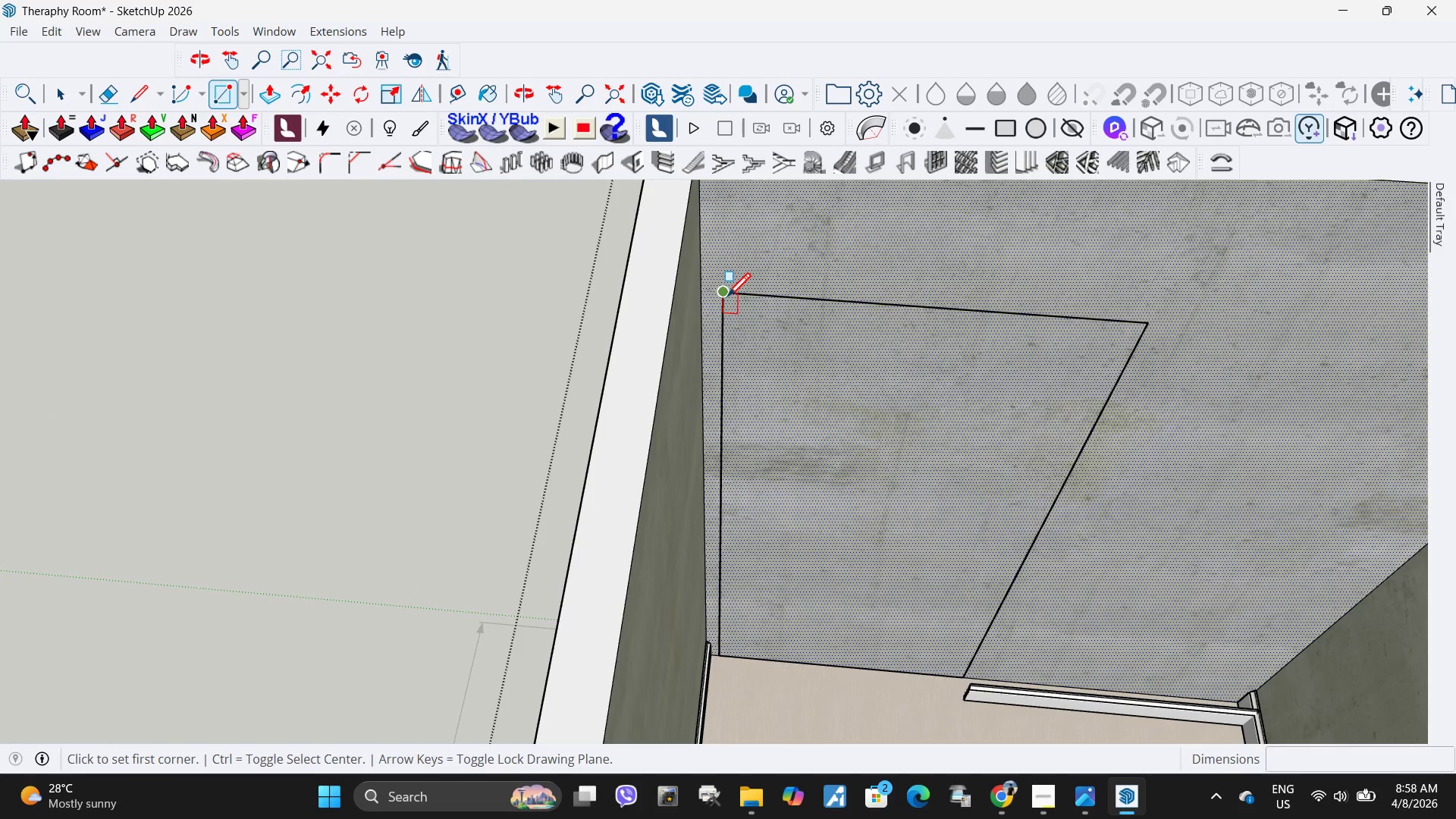 
left_click([727, 299])
 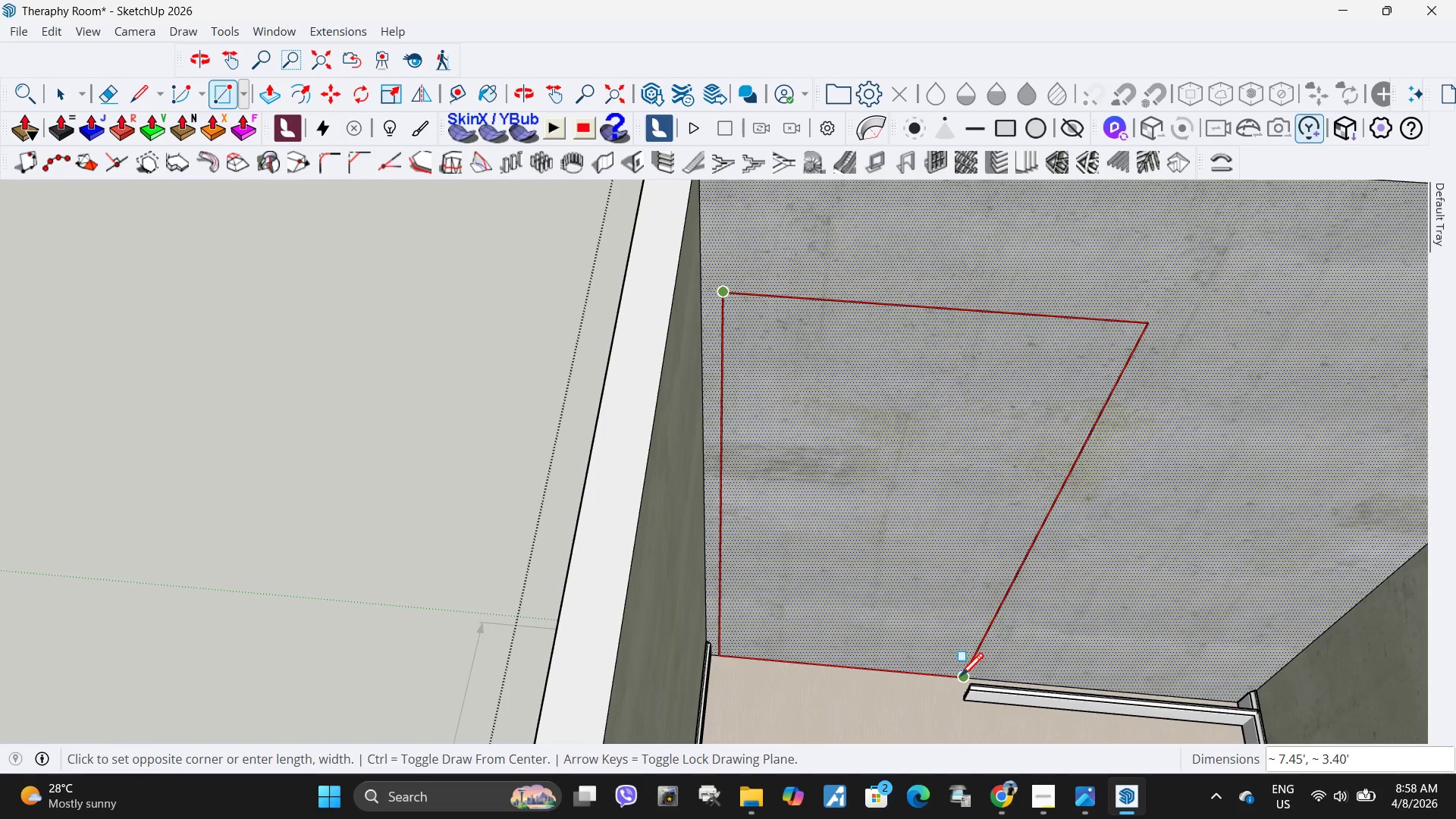 
key(Space)
 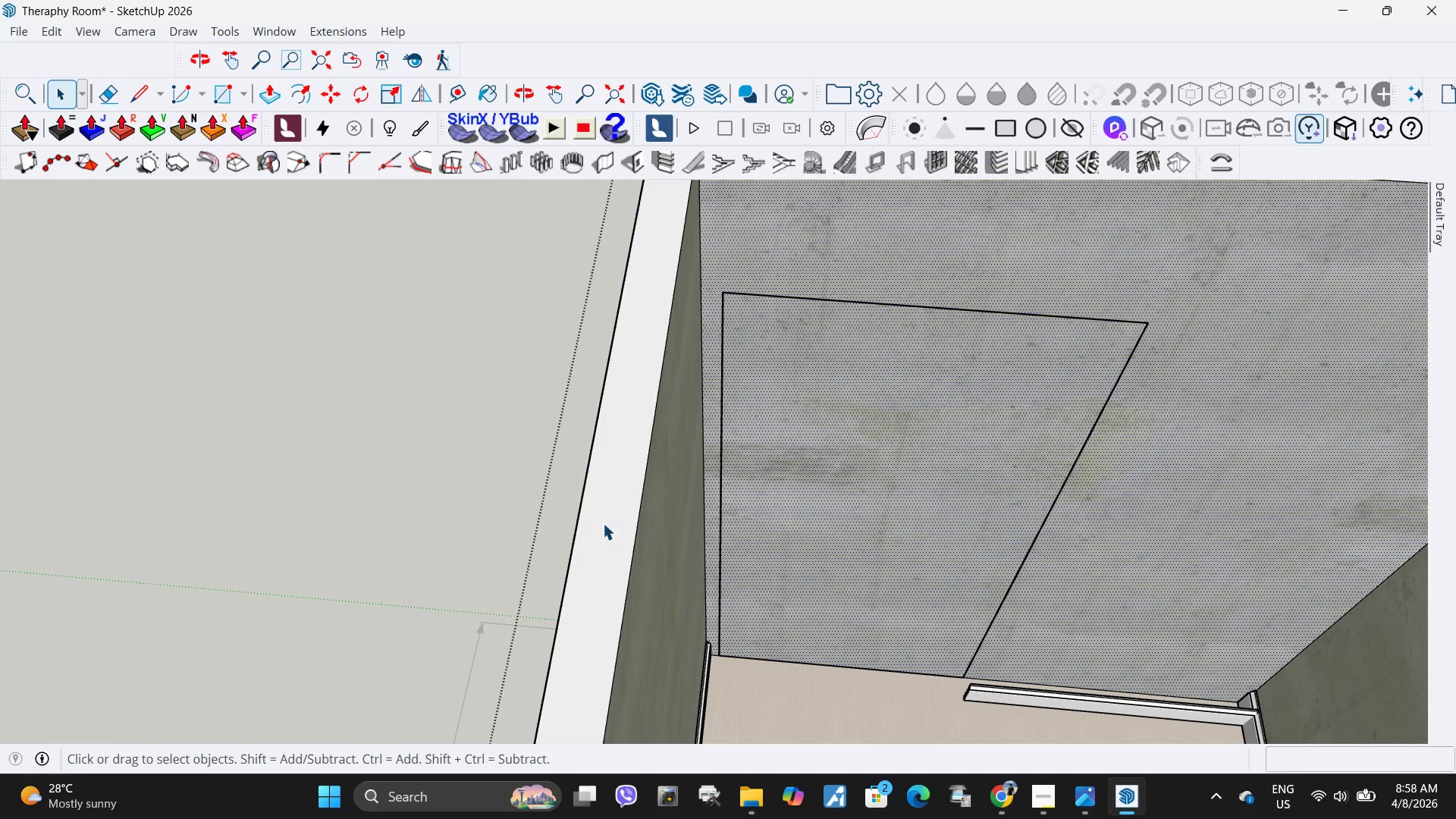 
key(Control+Z)
 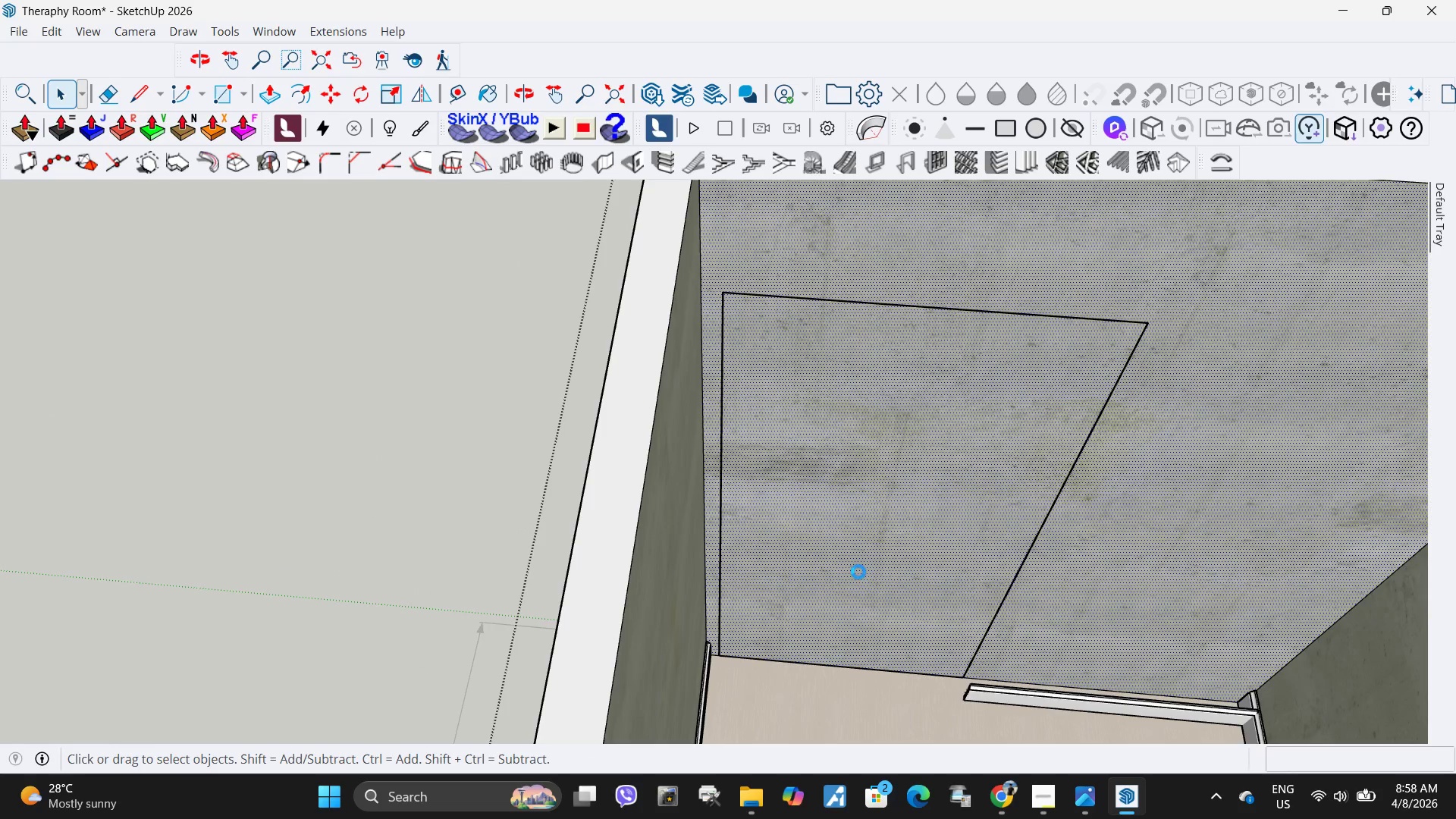 
key(Control+Z)
 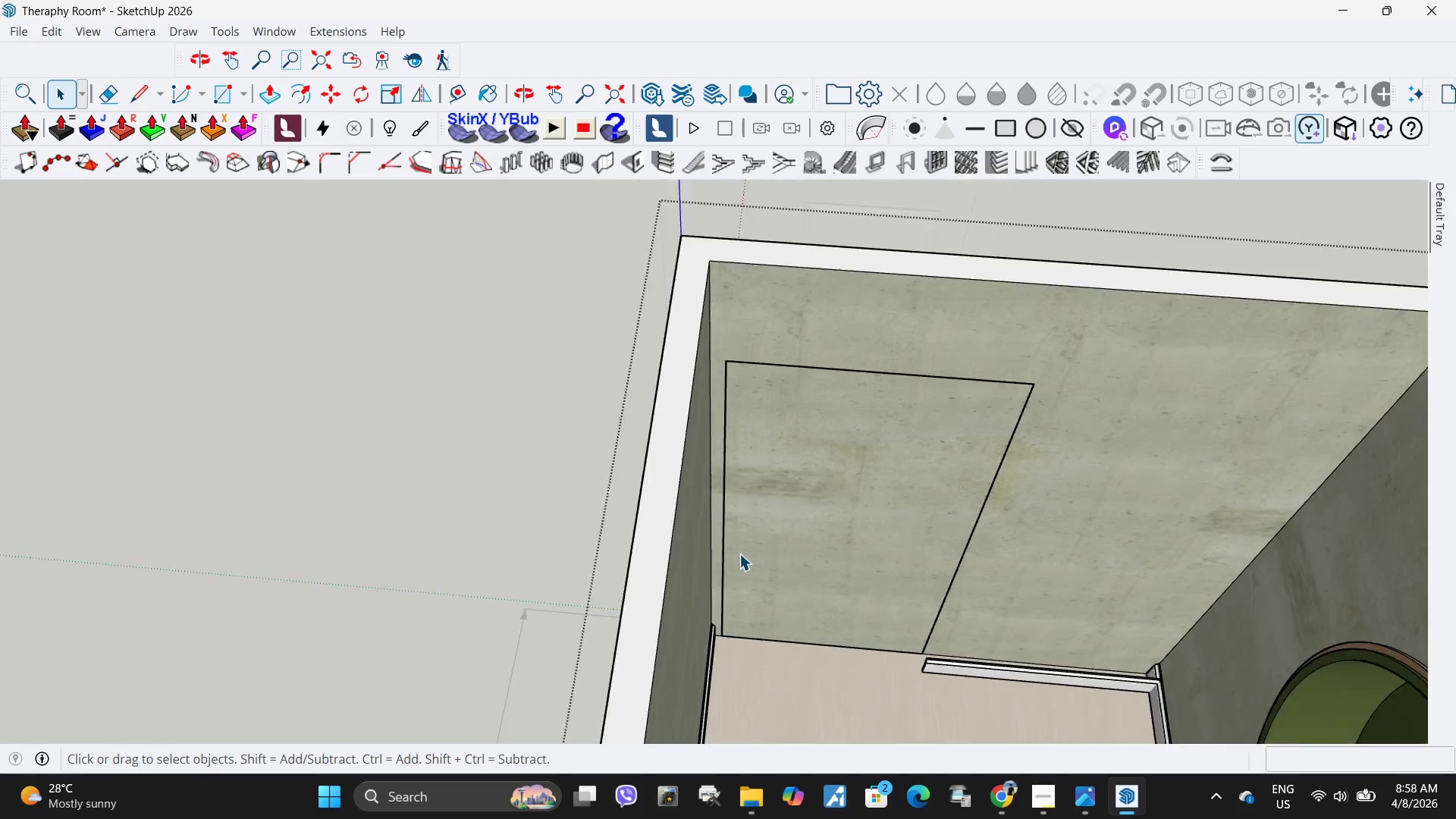 
scroll: coordinate [599, 528], scroll_direction: down, amount: 3.0
 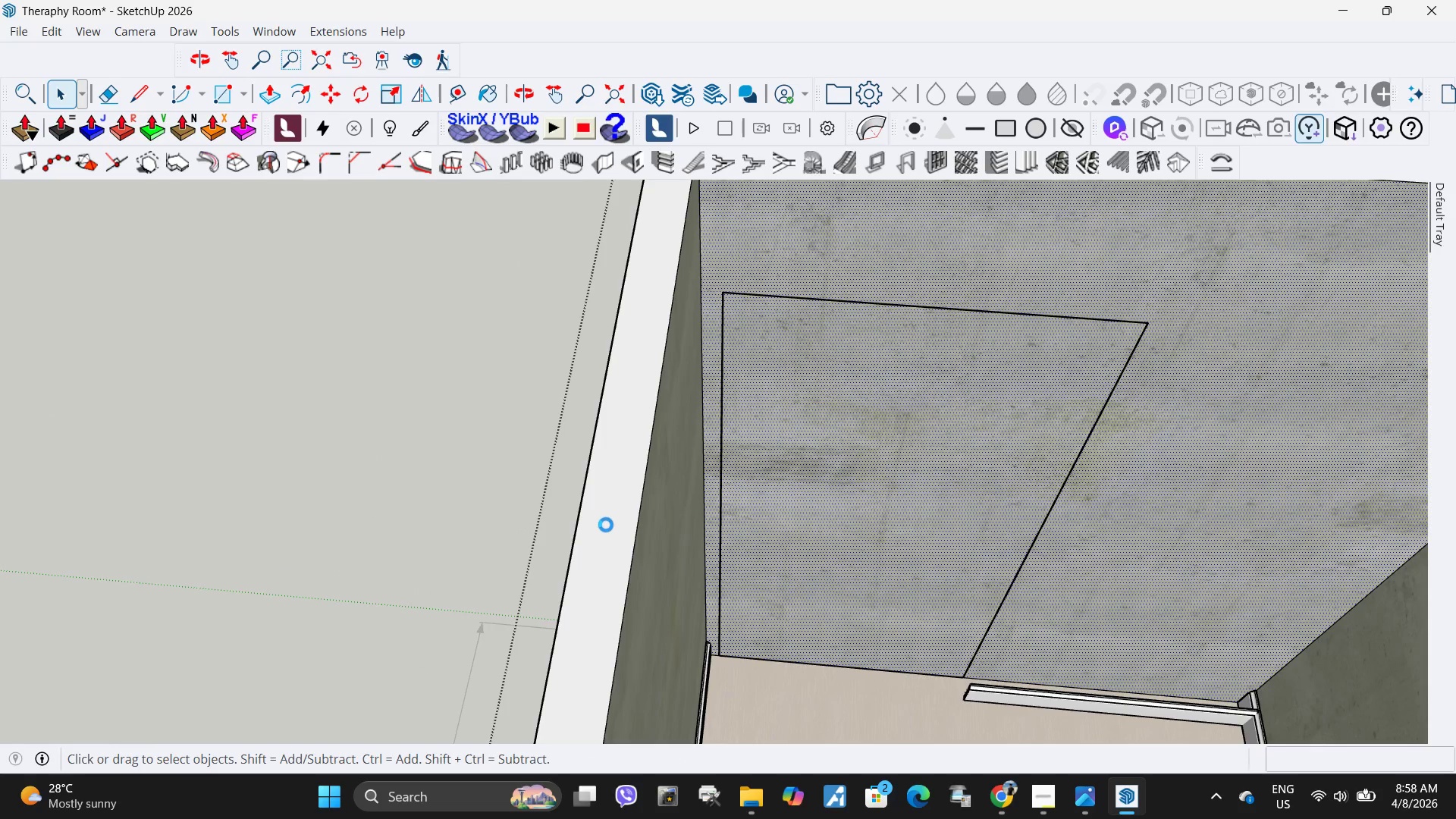 
key(Control+Z)
 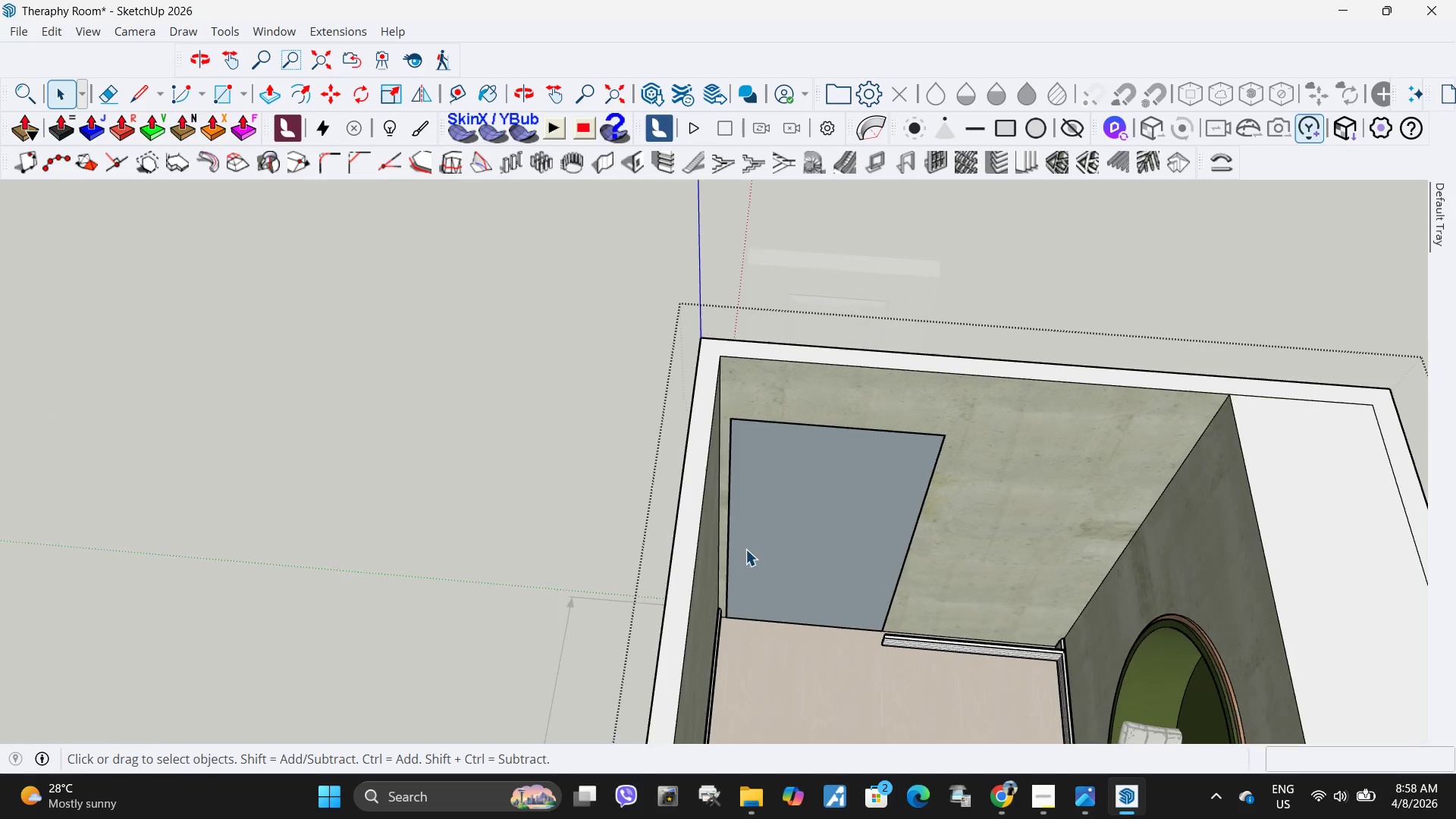 
key(Control+Z)
 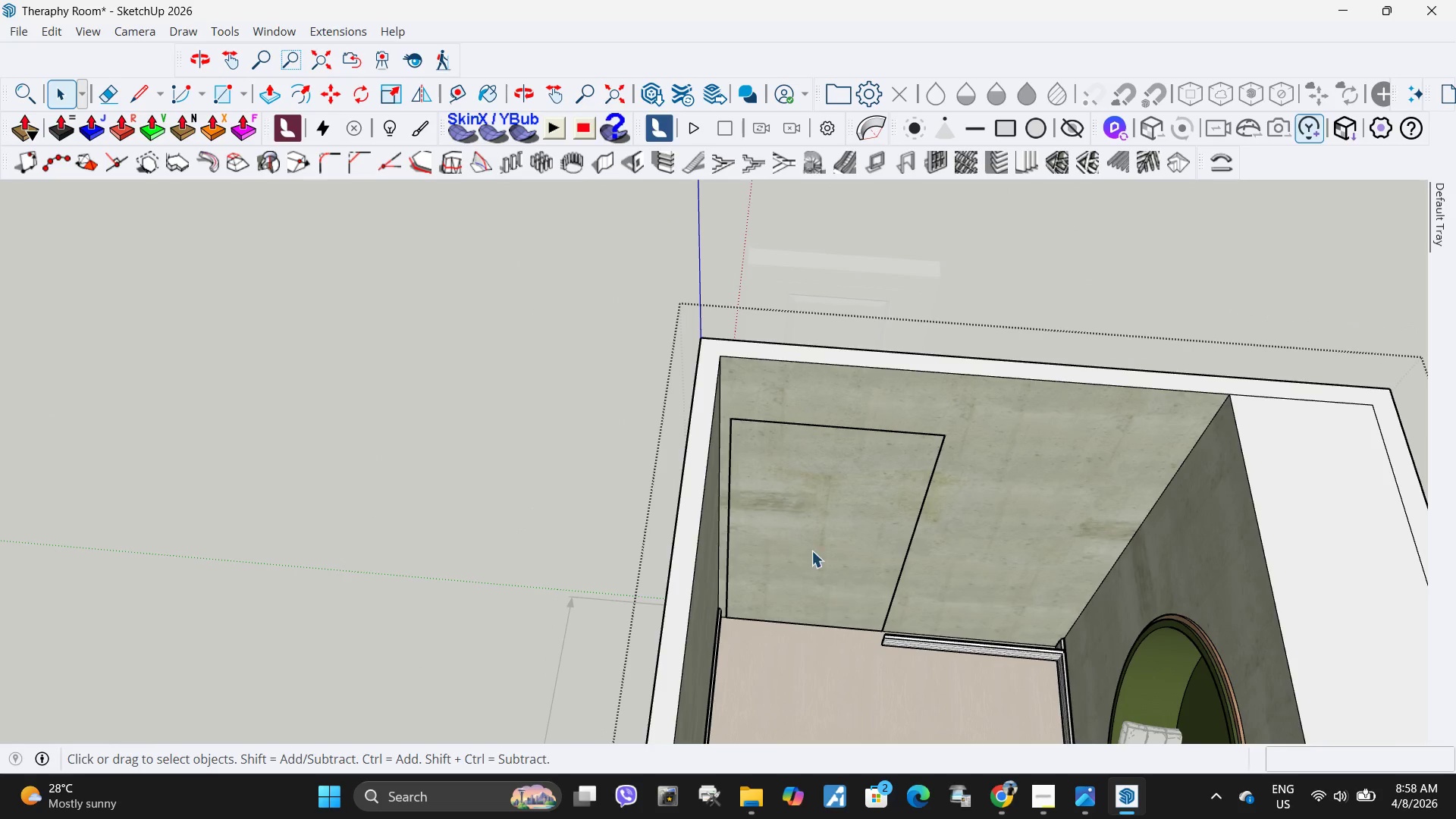 
scroll: coordinate [739, 554], scroll_direction: down, amount: 4.0
 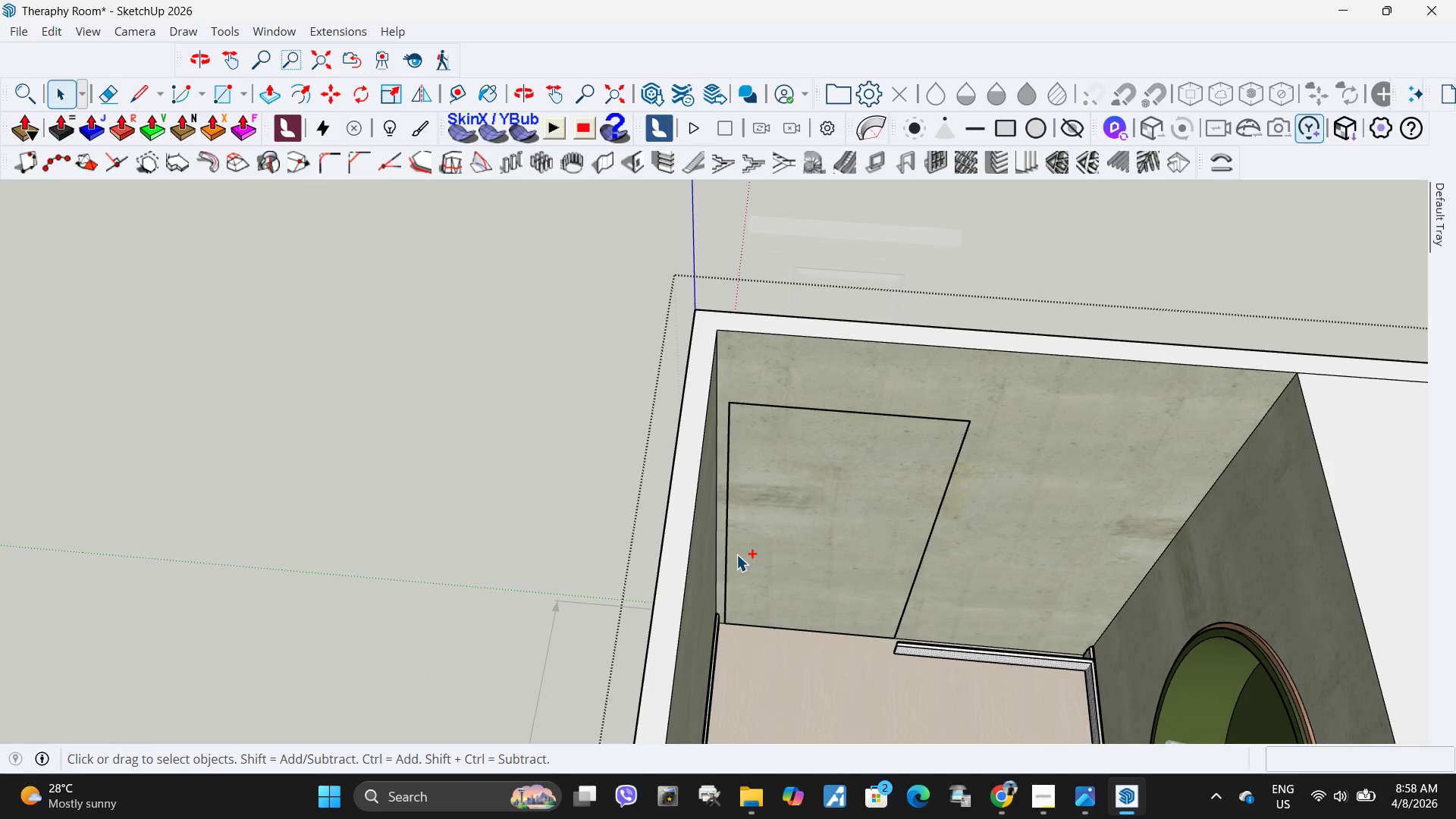 
key(Control+ControlLeft)
 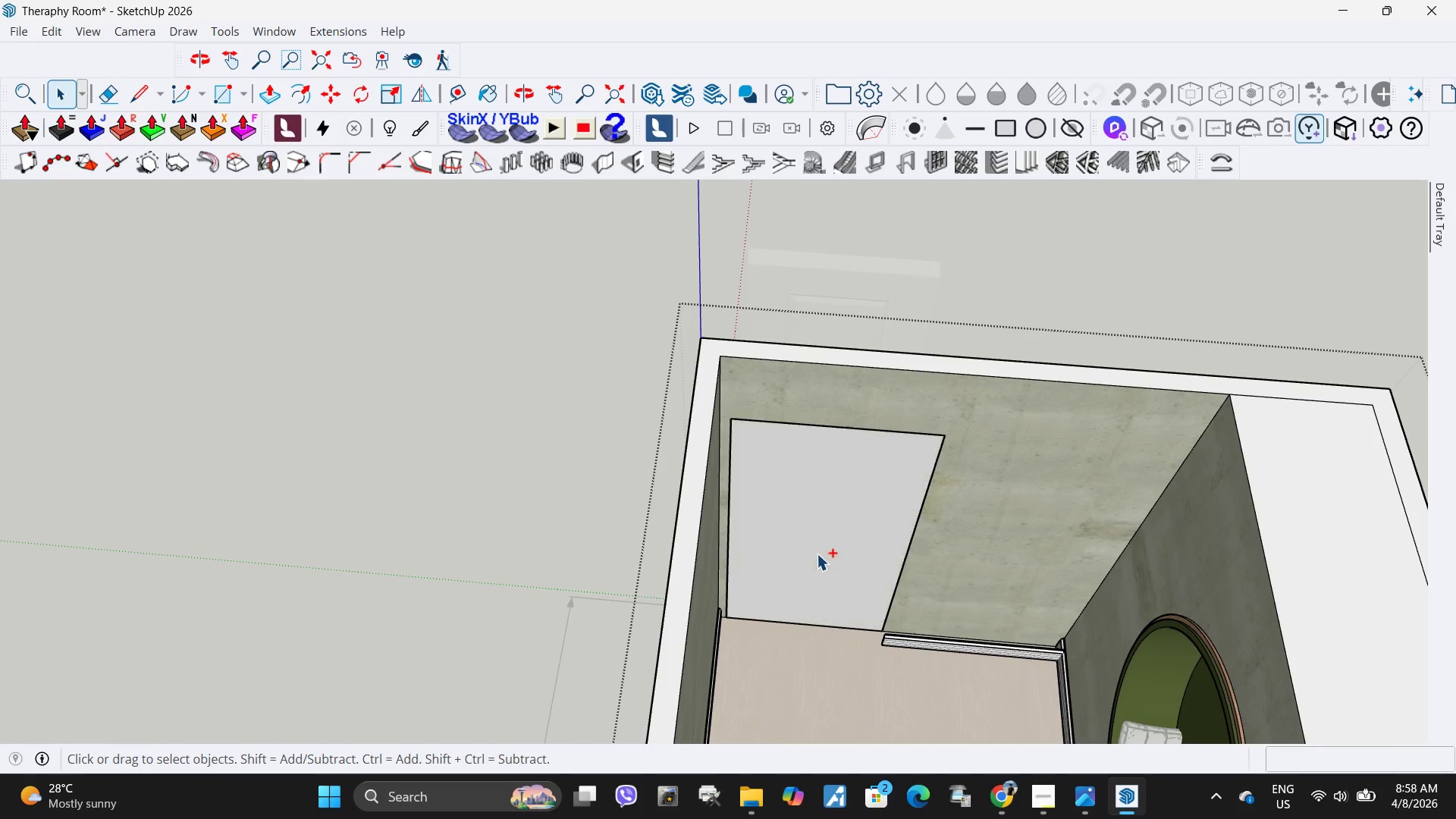 
key(Control+Z)
 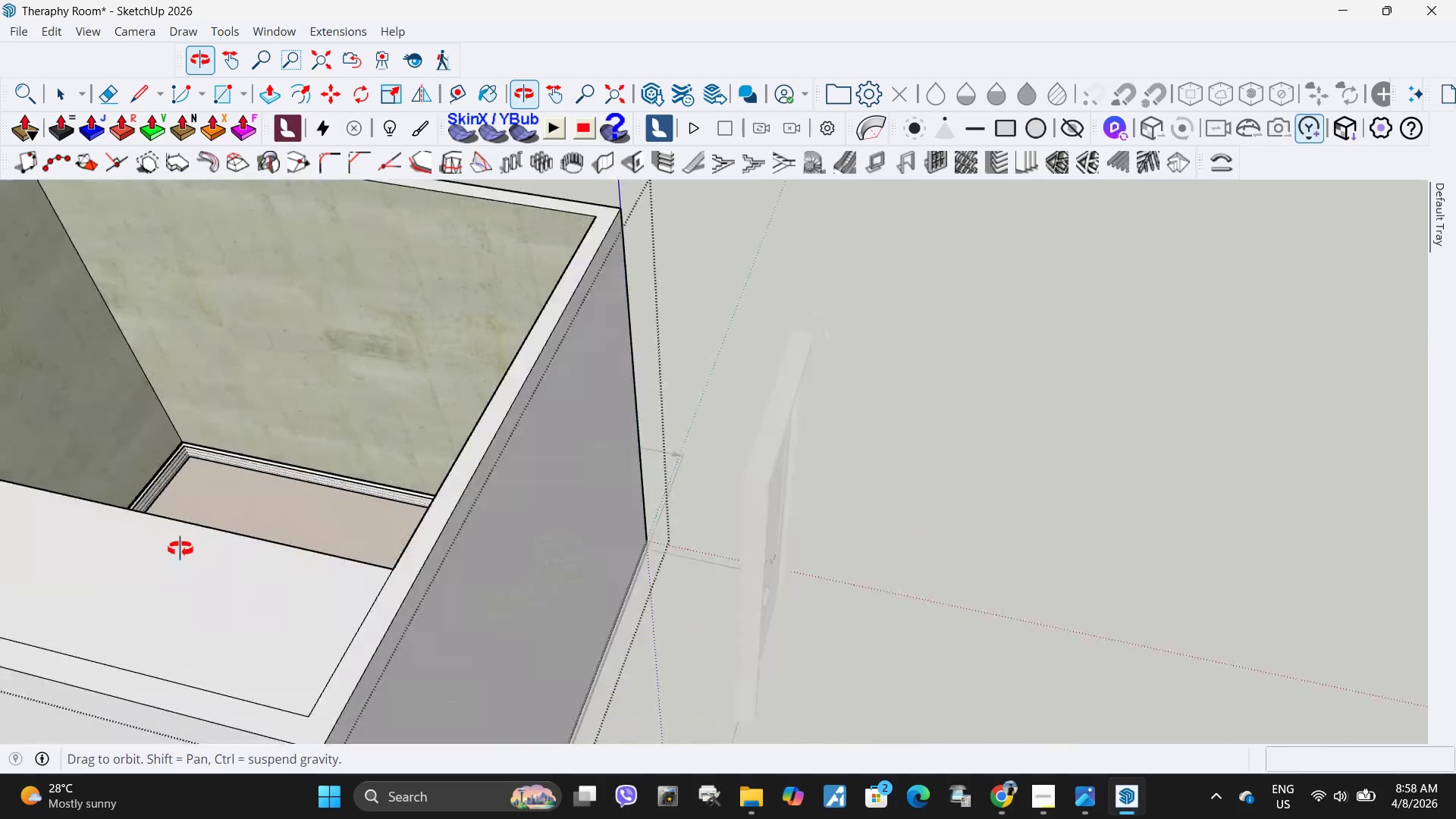 
scroll: coordinate [744, 549], scroll_direction: down, amount: 1.0
 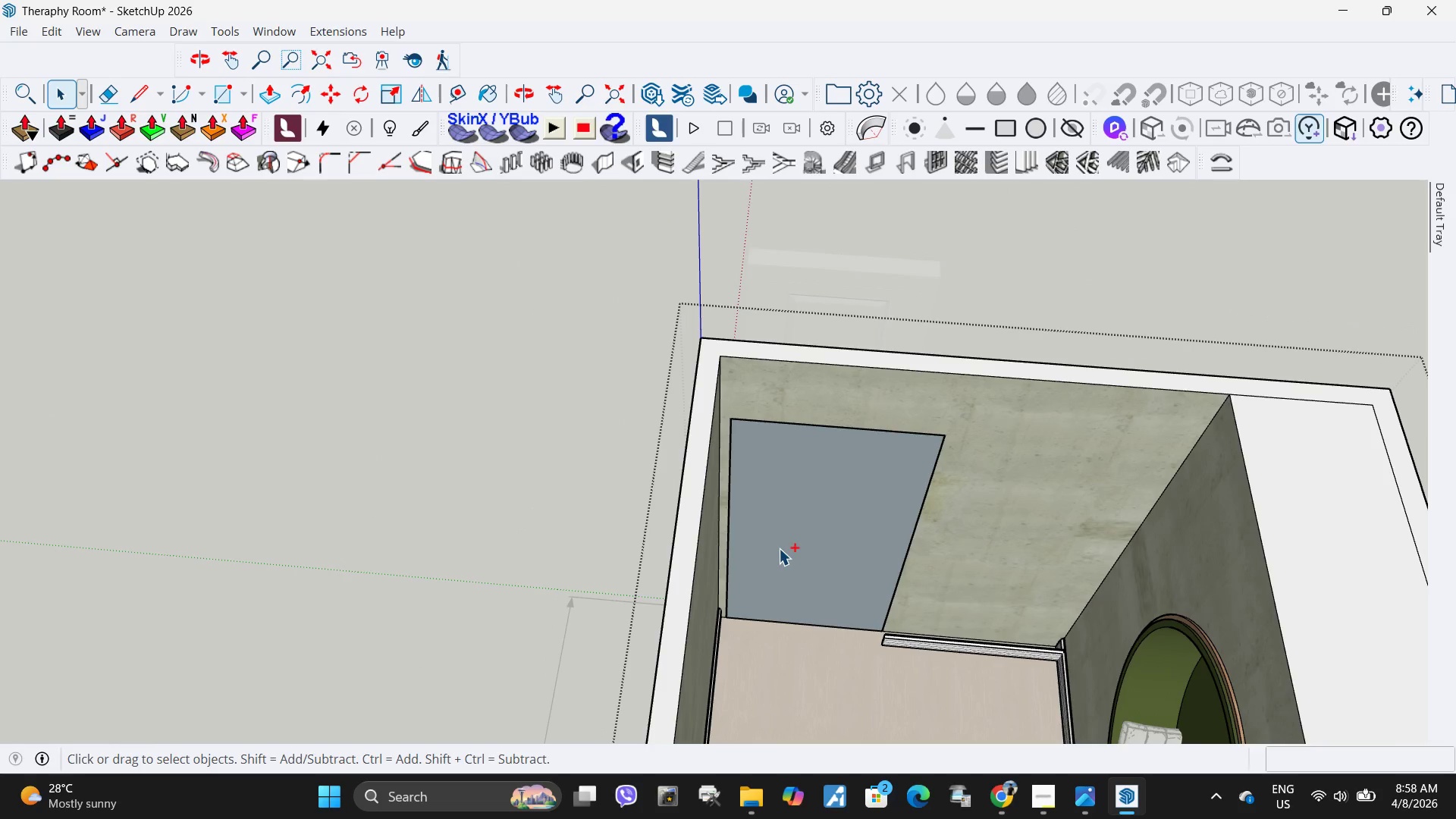 
key(Control+Z)
 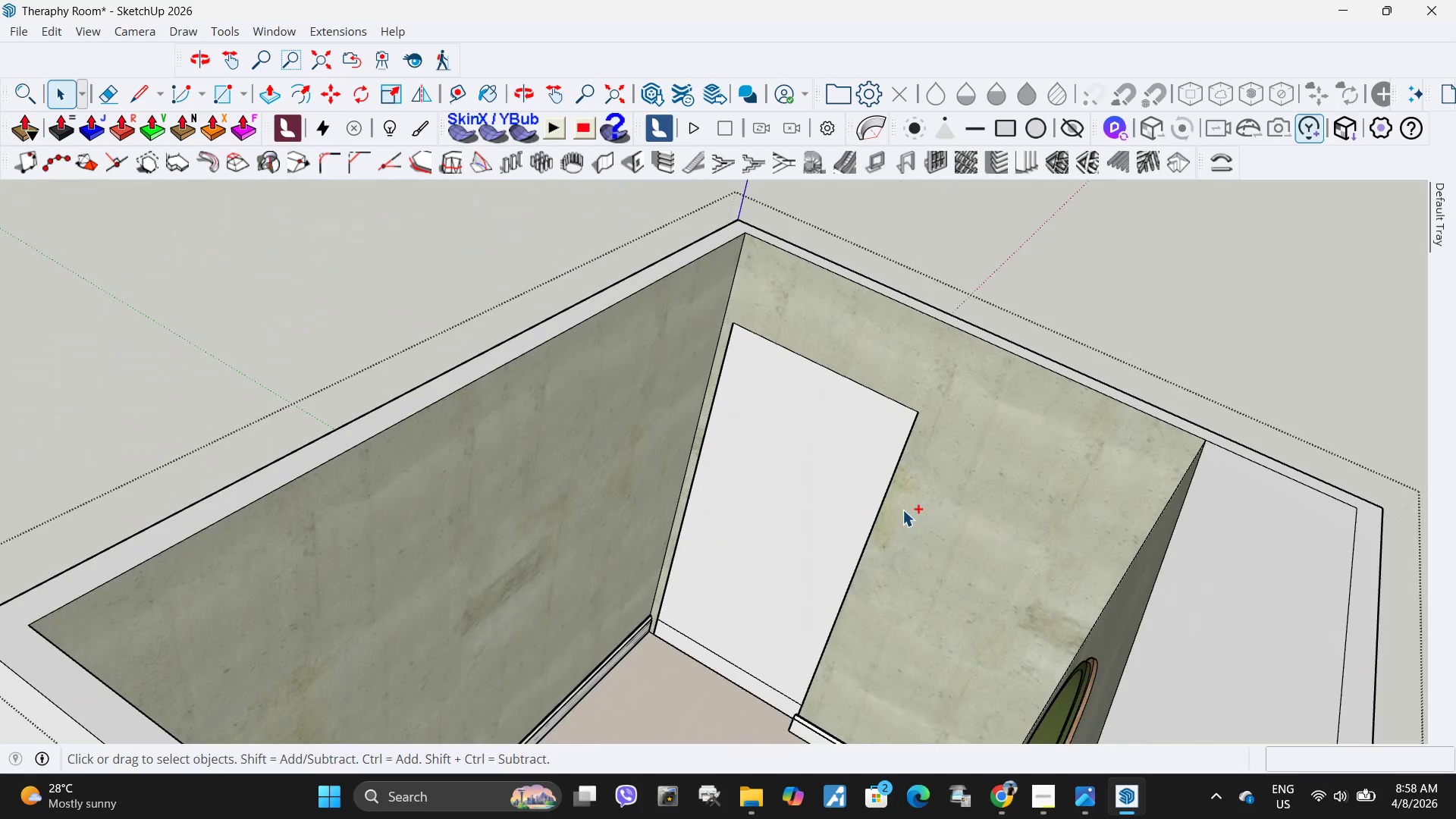 
key(Control+Z)
 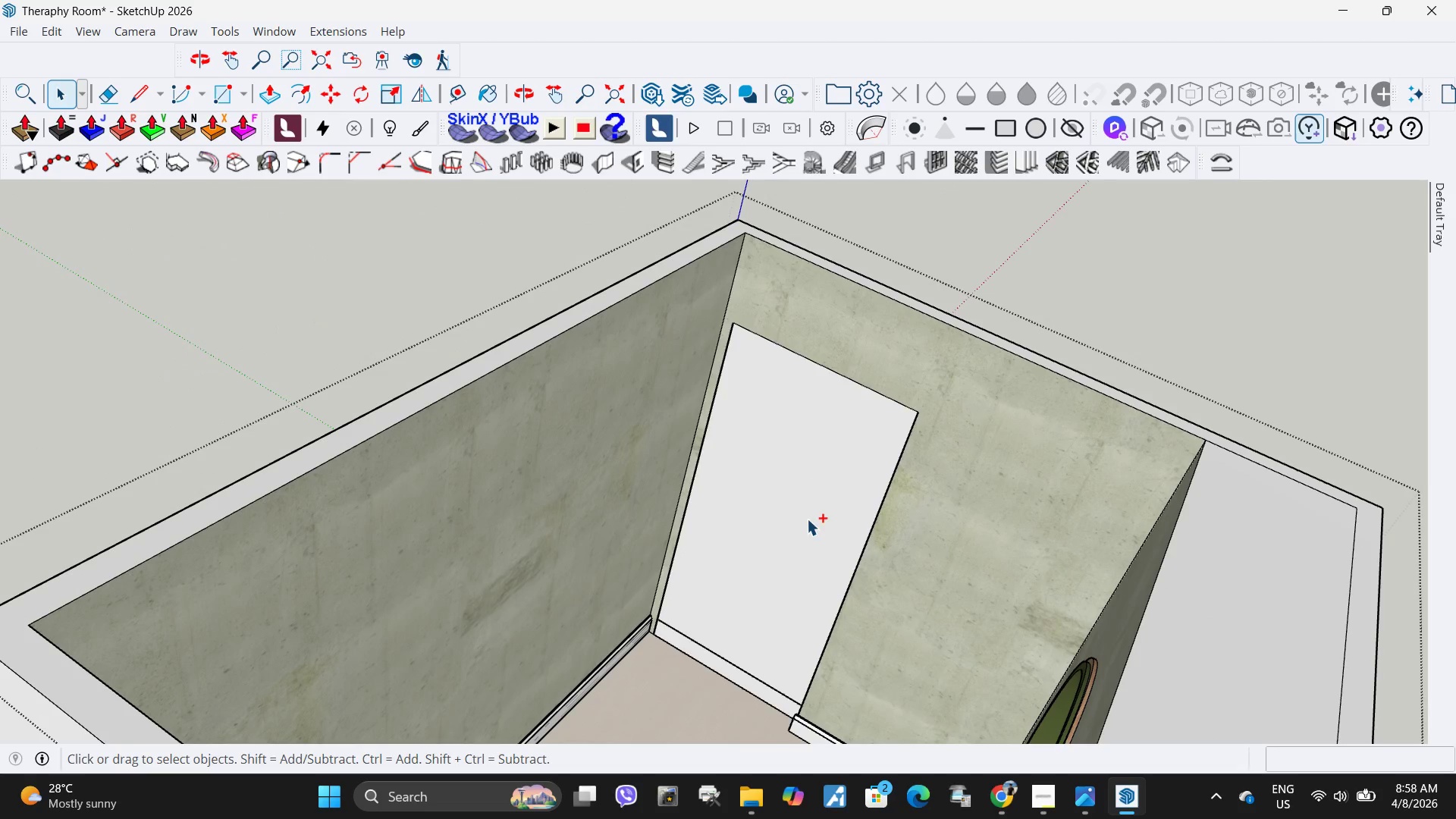 
key(Control+Z)
 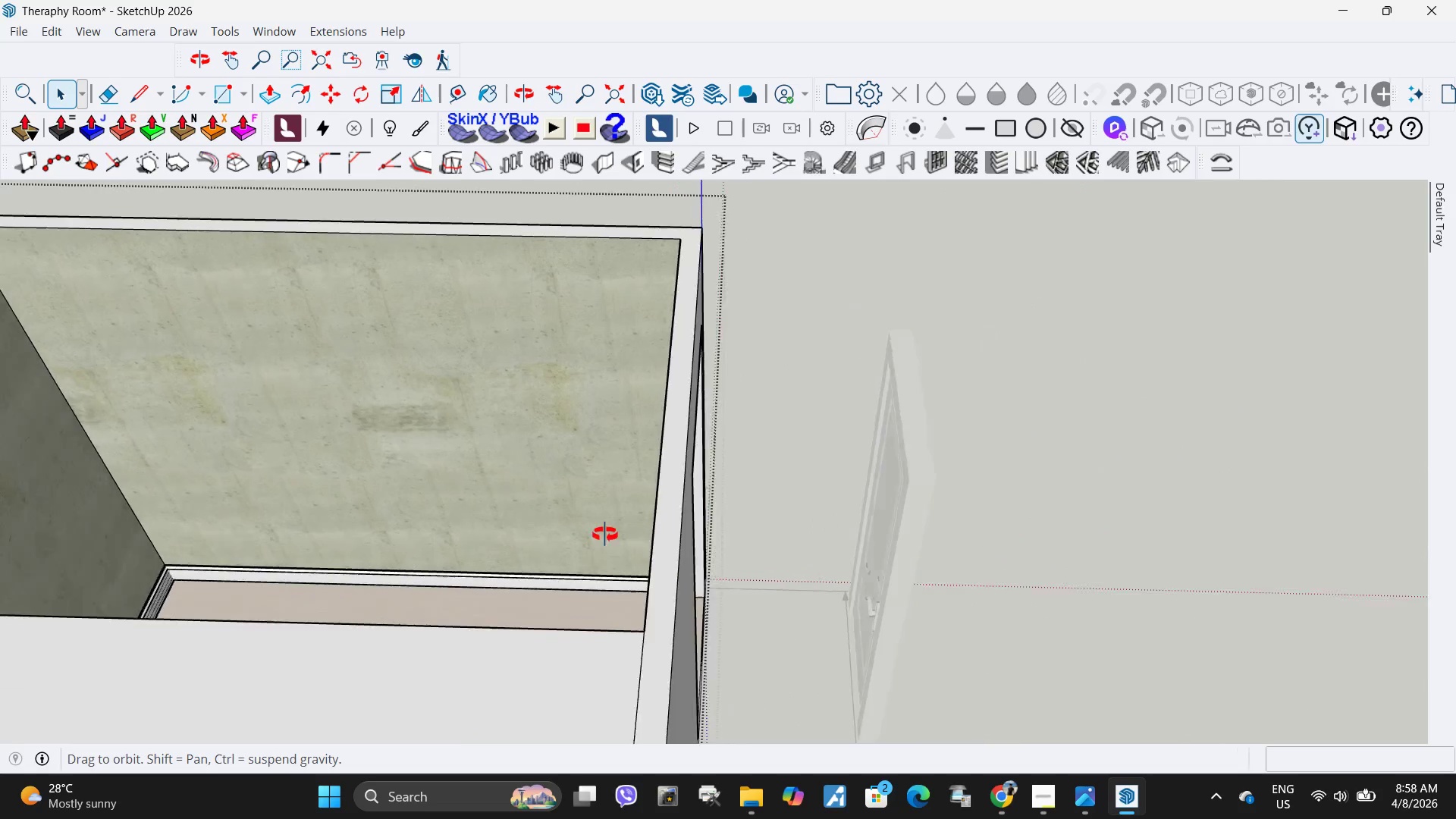 
left_click([691, 522])
 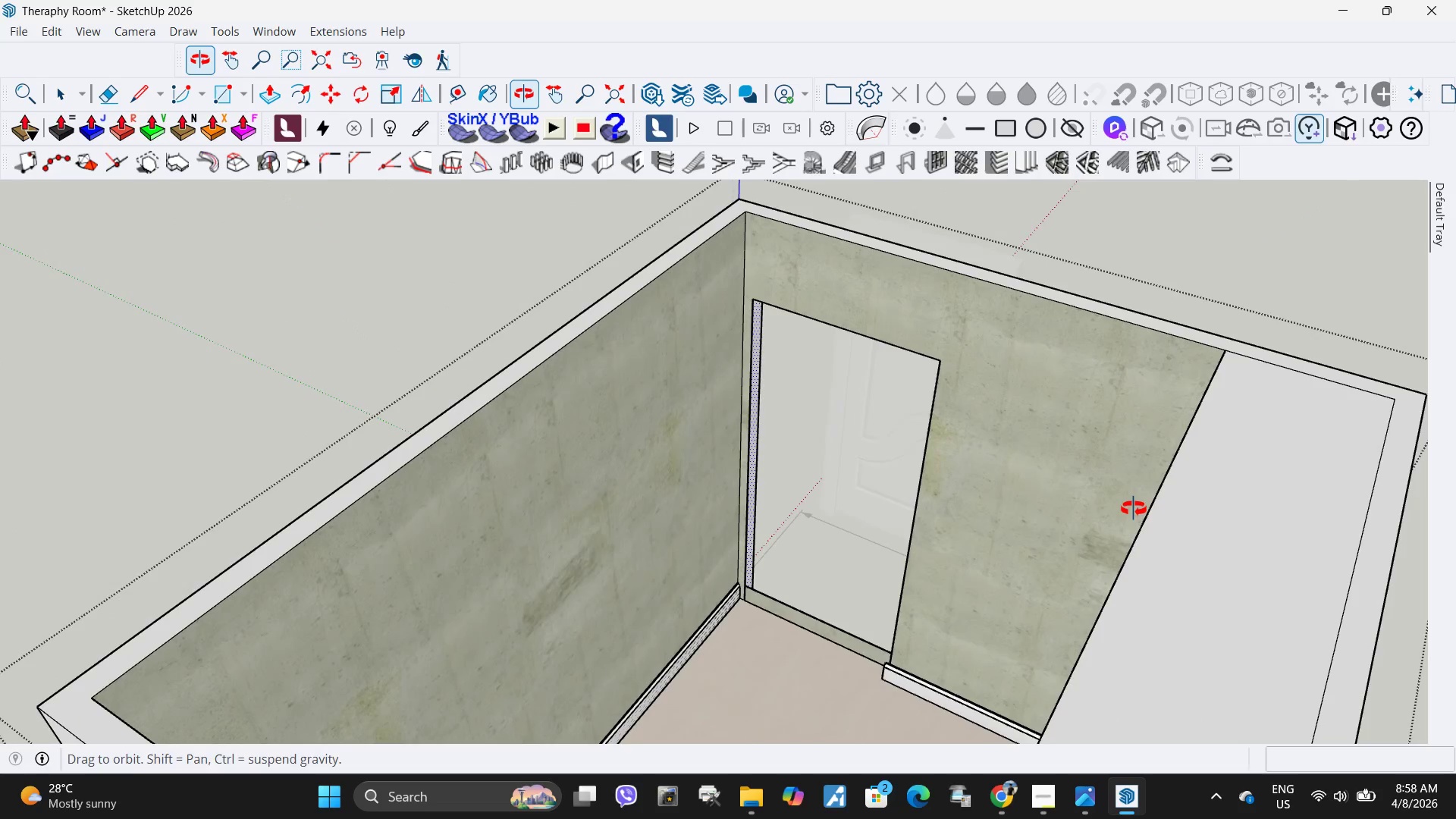 
key(Control+Z)
 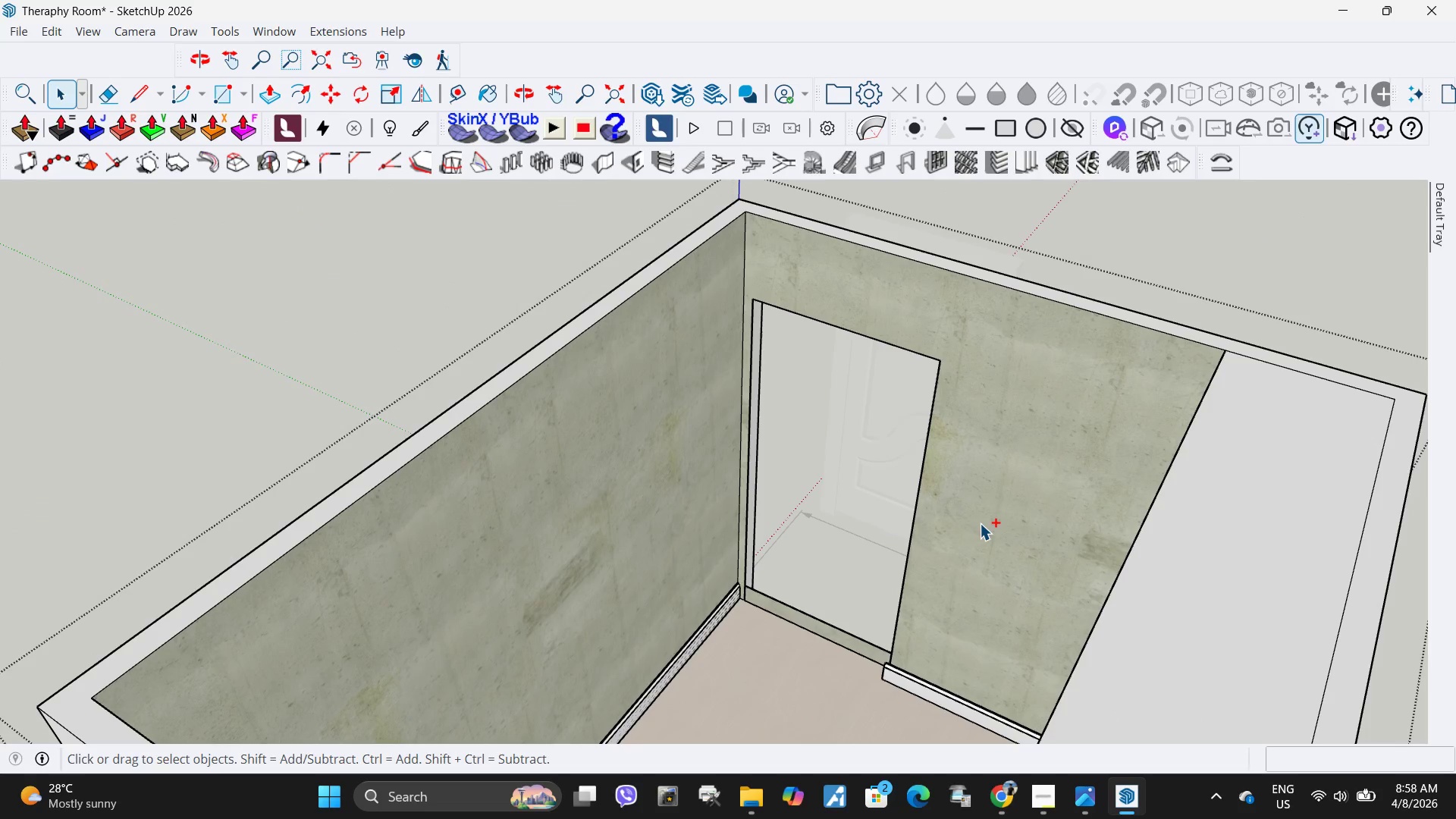 
key(Control+Z)
 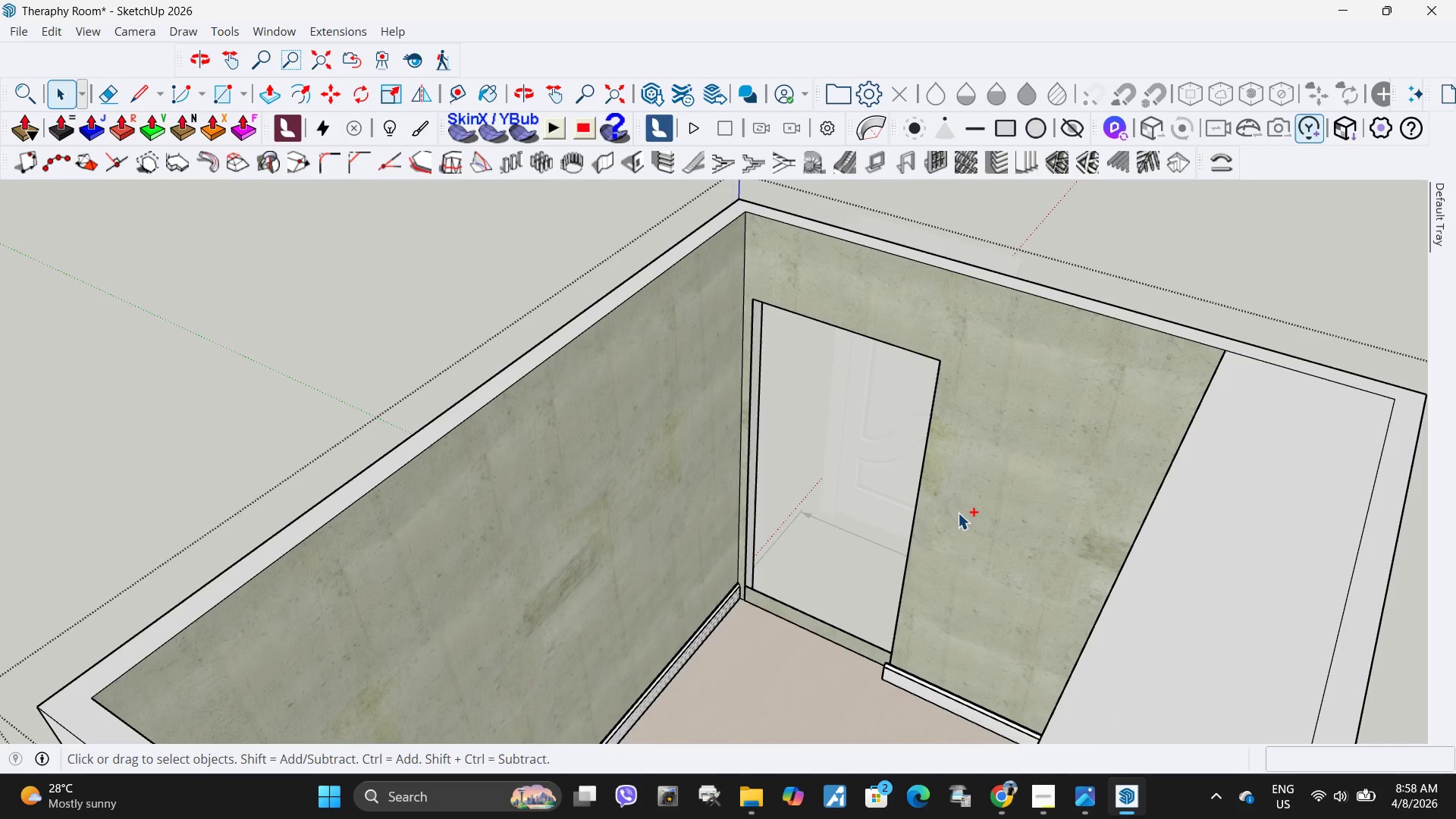 
key(Control+Z)
 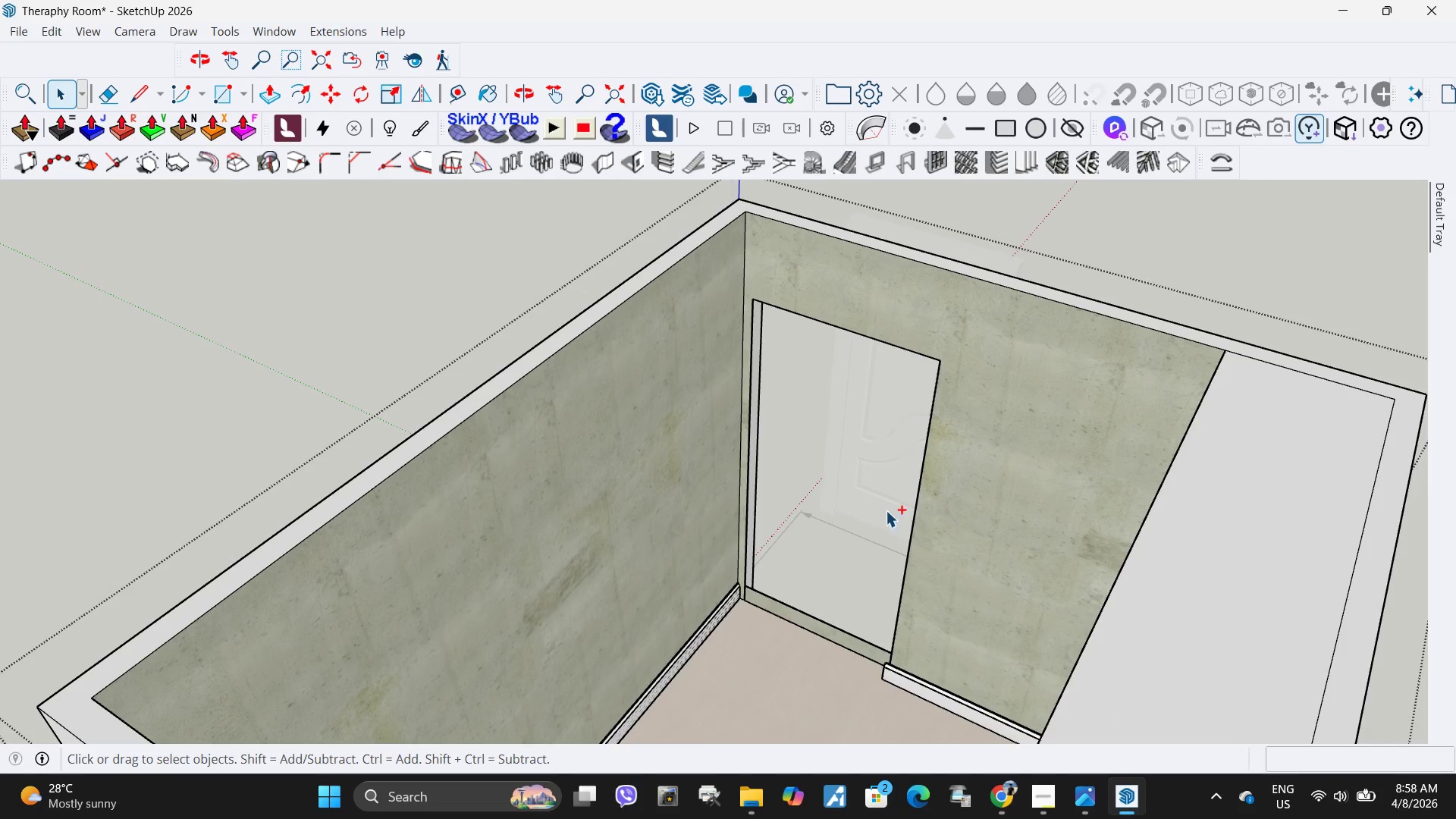 
key(Control+Z)
 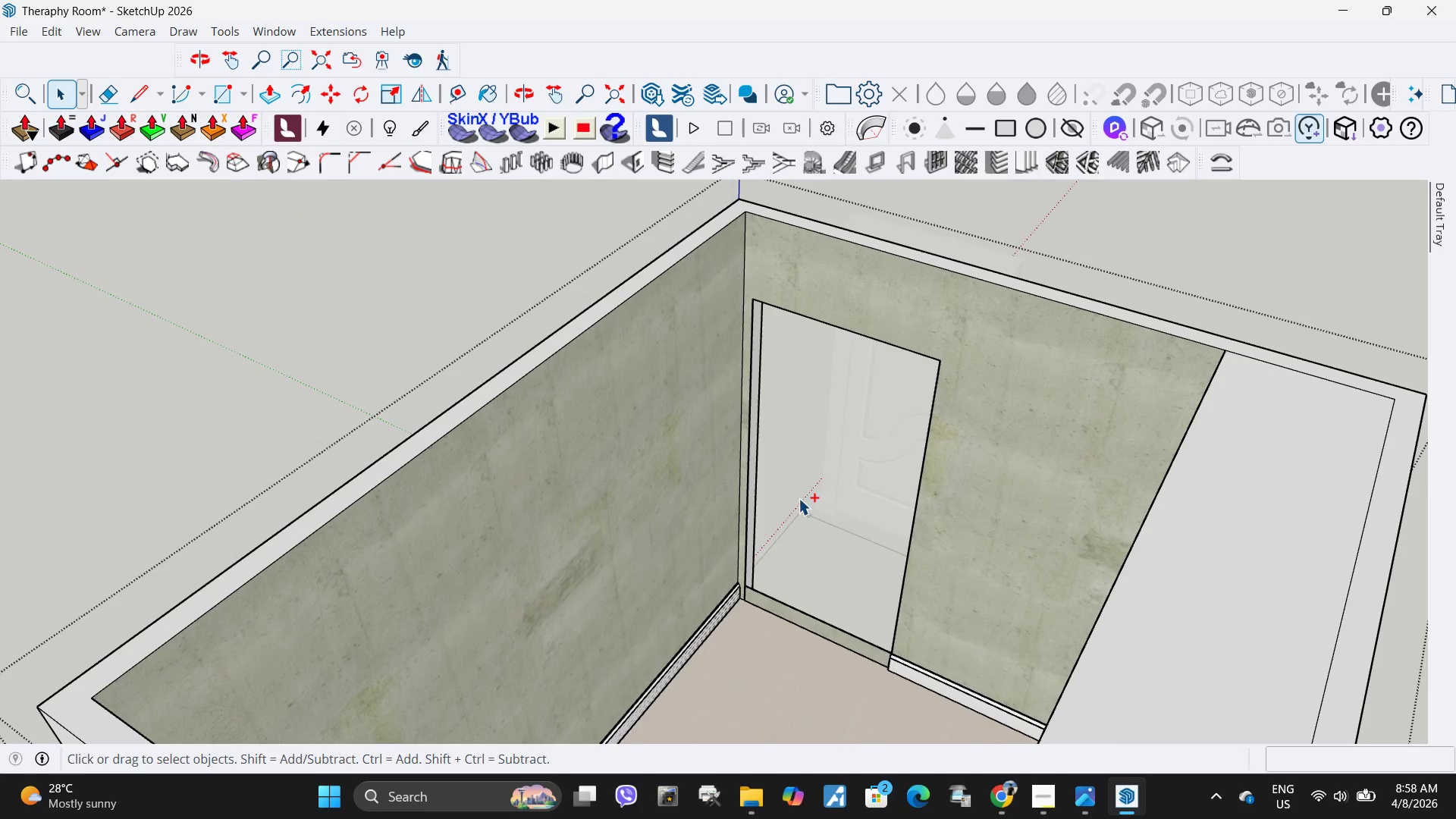 
key(Control+Z)
 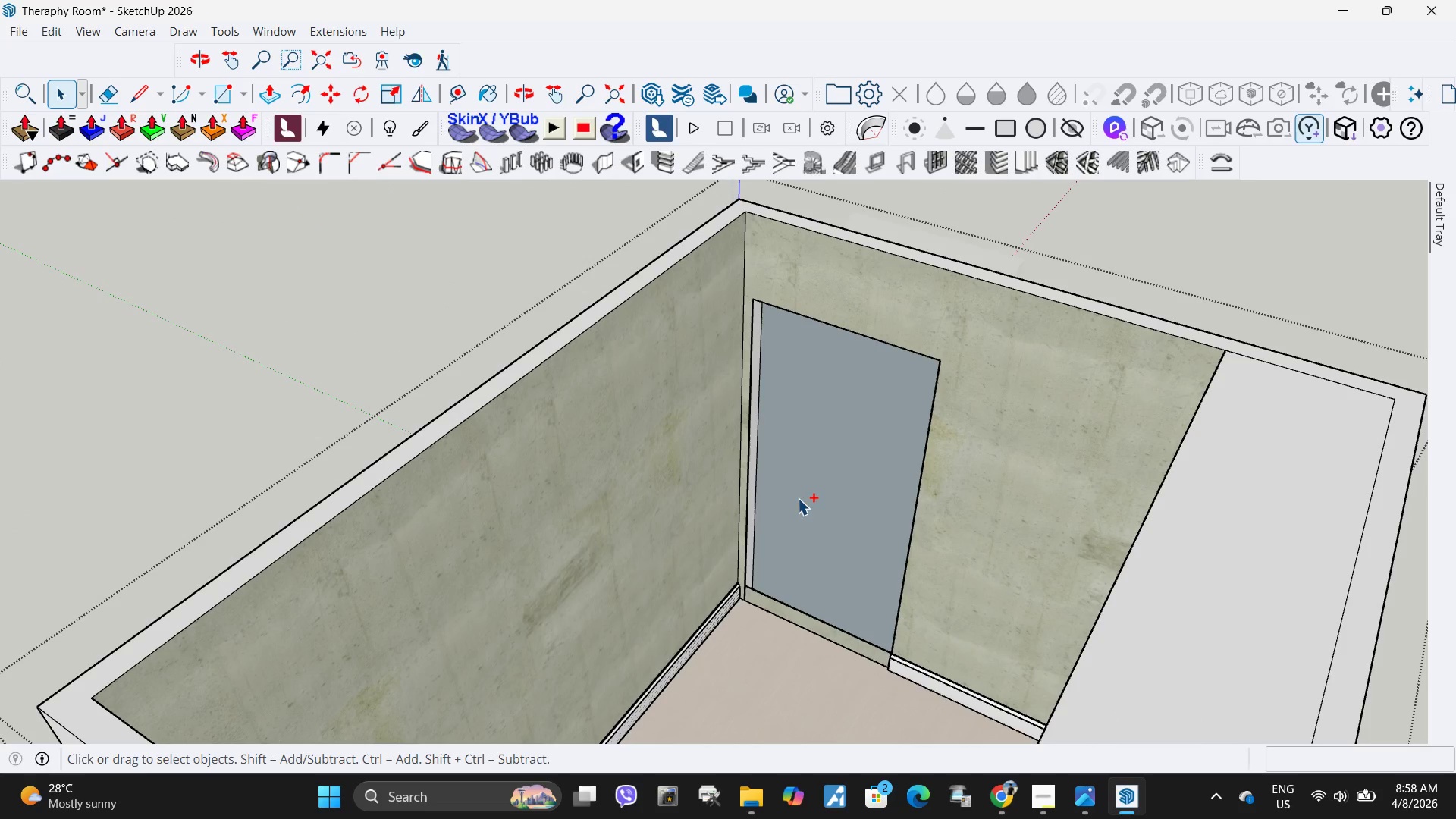 
key(Control+Z)
 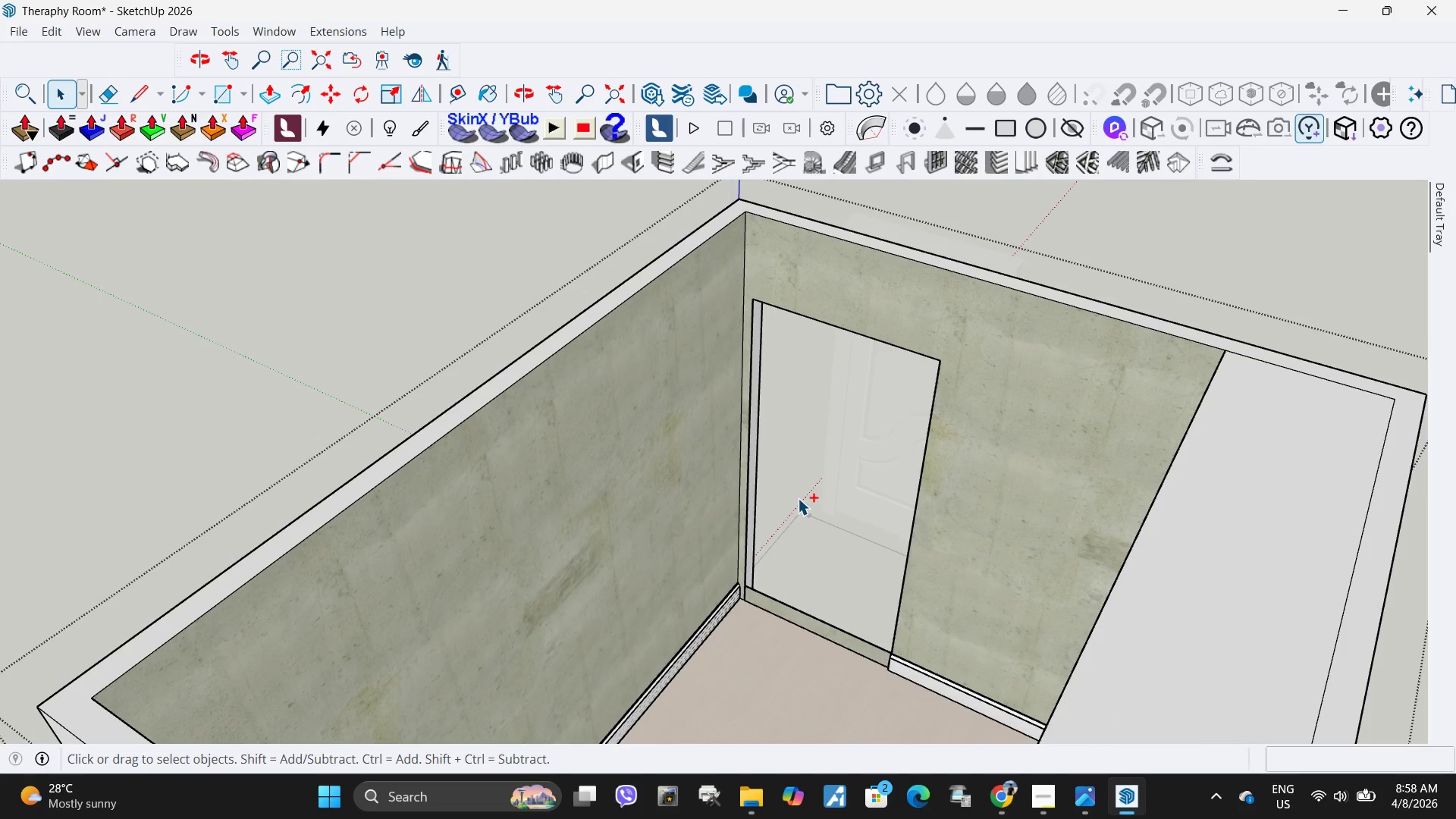 
key(Control+Z)
 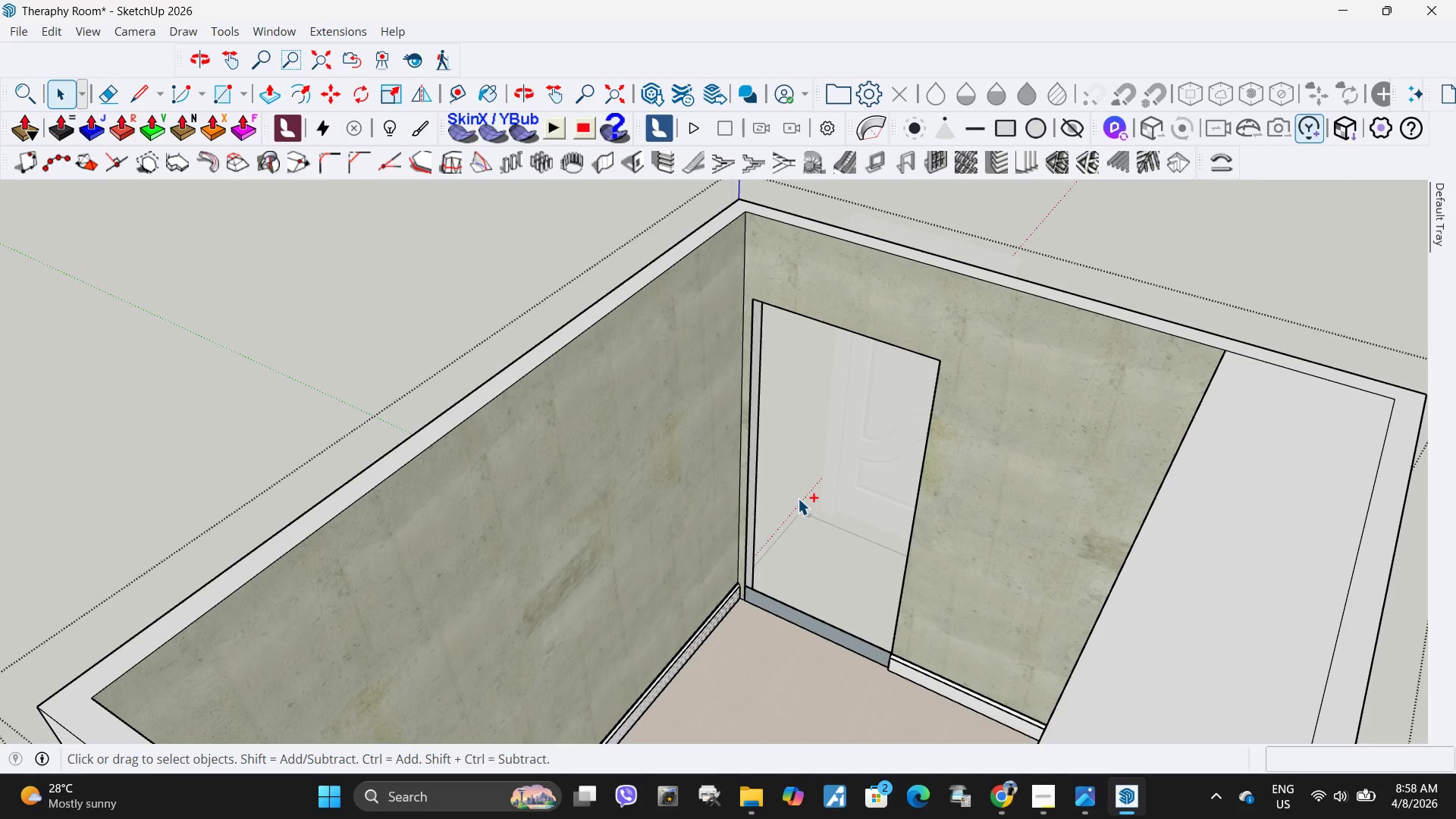 
key(Control+Z)
 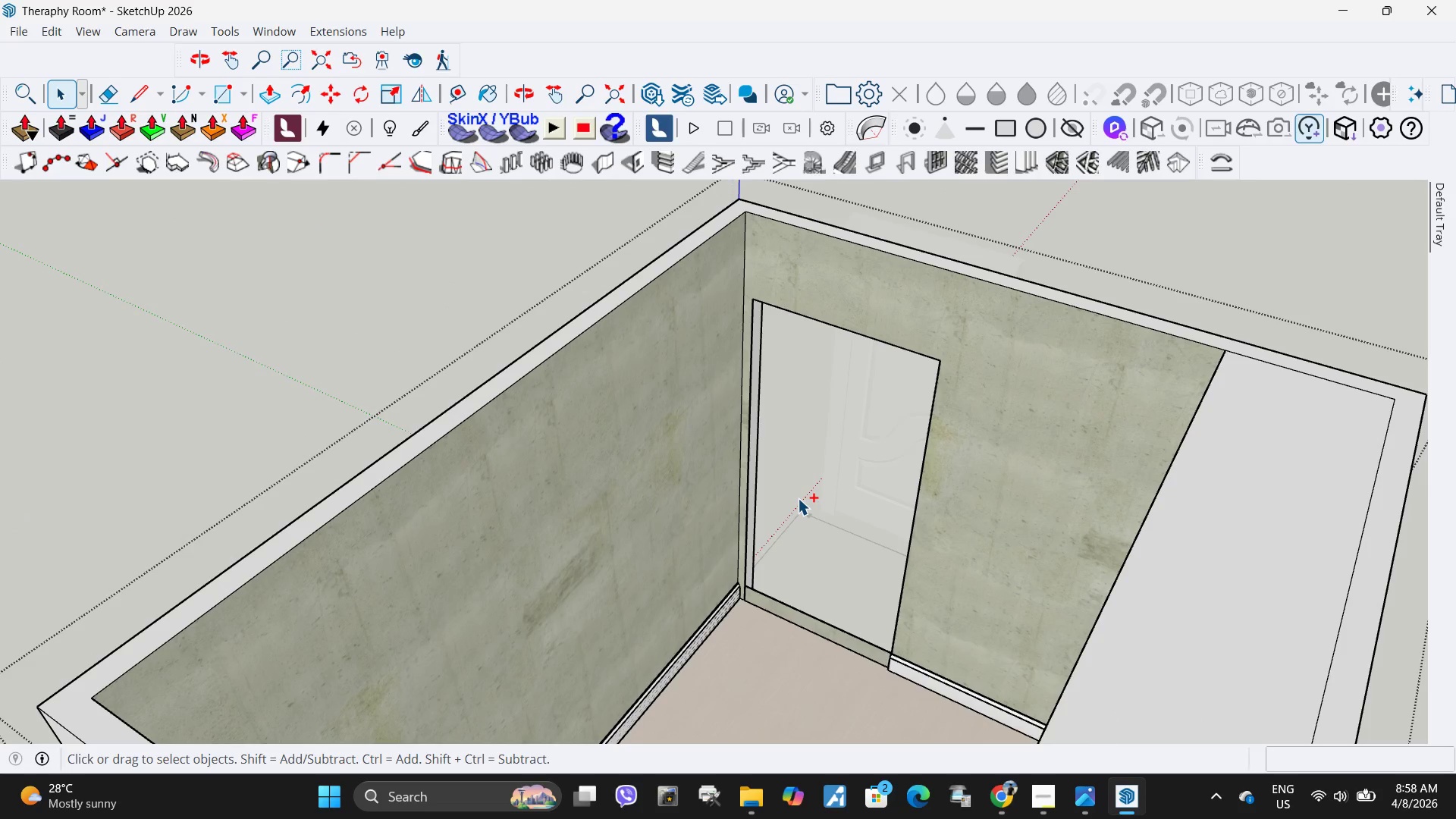 
key(Control+Z)
 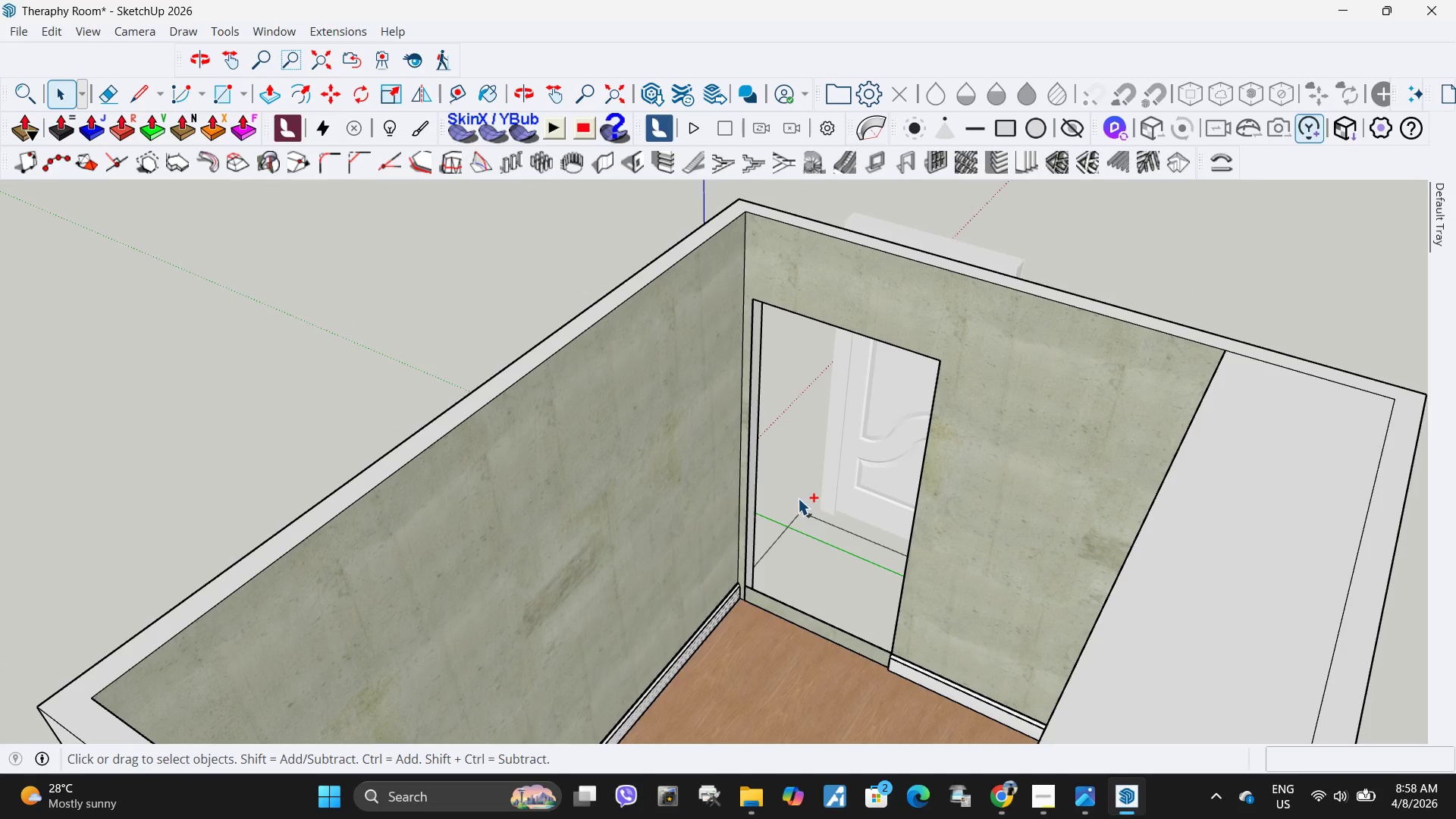 
key(Control+Z)
 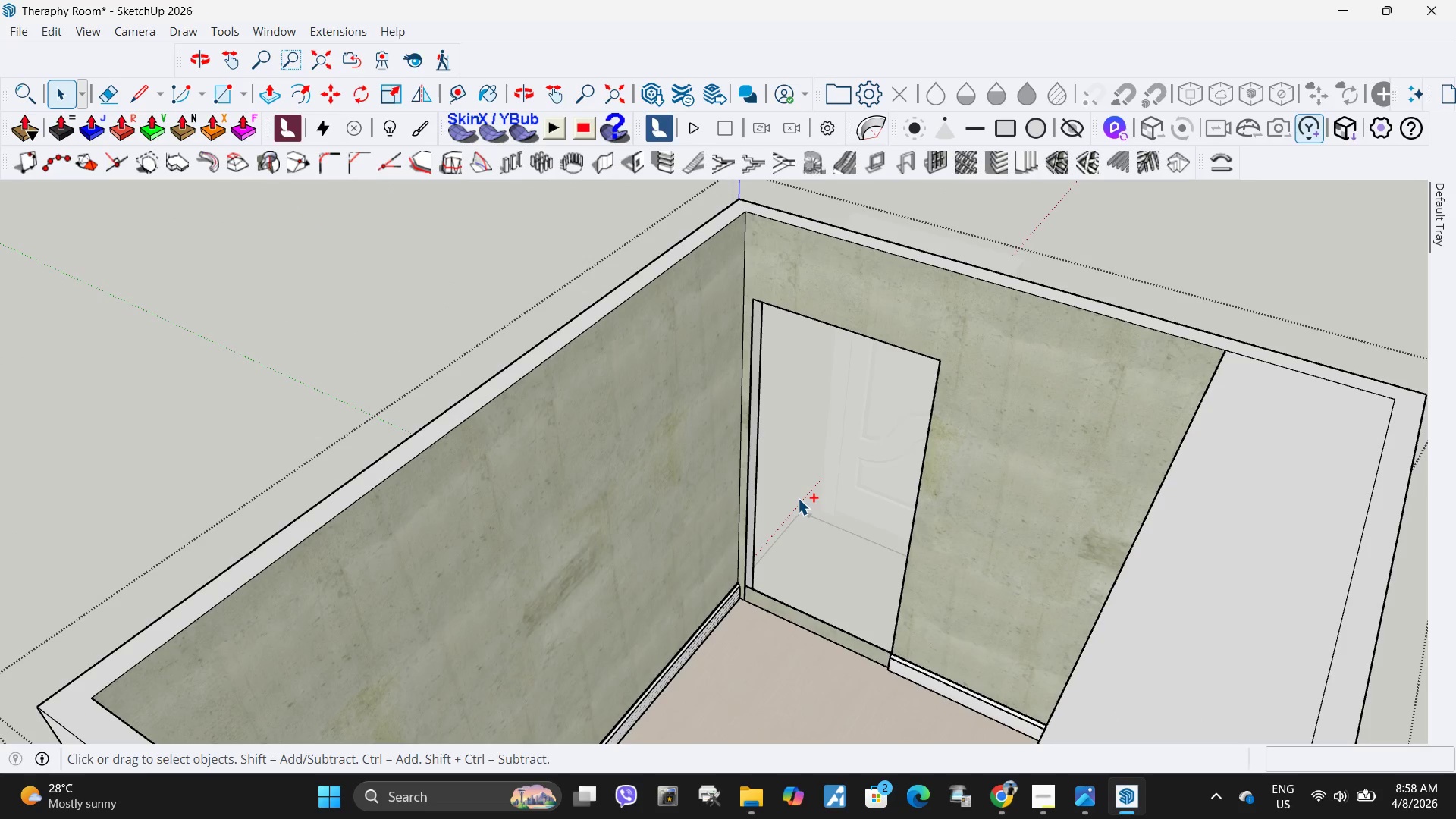 
key(Control+Z)
 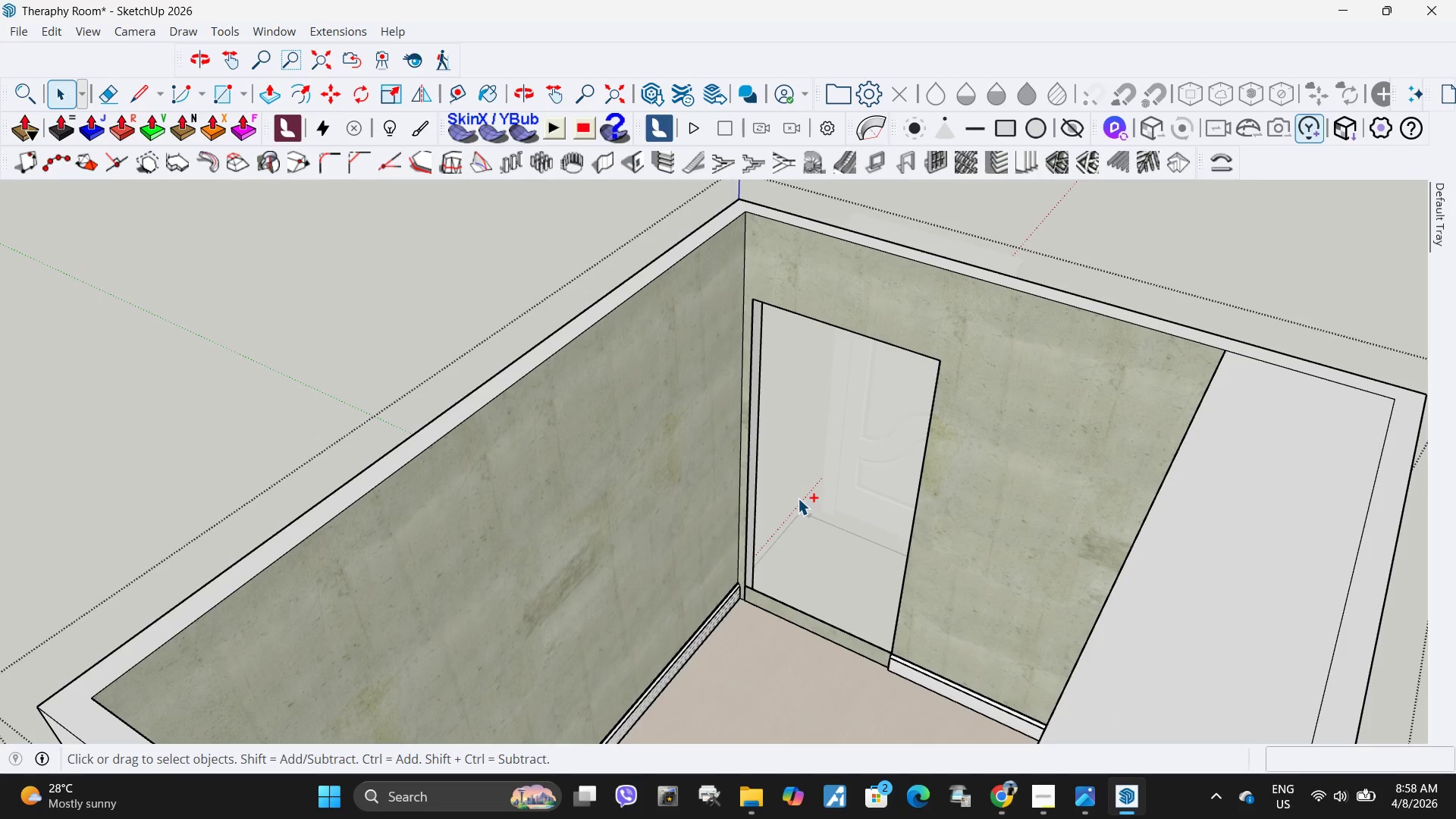 
key(Control+Z)
 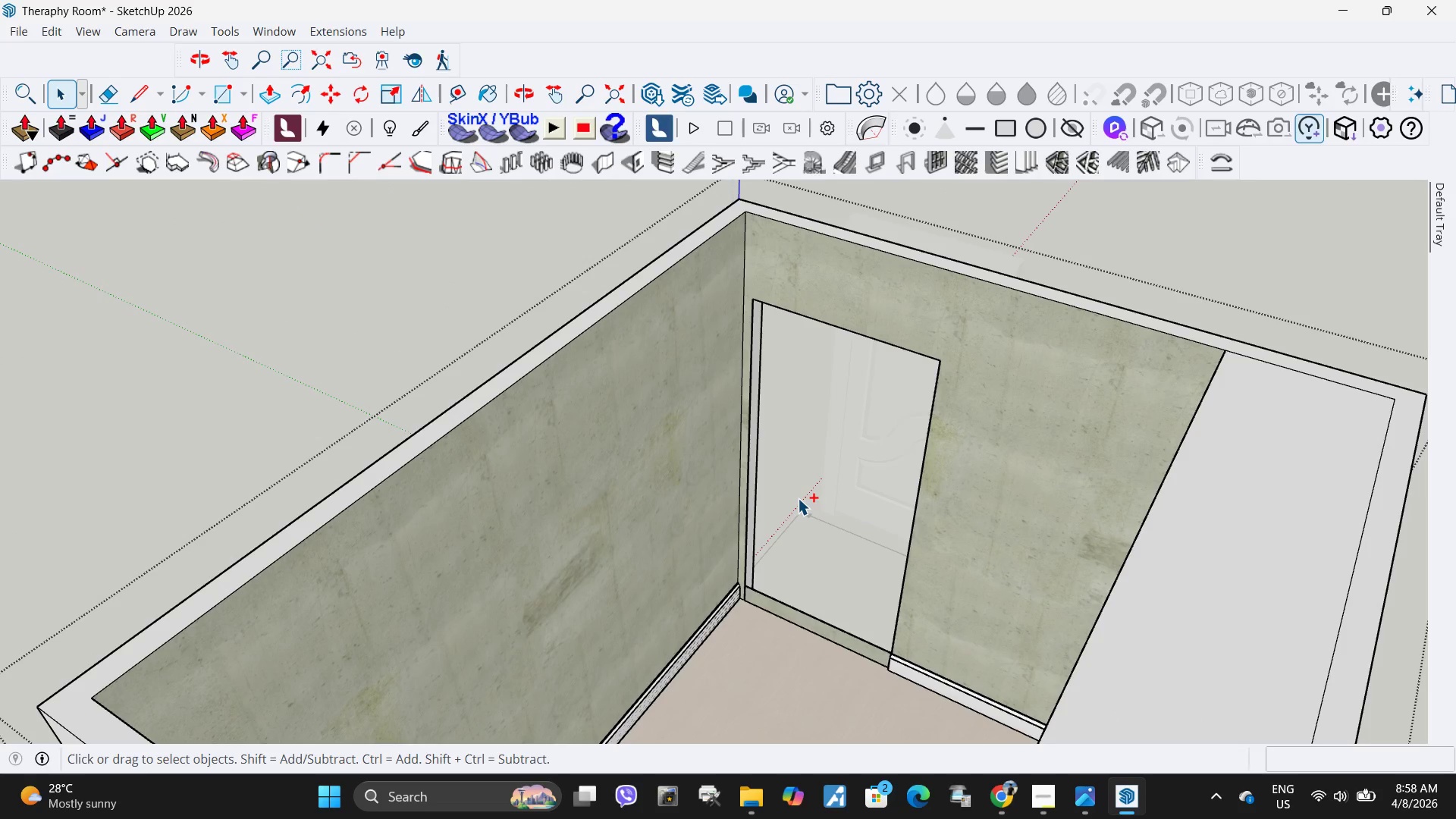 
key(Control+Z)
 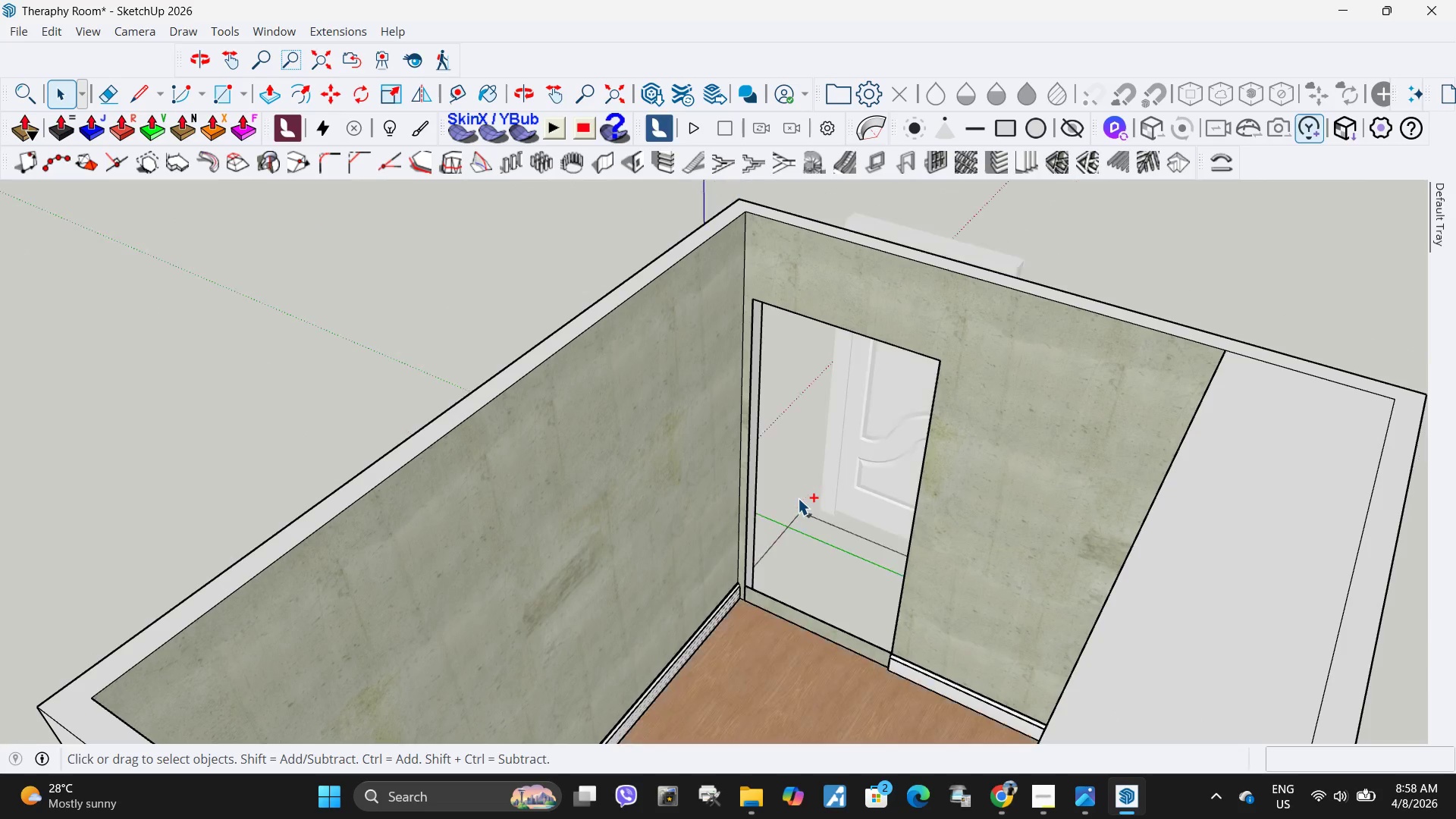 
key(Control+Z)
 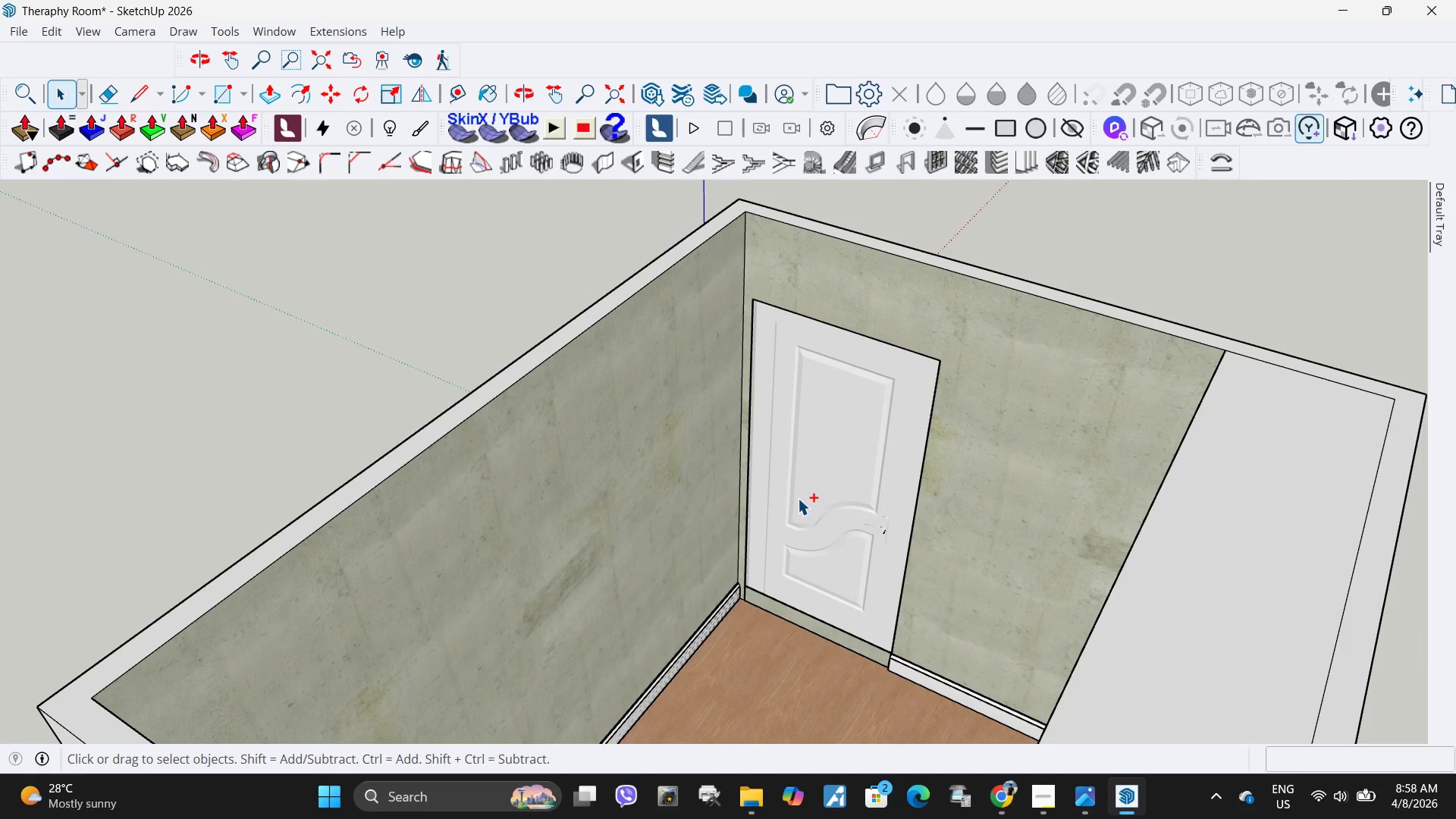 
key(Control+Z)
 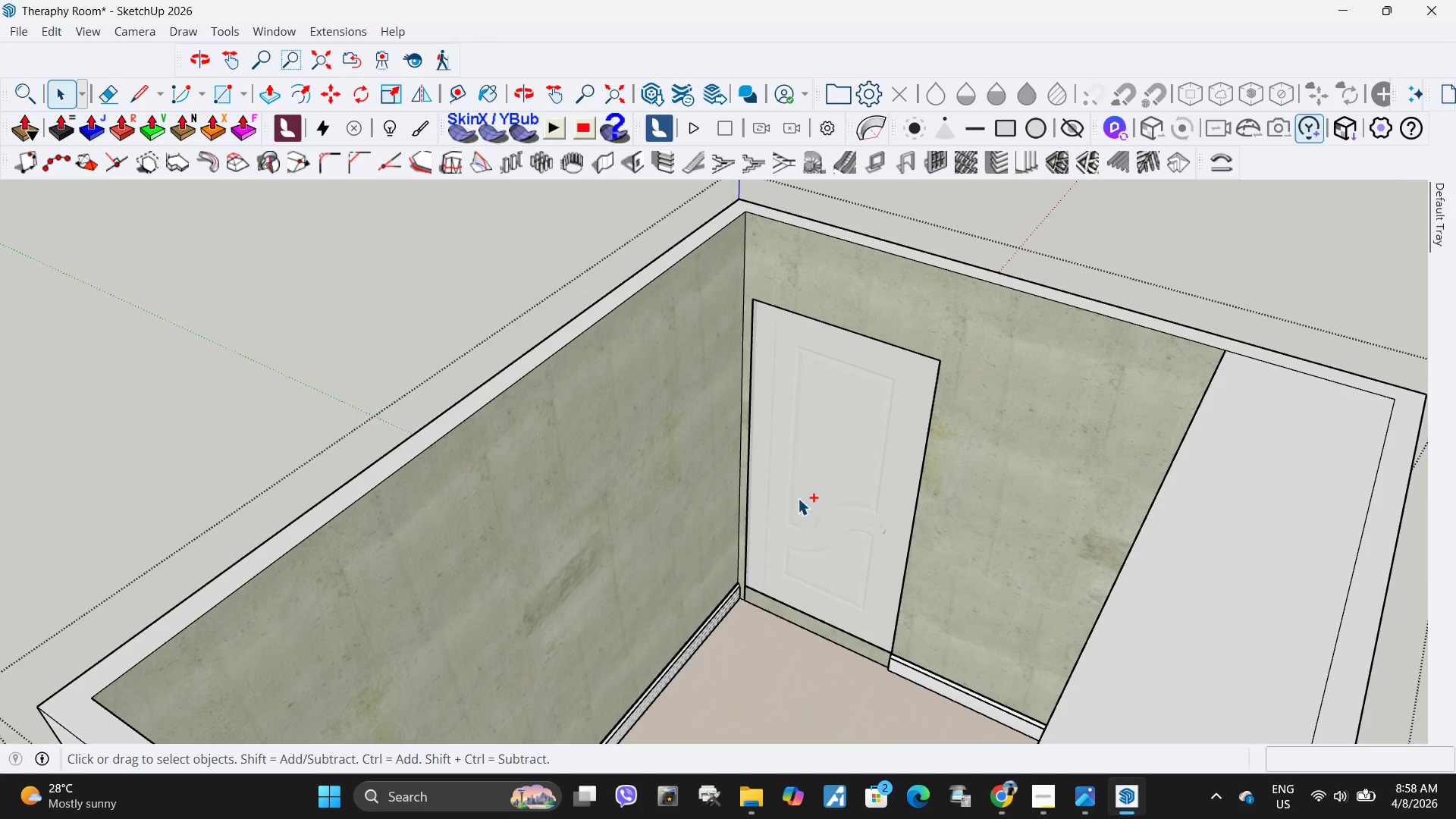 
key(Control+Z)
 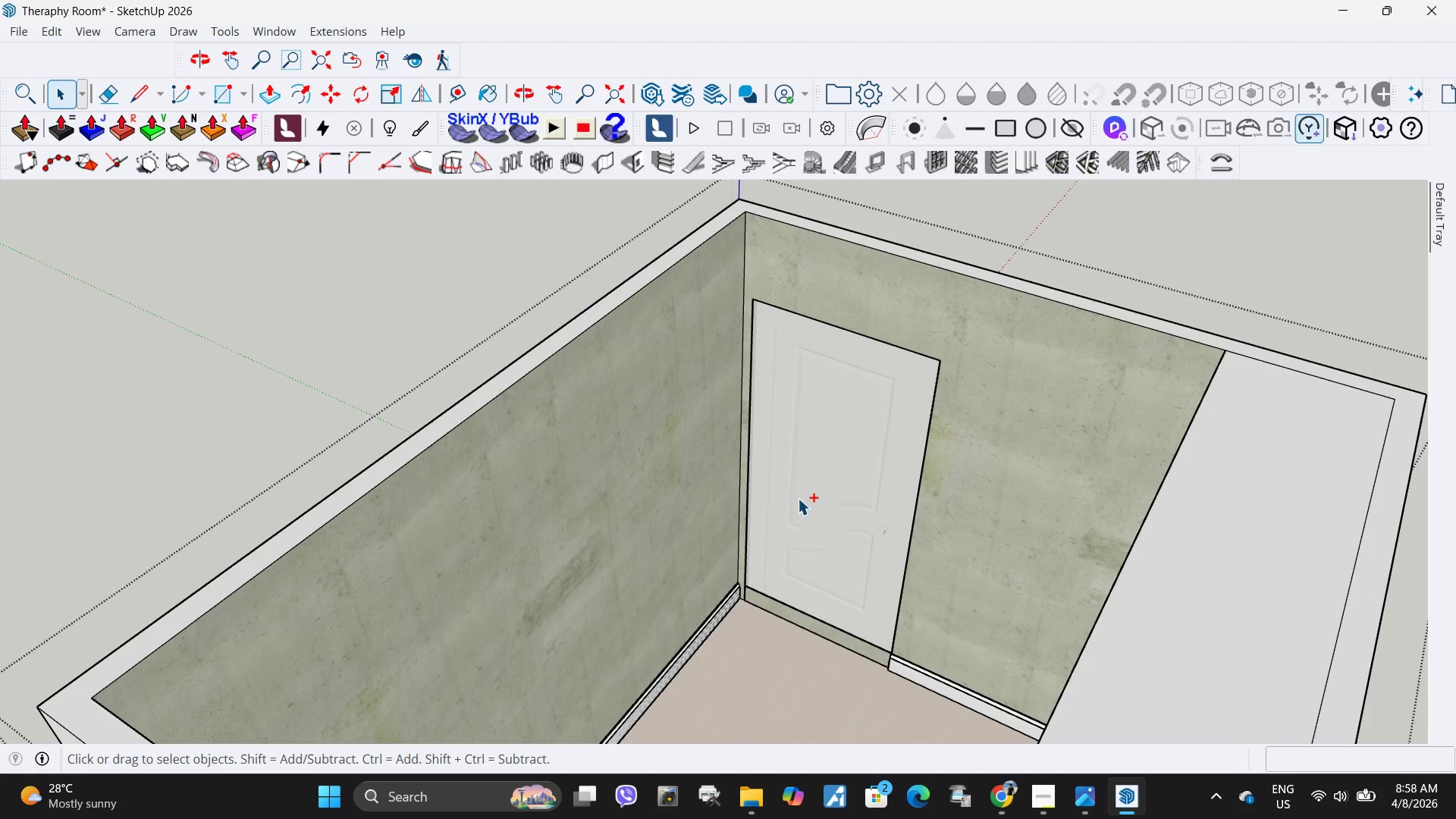 
key(Control+Z)
 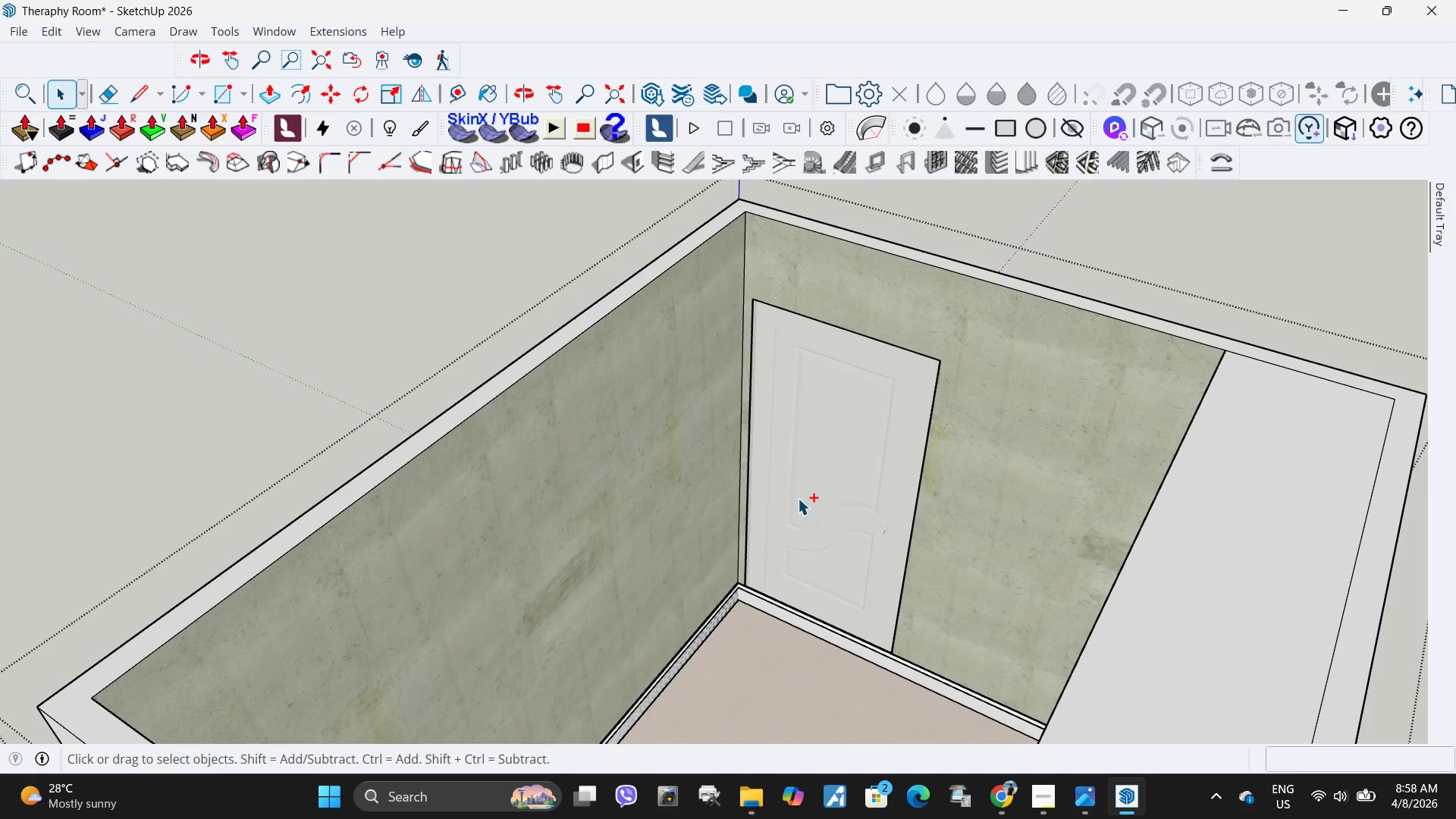 
key(Control+Z)
 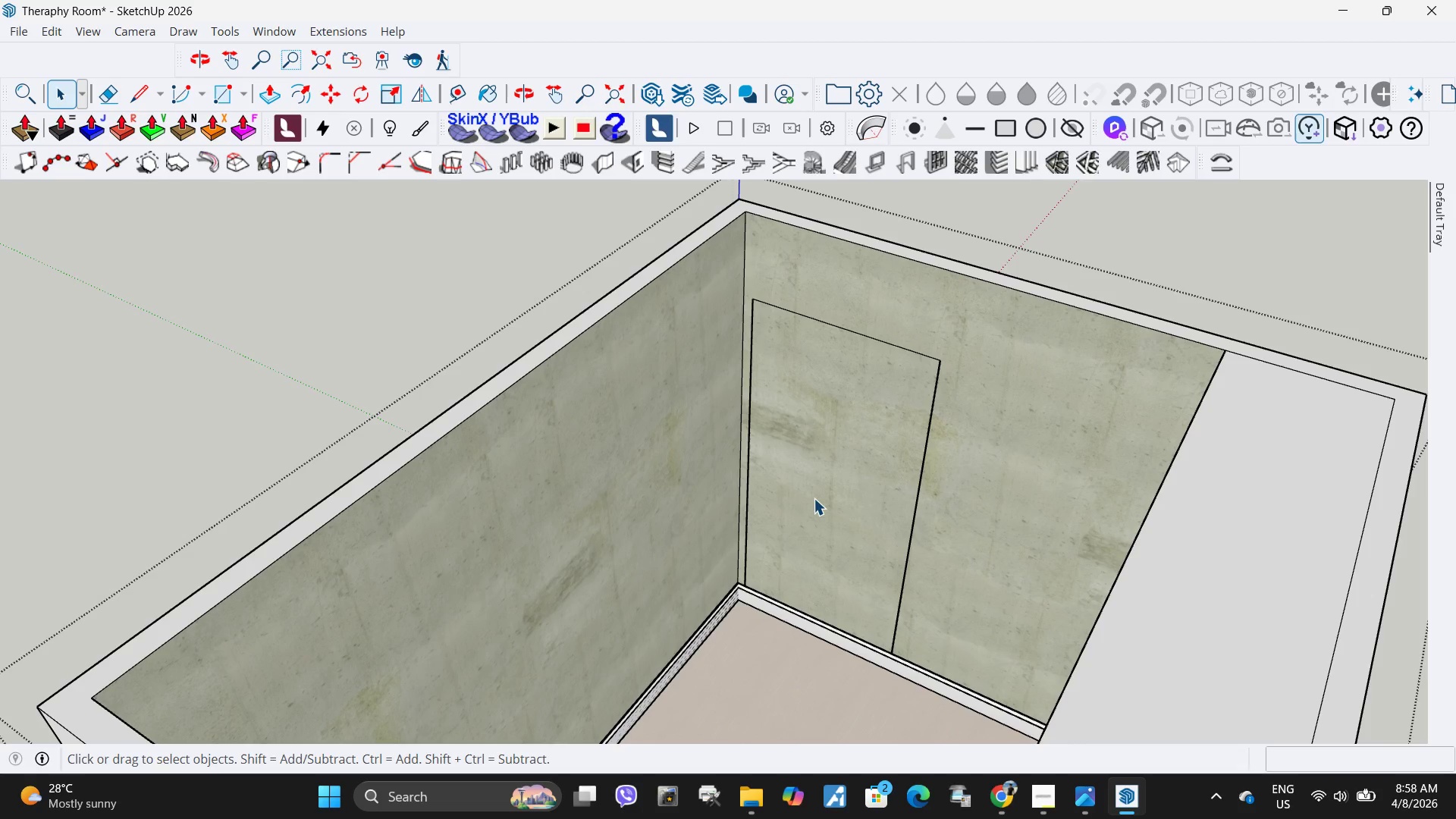 
left_click([817, 498])
 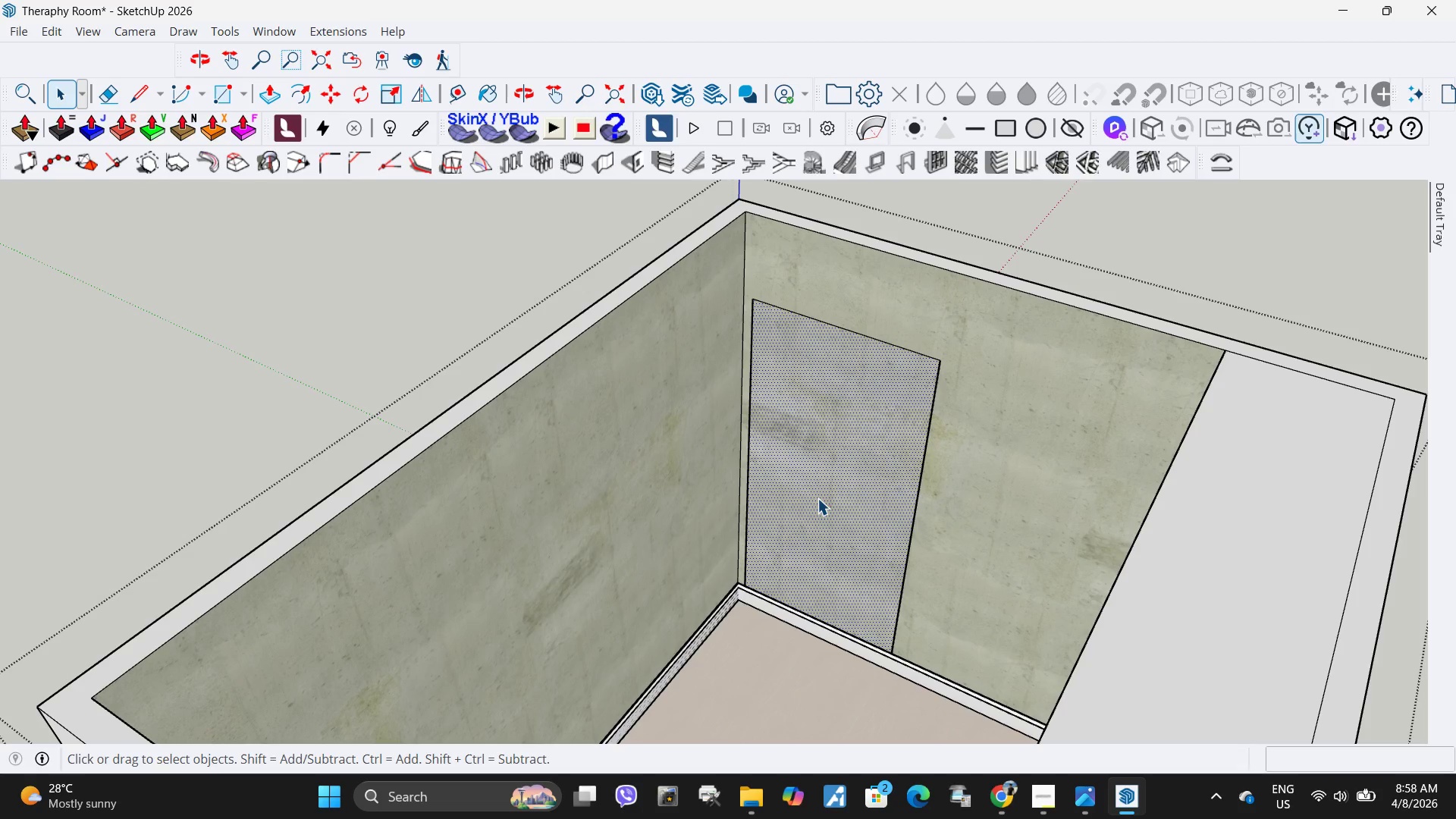 
hold_key(key=ControlLeft, duration=1.5)
 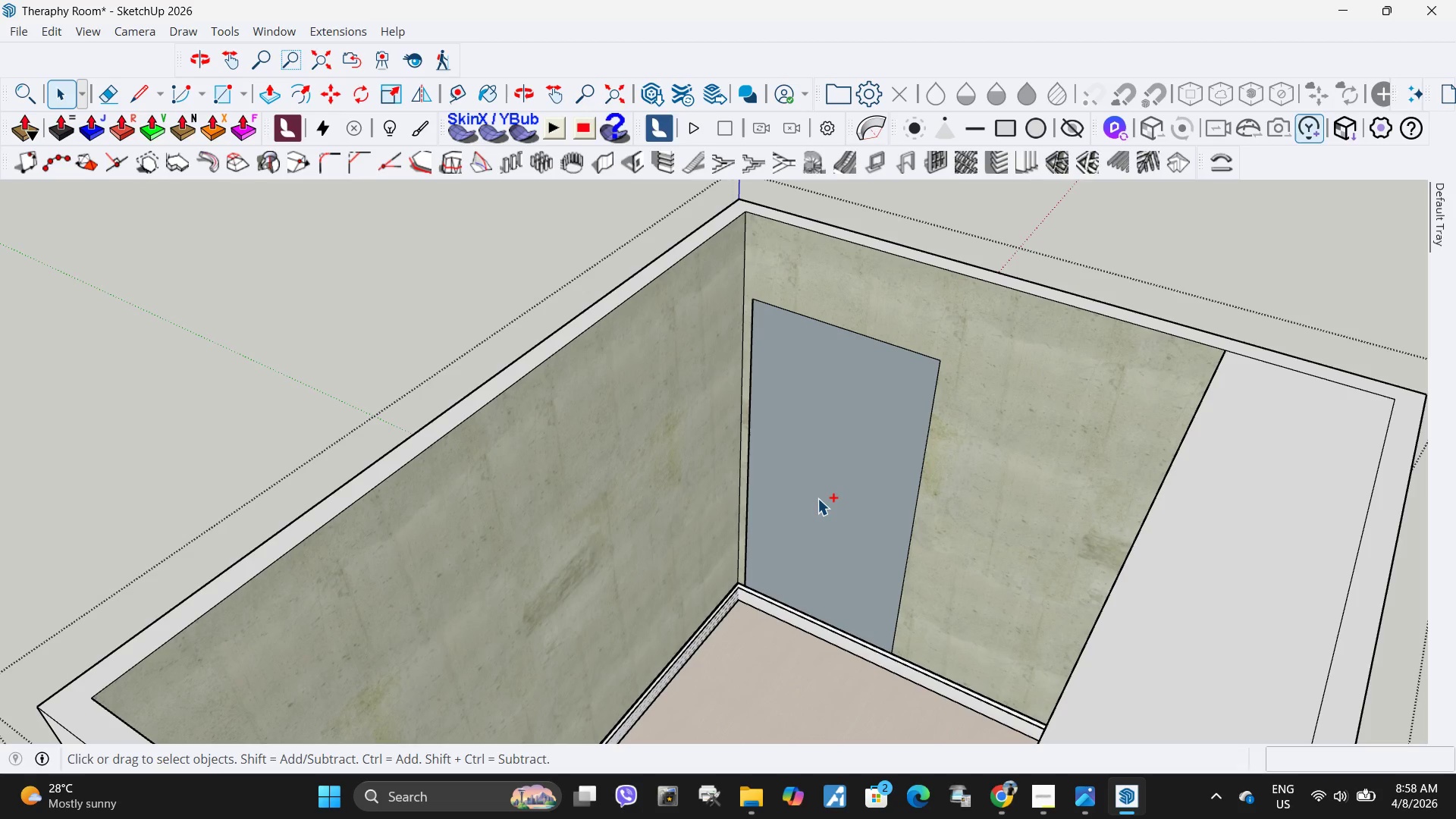 
key(Control+Z)
 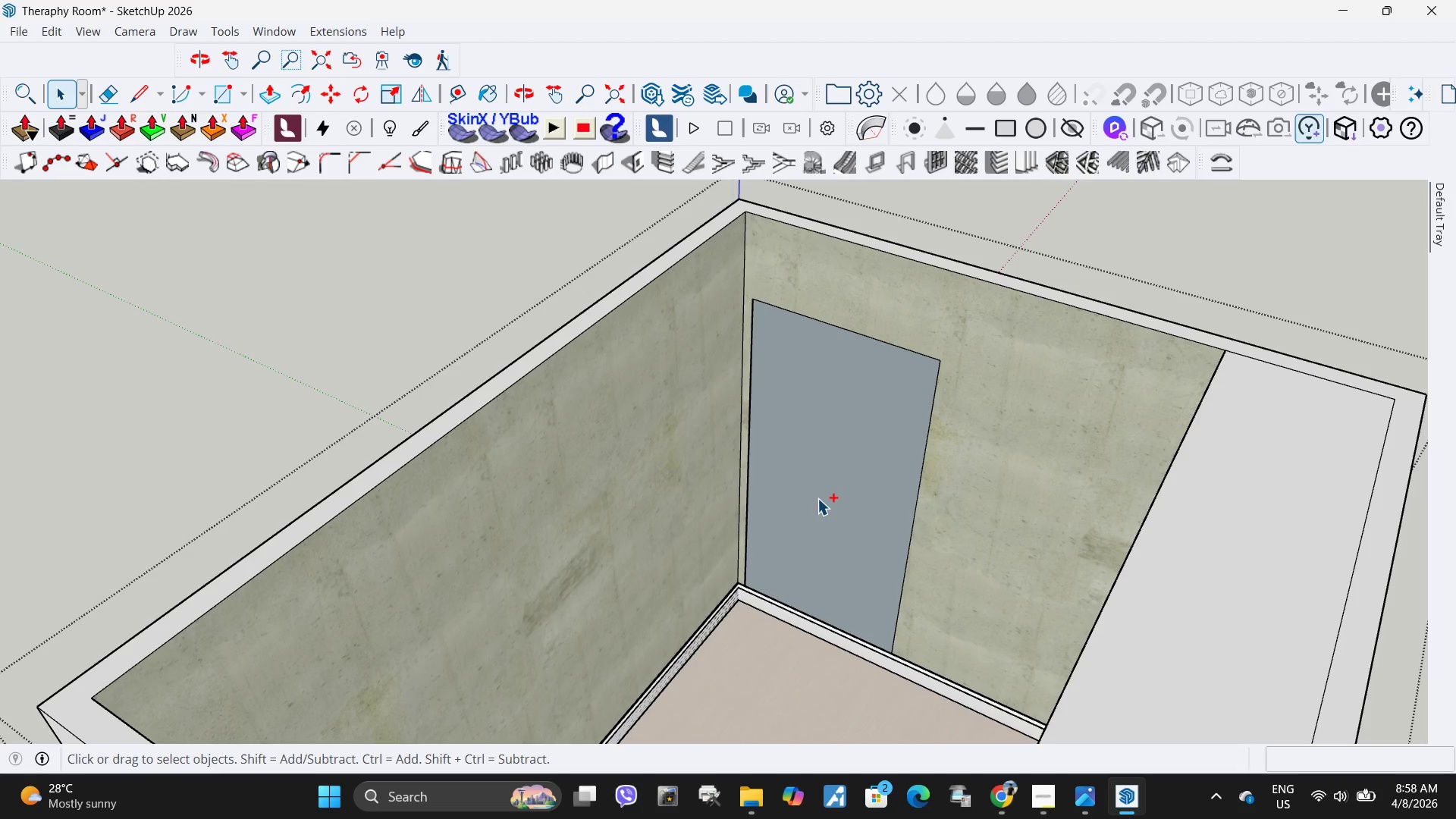 
key(Control+Z)
 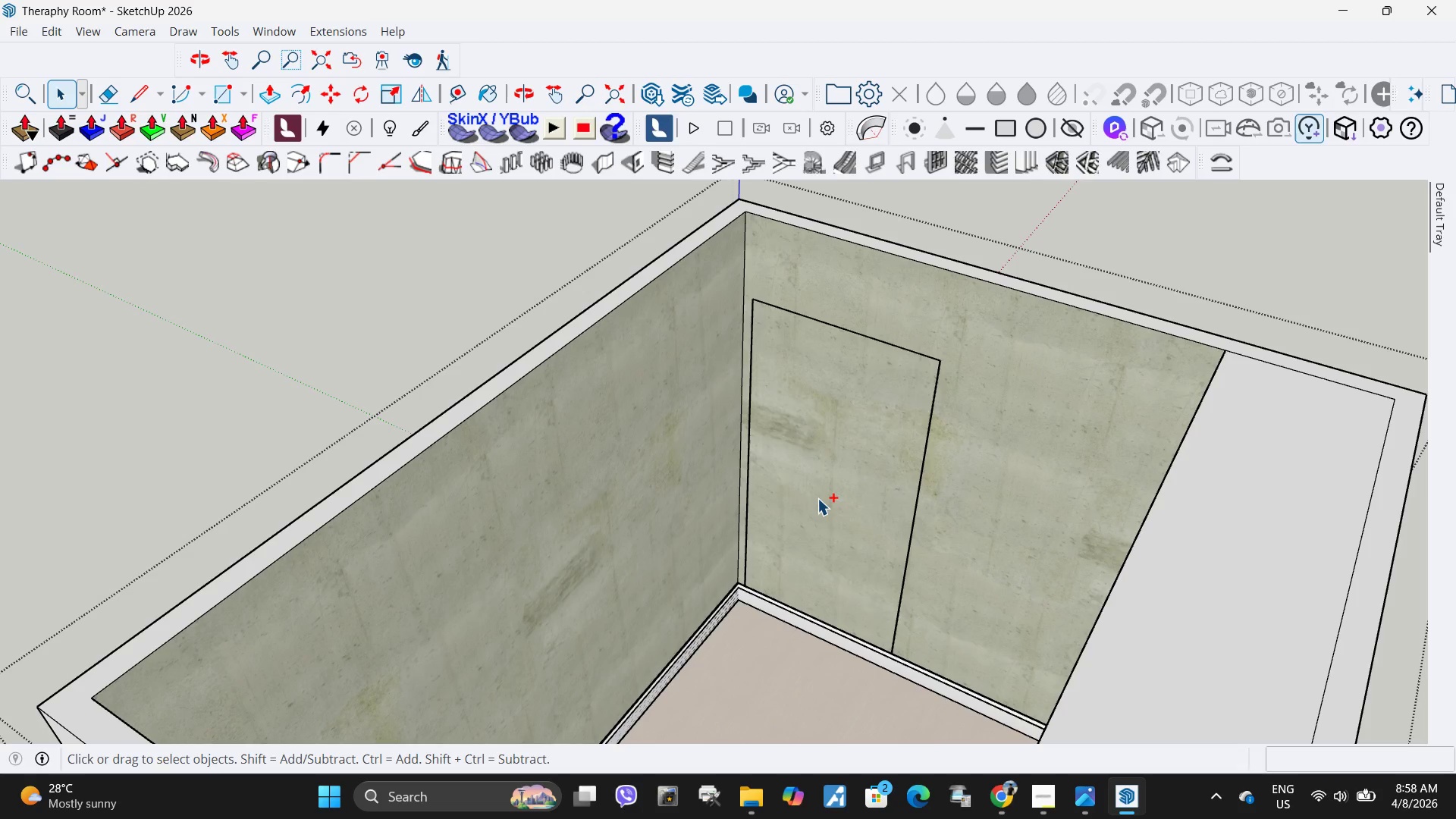 
key(Control+Z)
 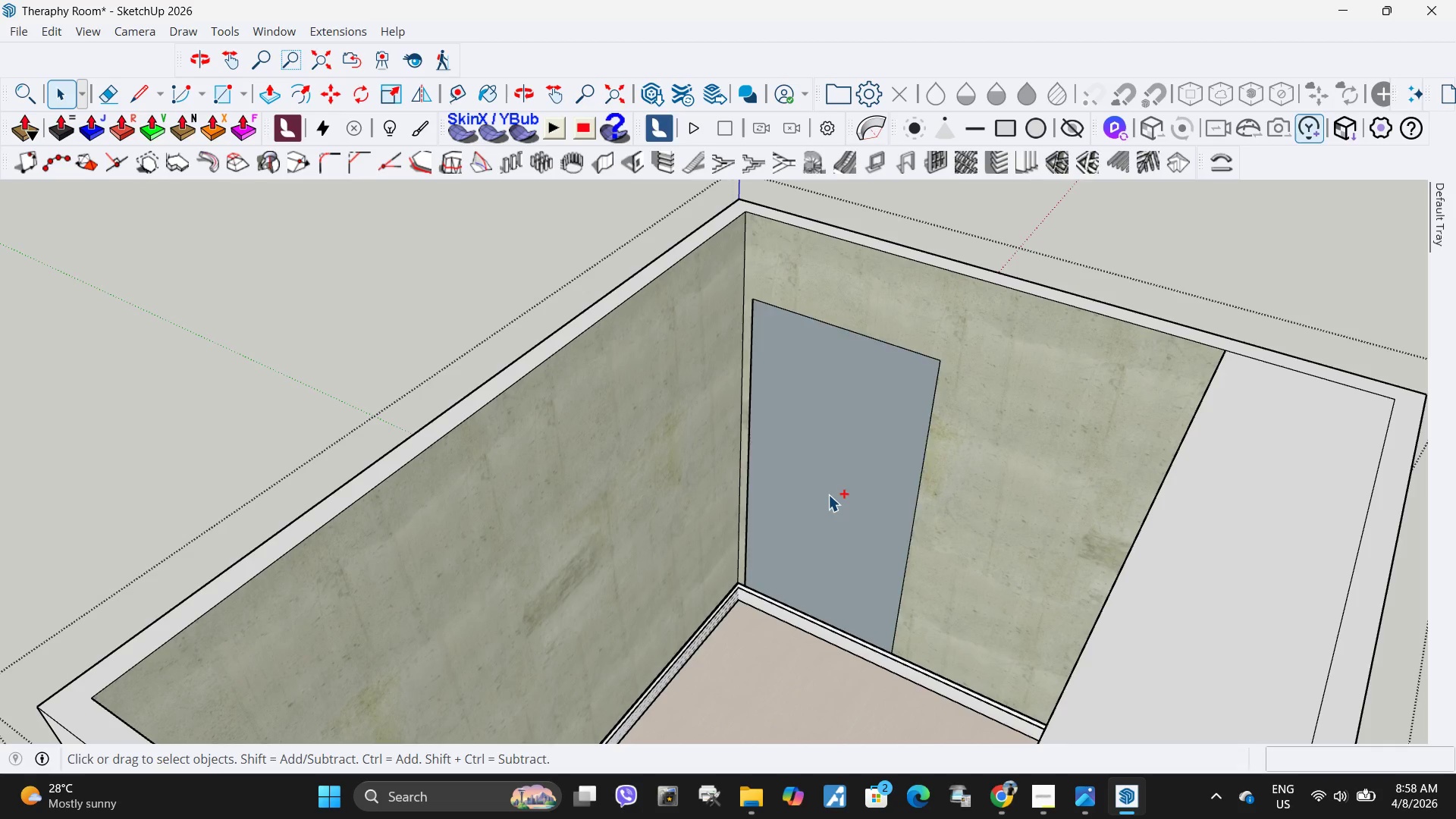 
key(Control+Z)
 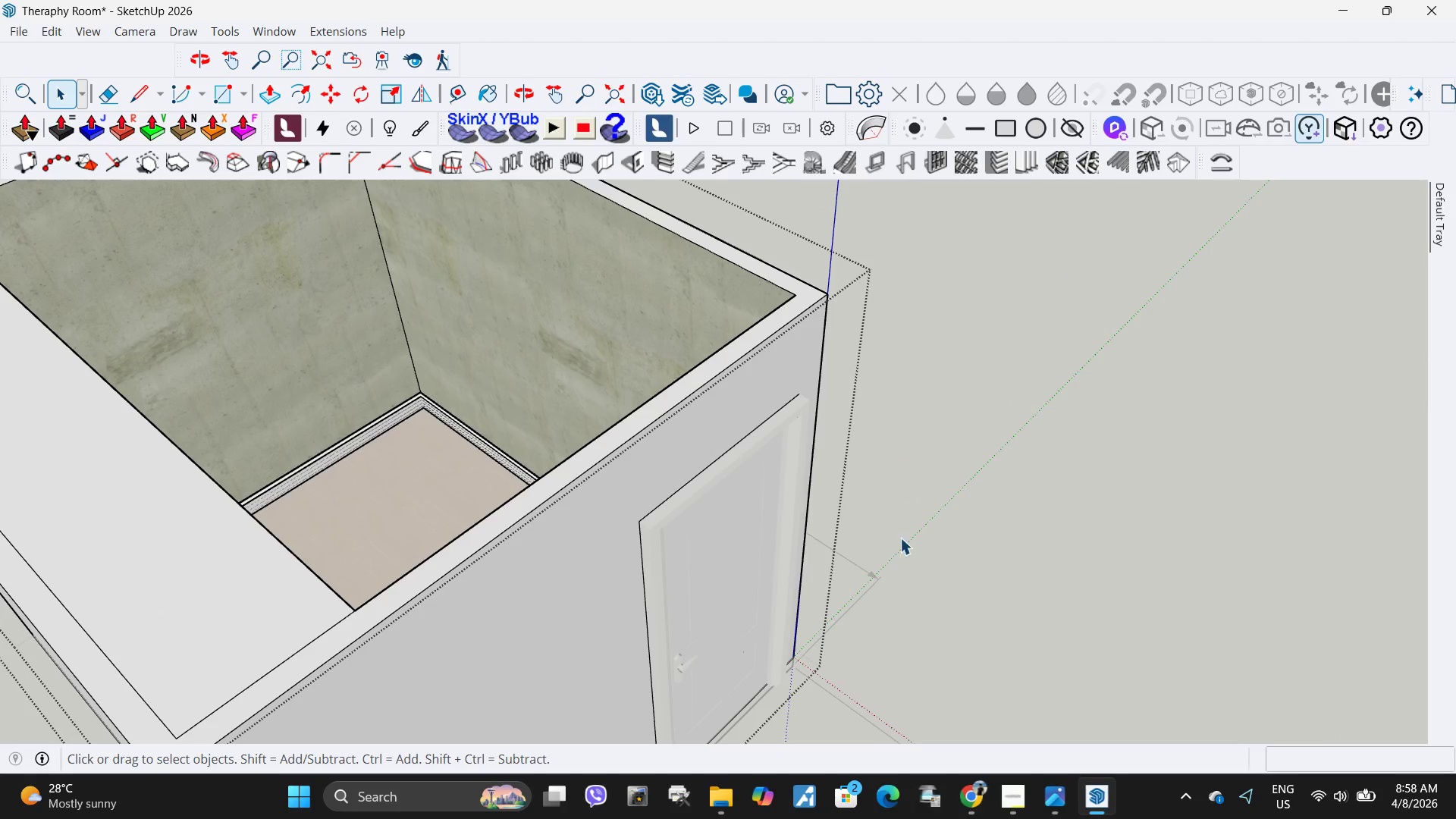 
left_click([703, 541])
 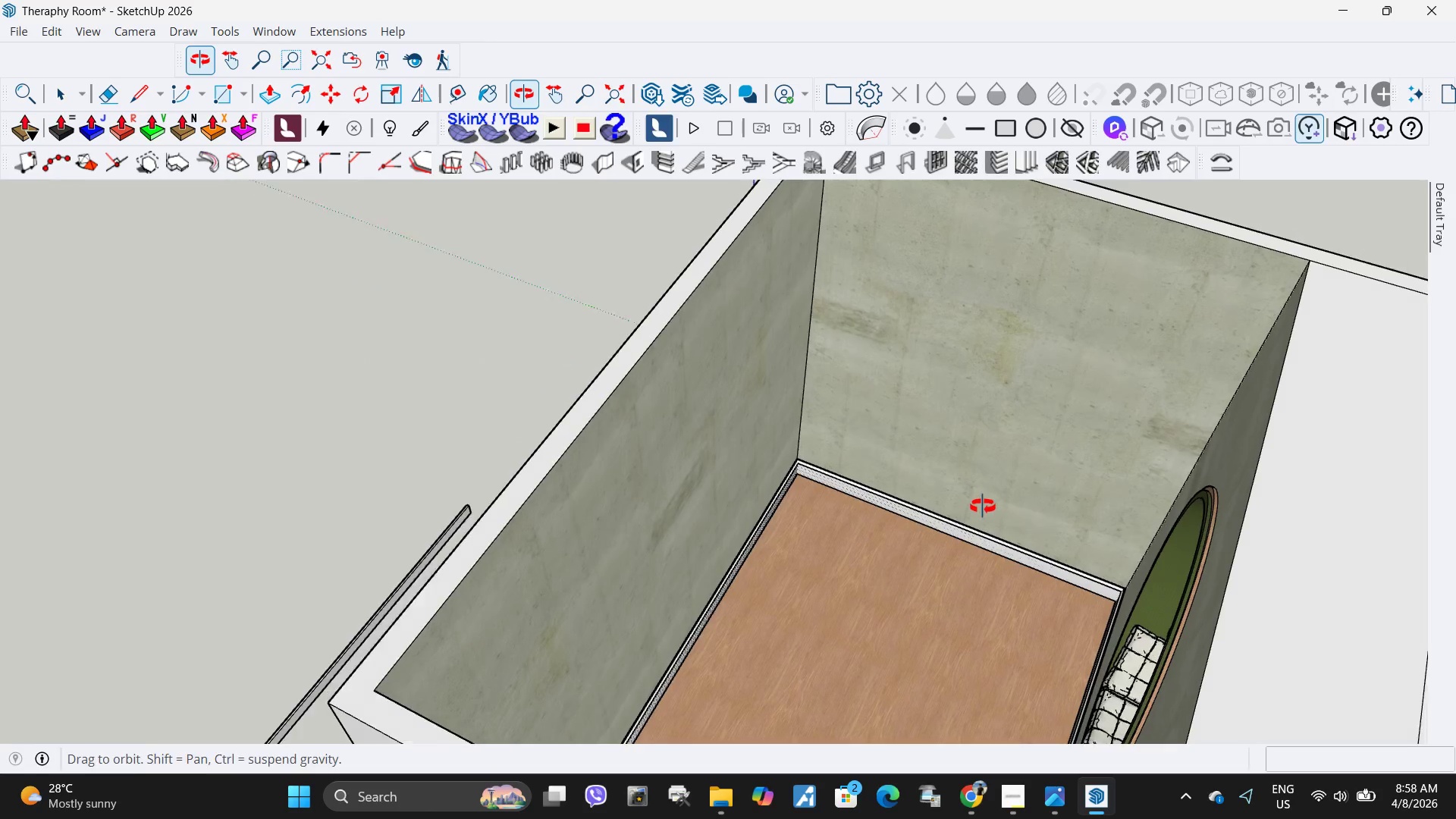 
key(R)
 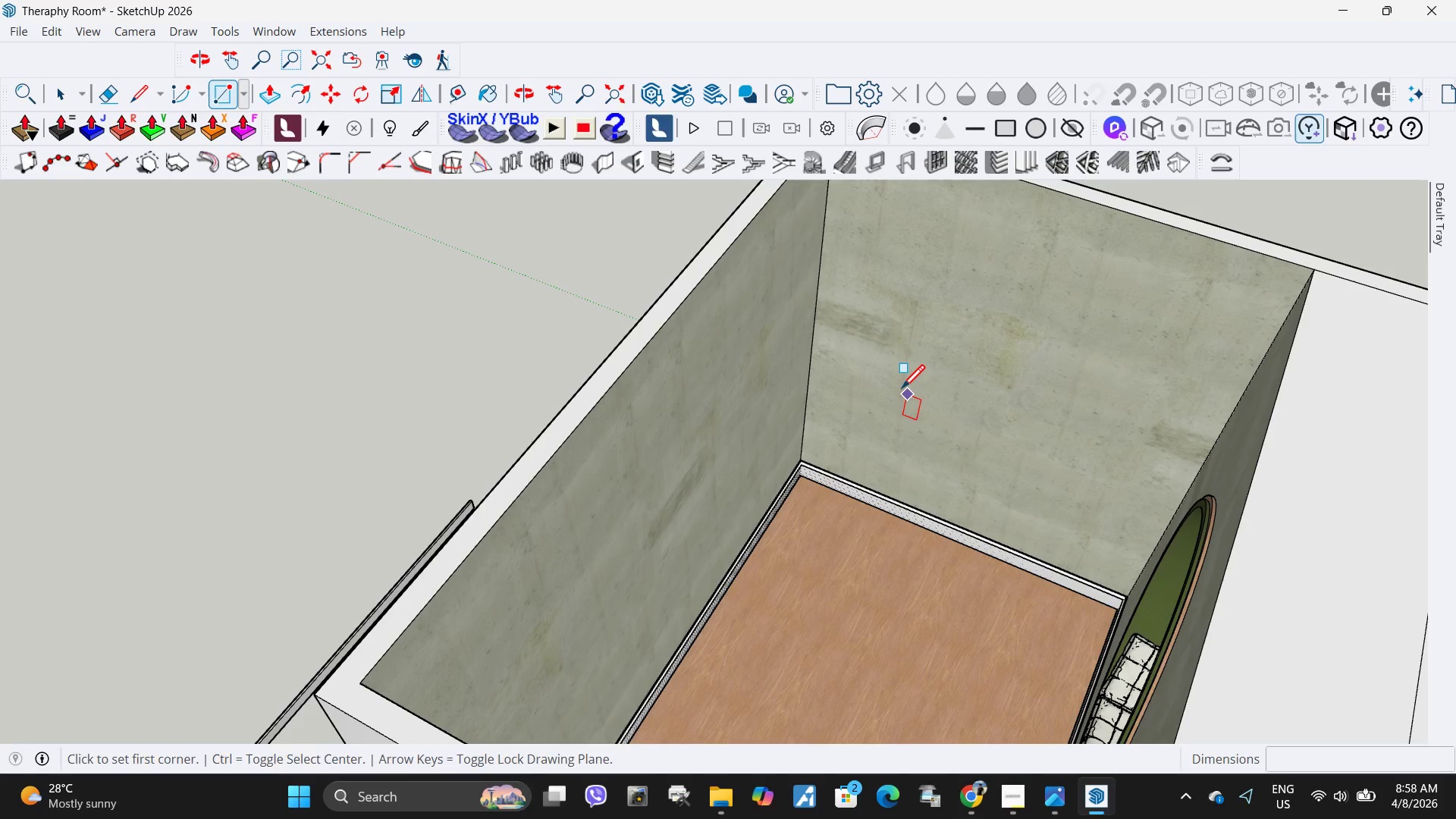 
left_click([902, 391])
 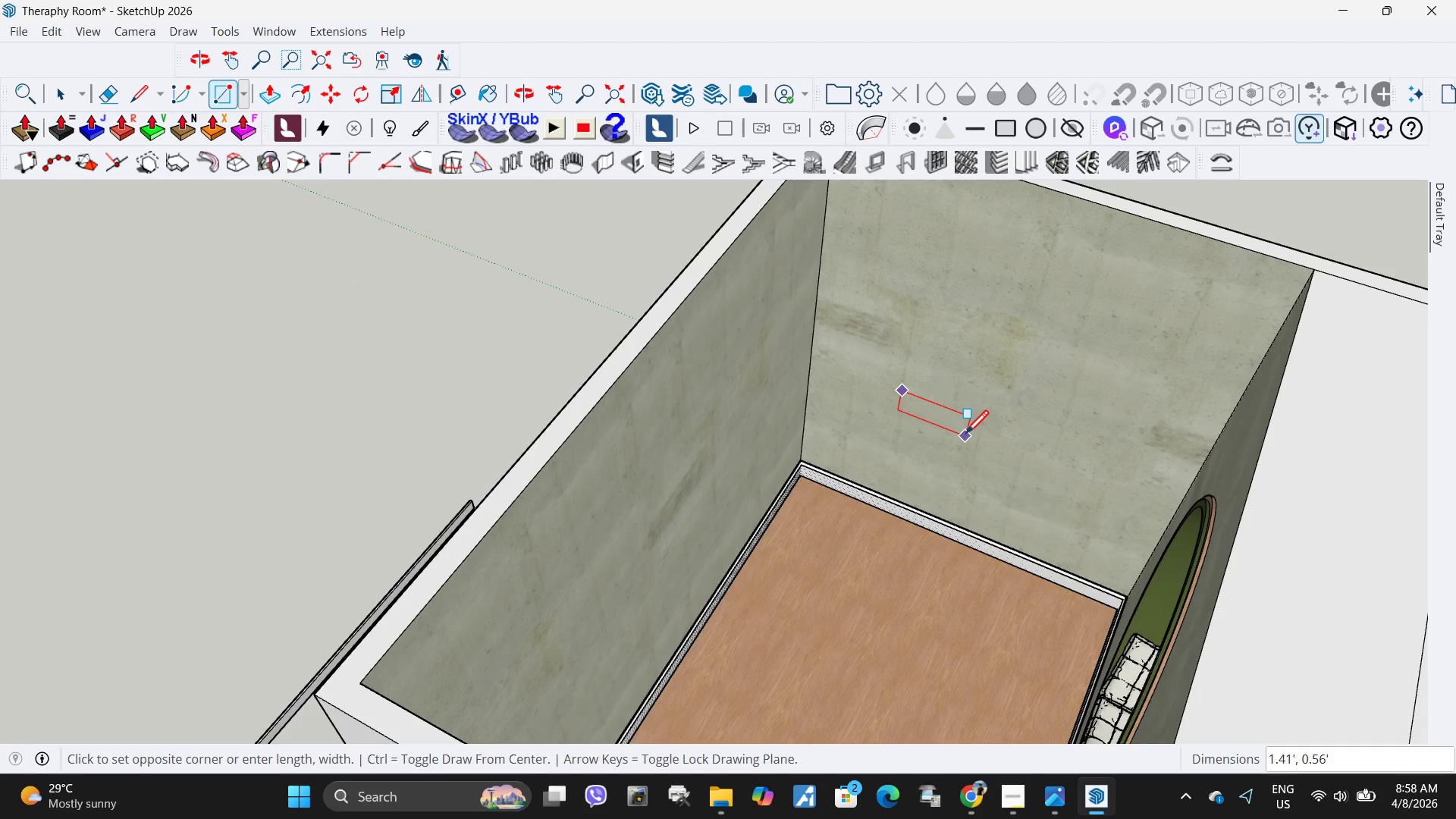 
left_click([965, 436])
 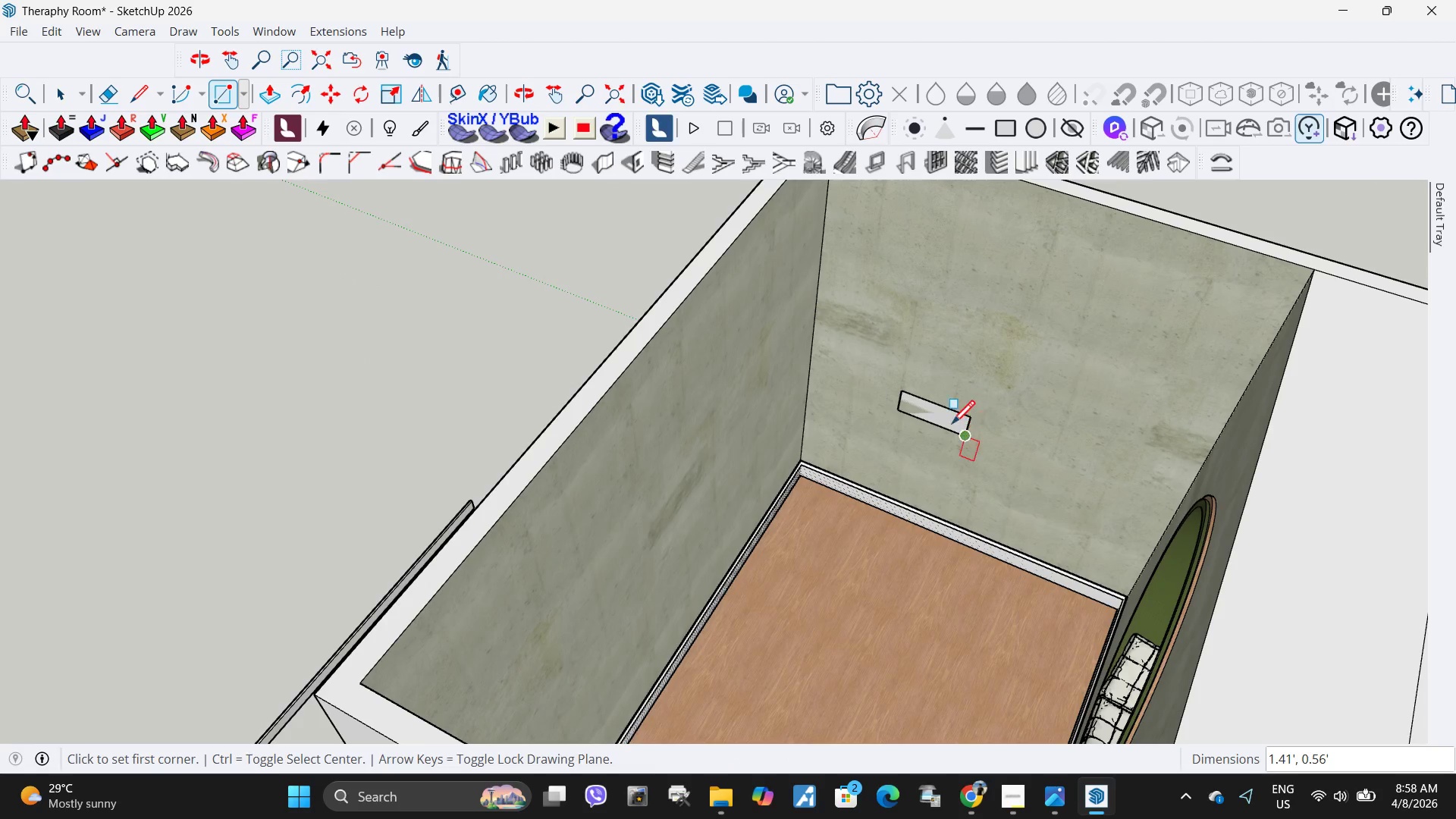 
key(Space)
 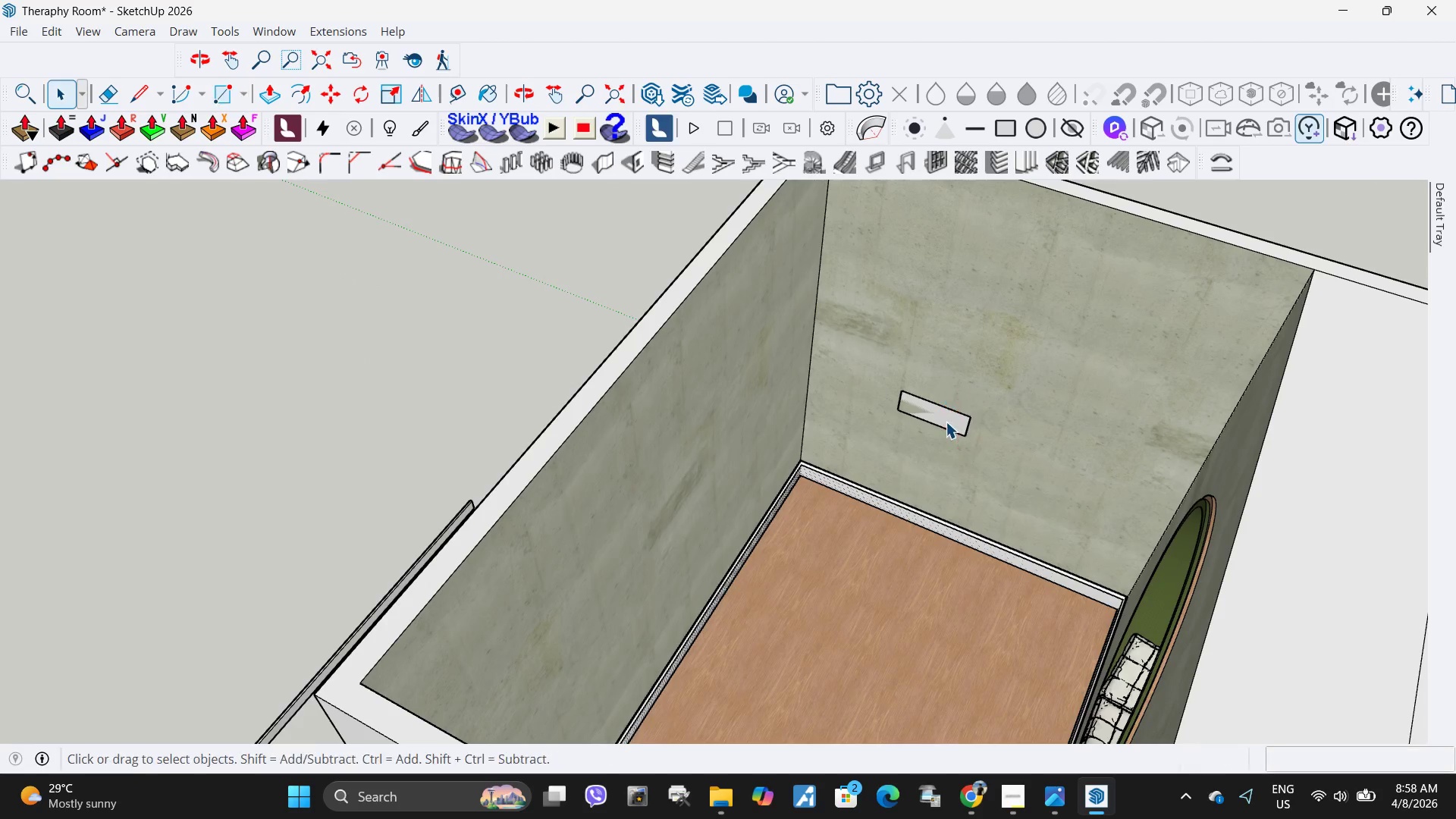 
left_click([946, 422])
 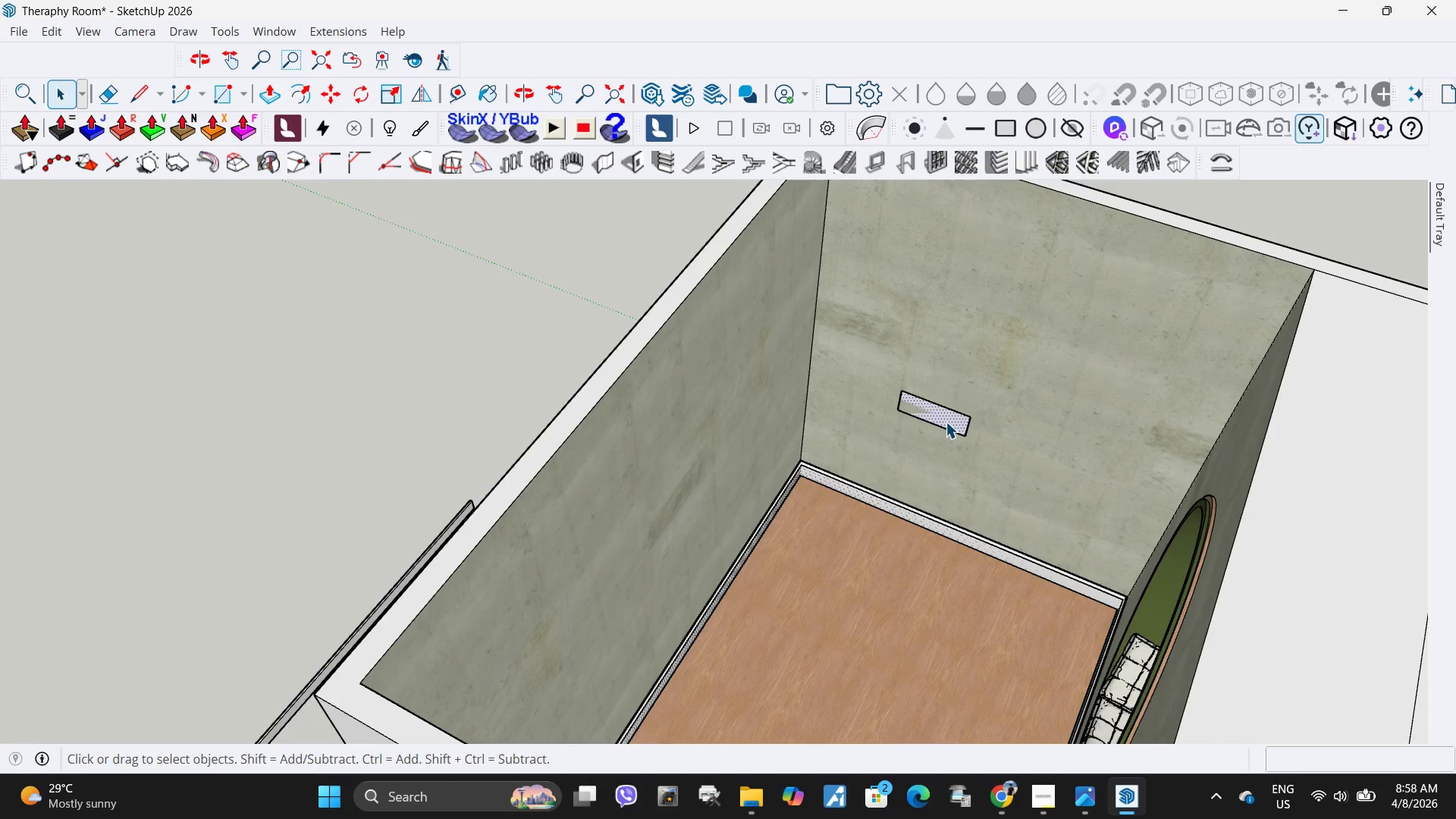 
key(P)
 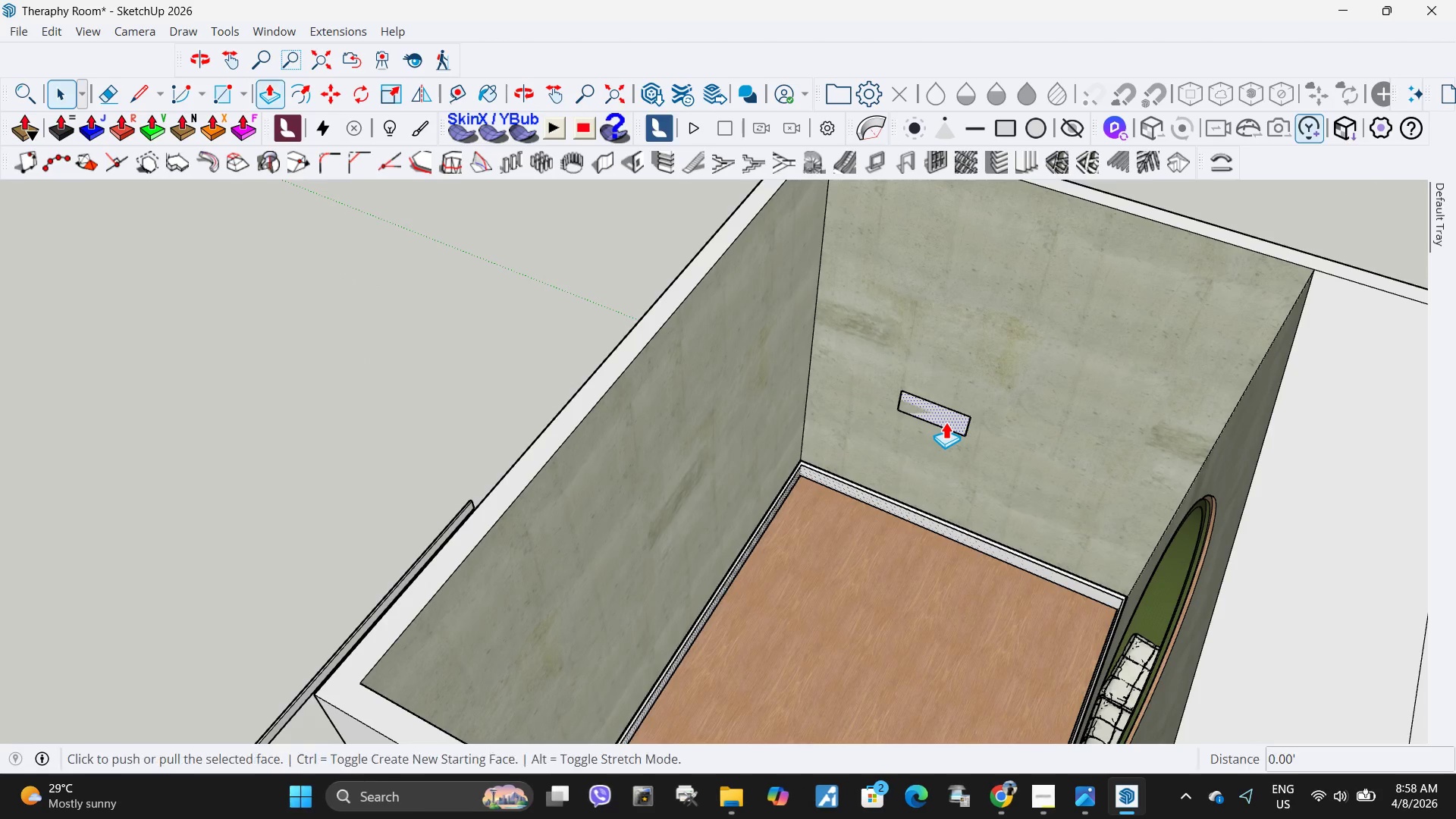 
left_click([946, 422])
 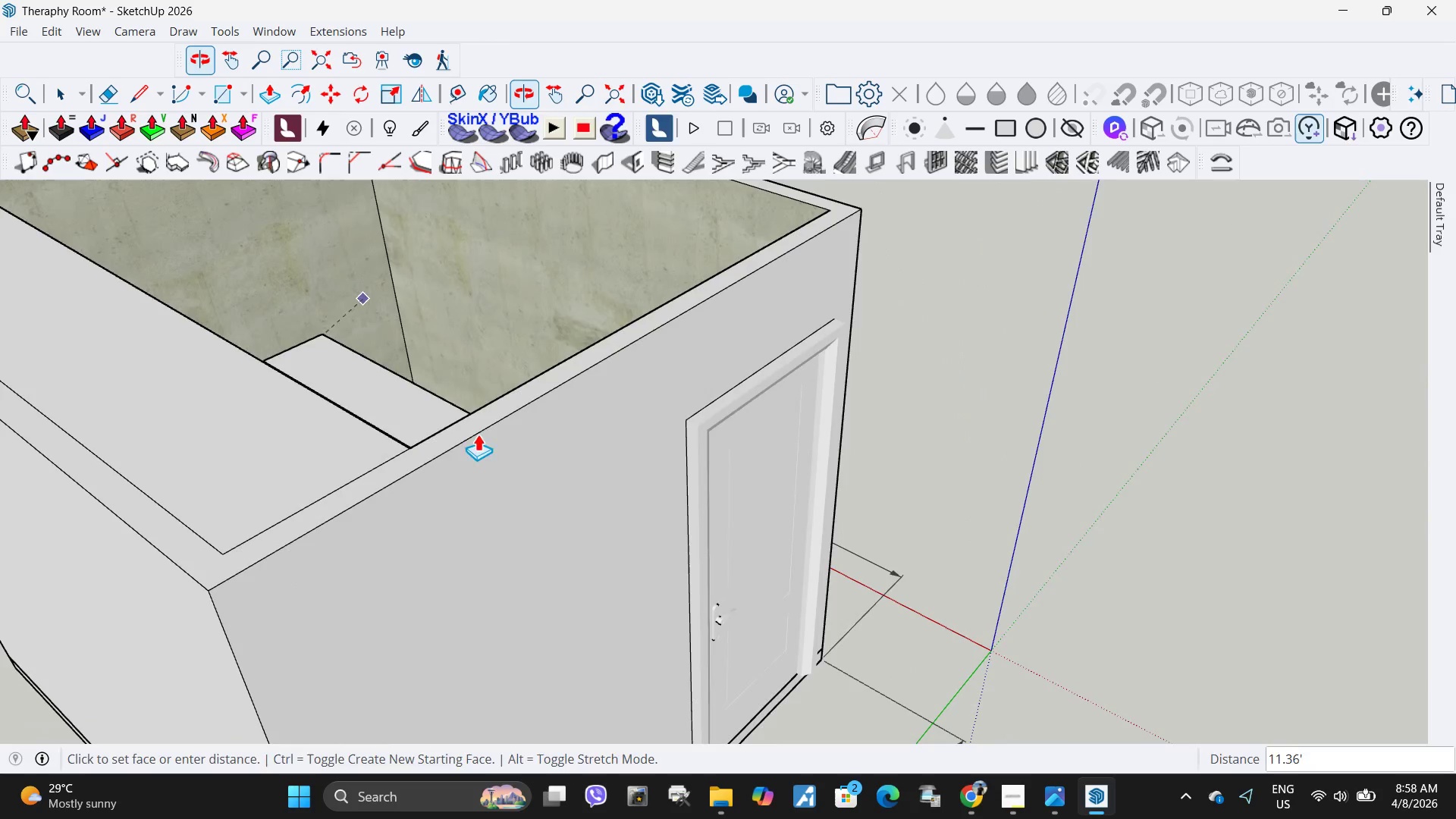 
key(Space)
 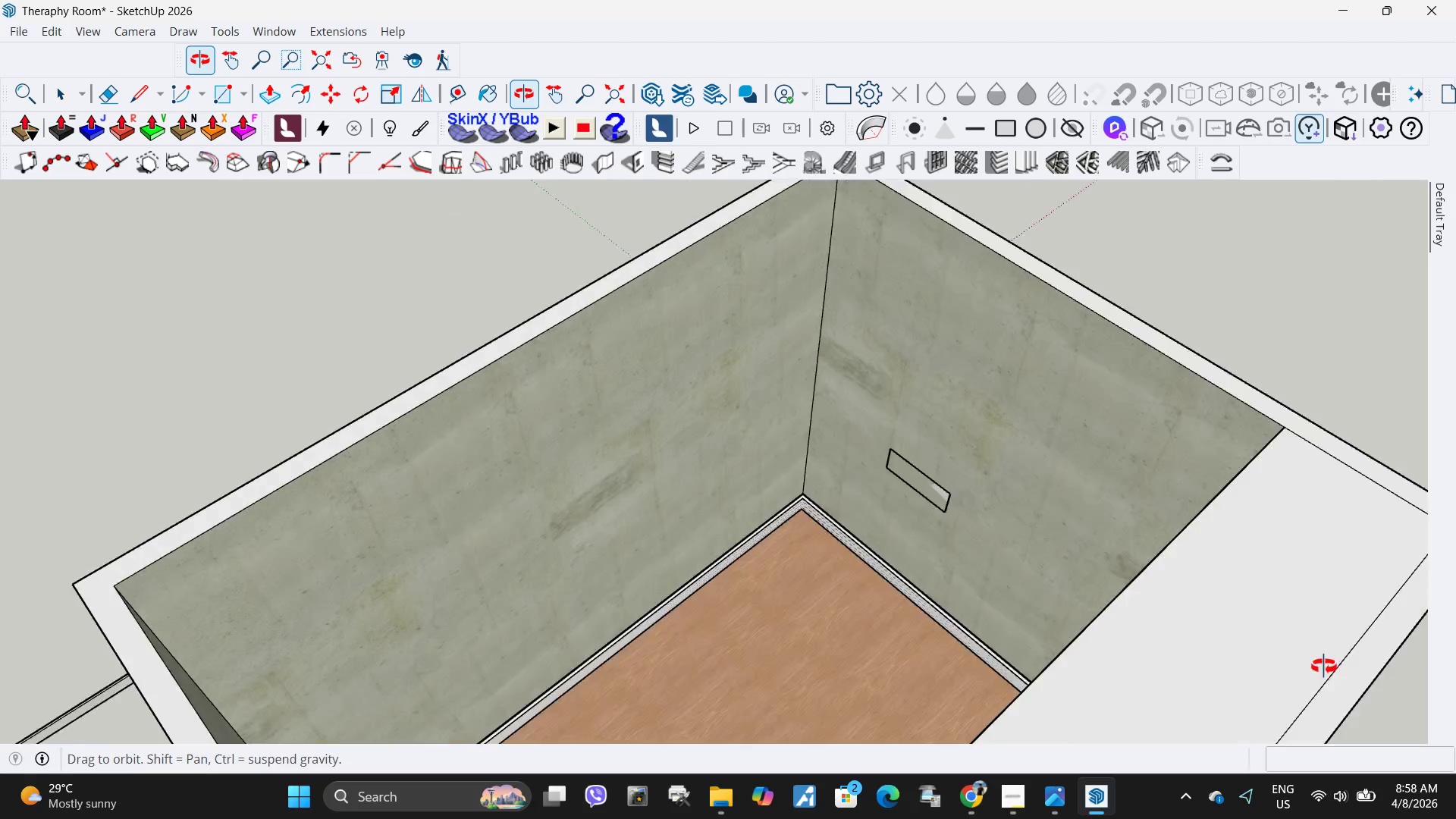 
key(Space)
 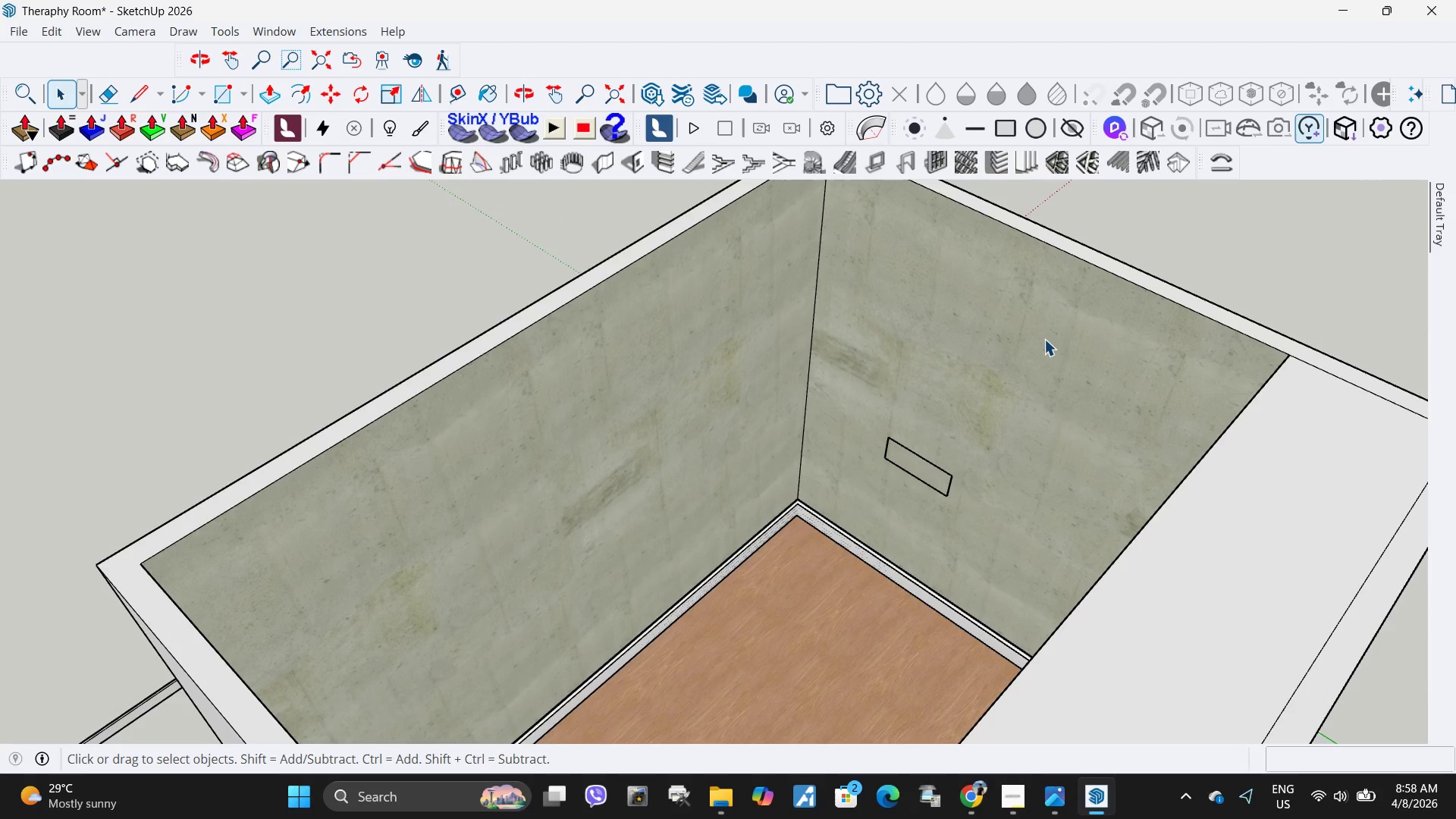 
key(Escape)
 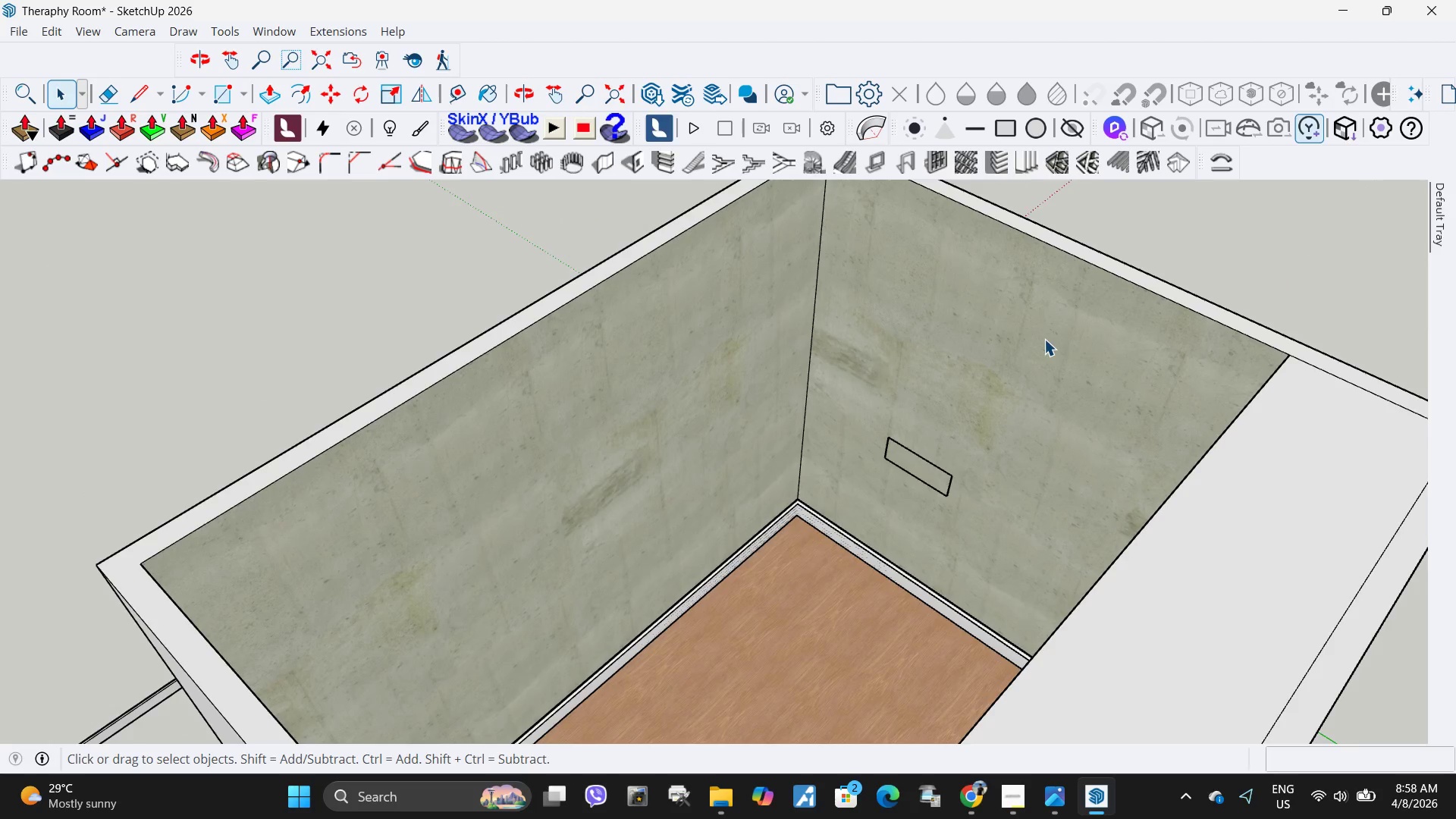 
left_click([1035, 339])
 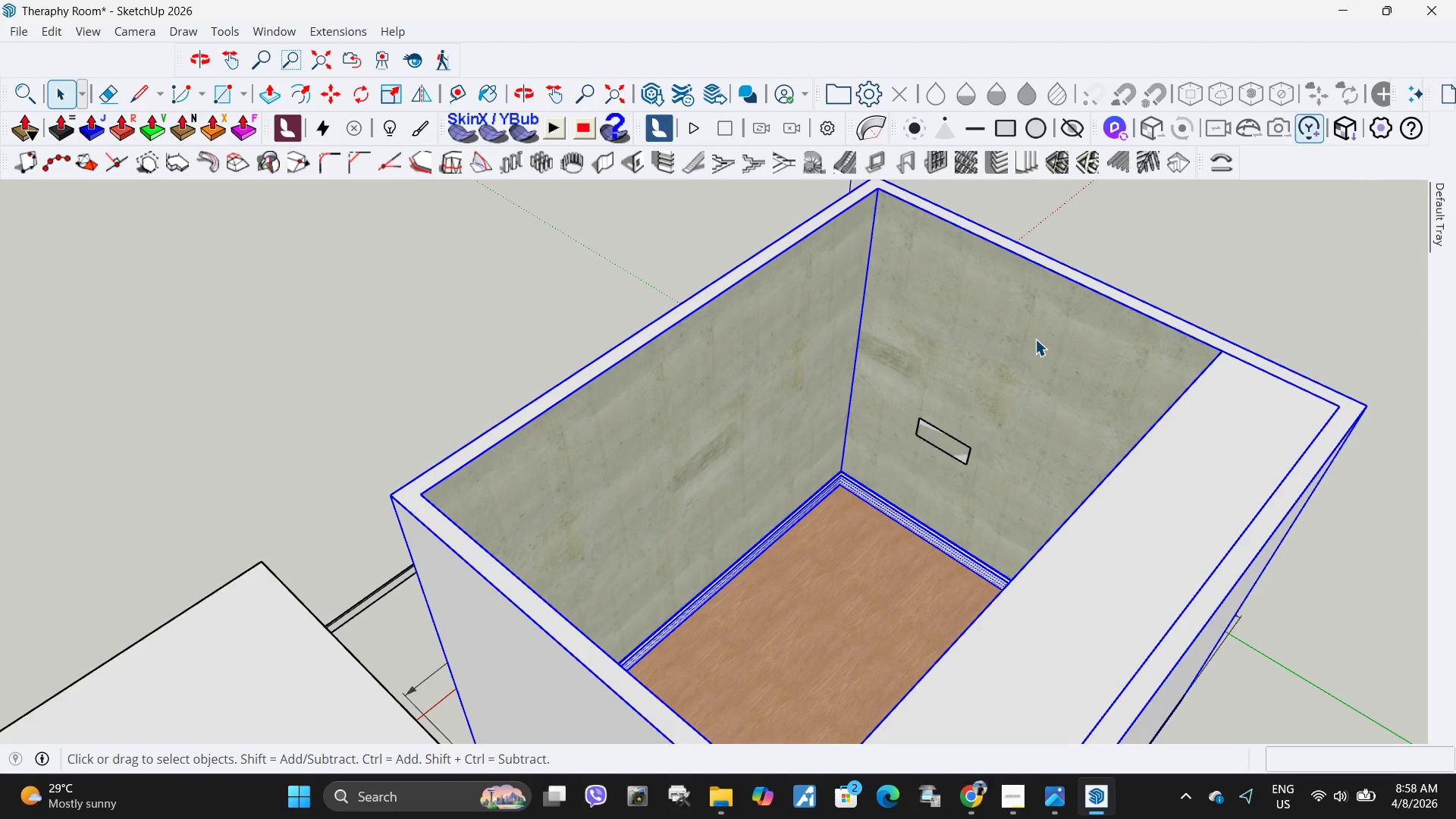 
double_click([1035, 339])
 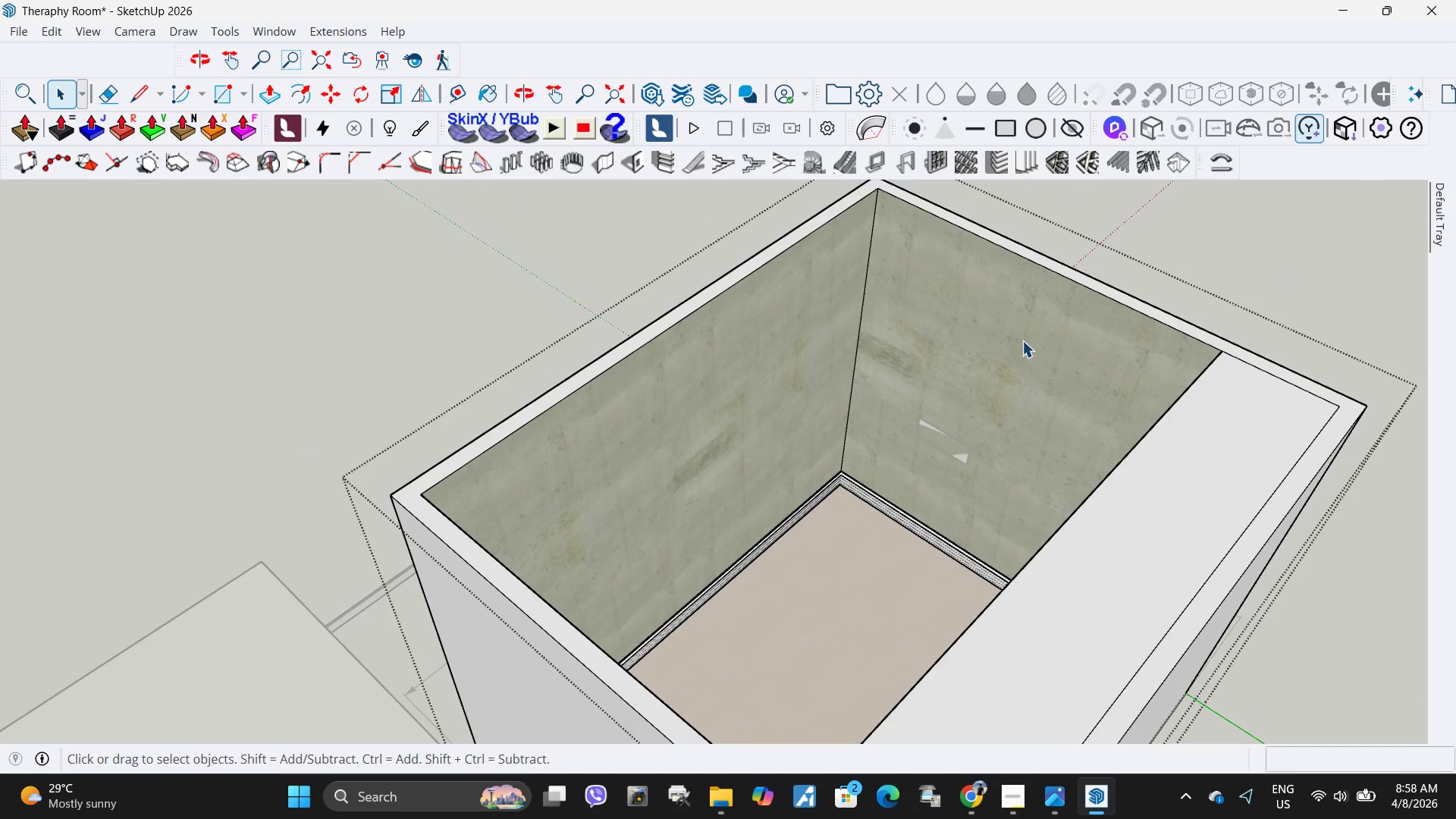 
scroll: coordinate [1041, 342], scroll_direction: down, amount: 3.0
 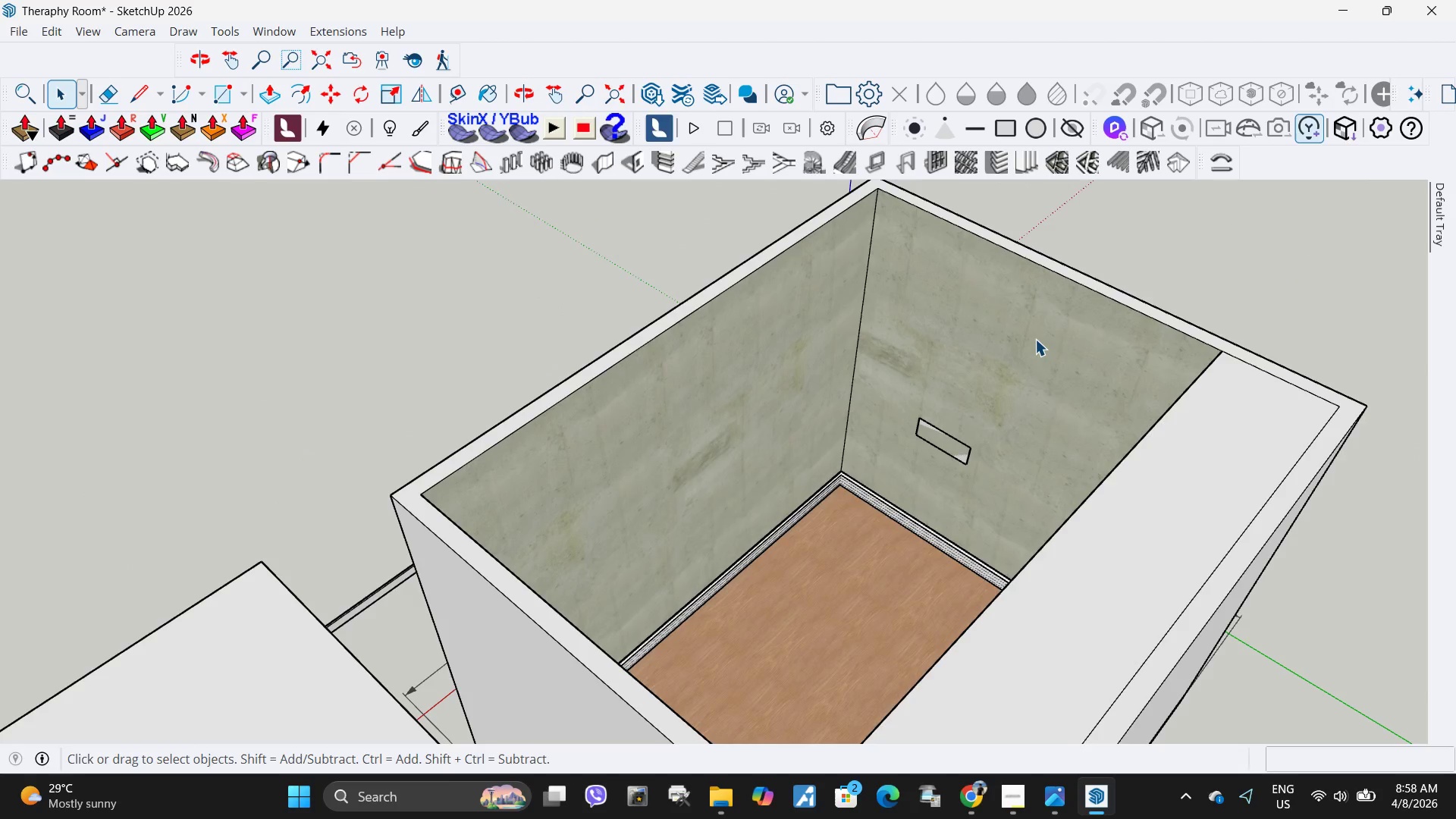 
triple_click([1022, 340])
 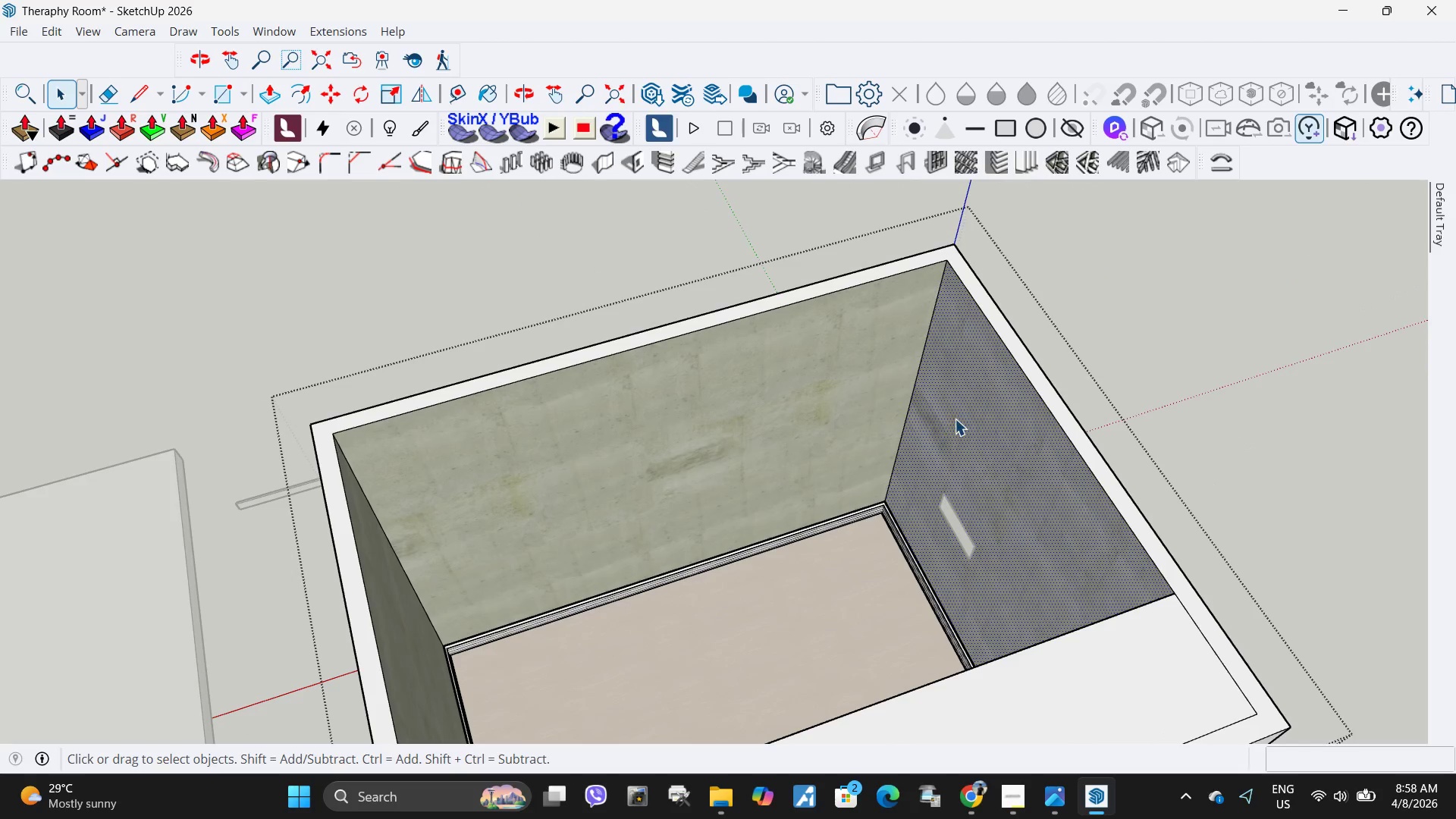 
key(P)
 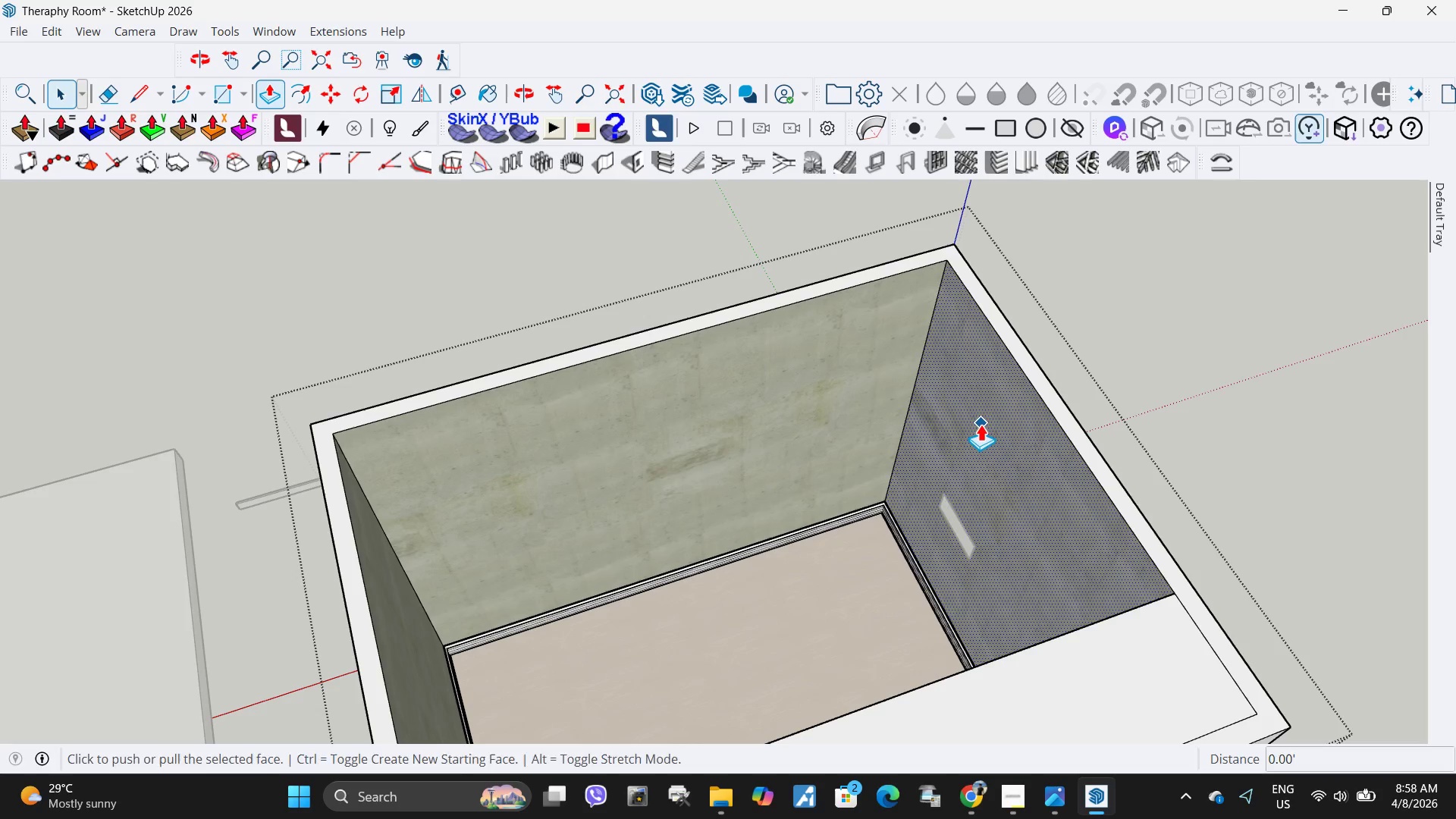 
left_click([981, 424])
 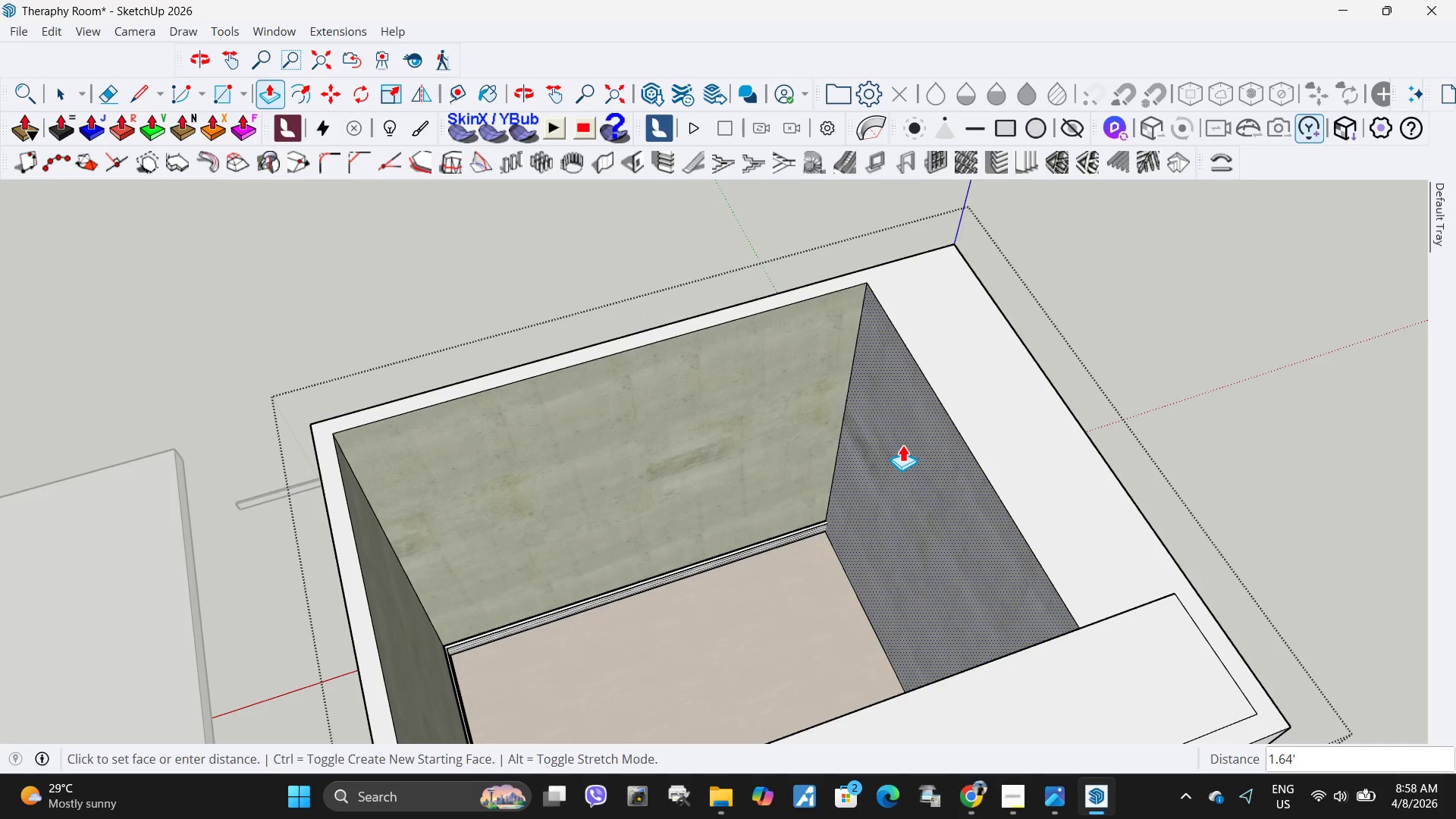 
key(Escape)
 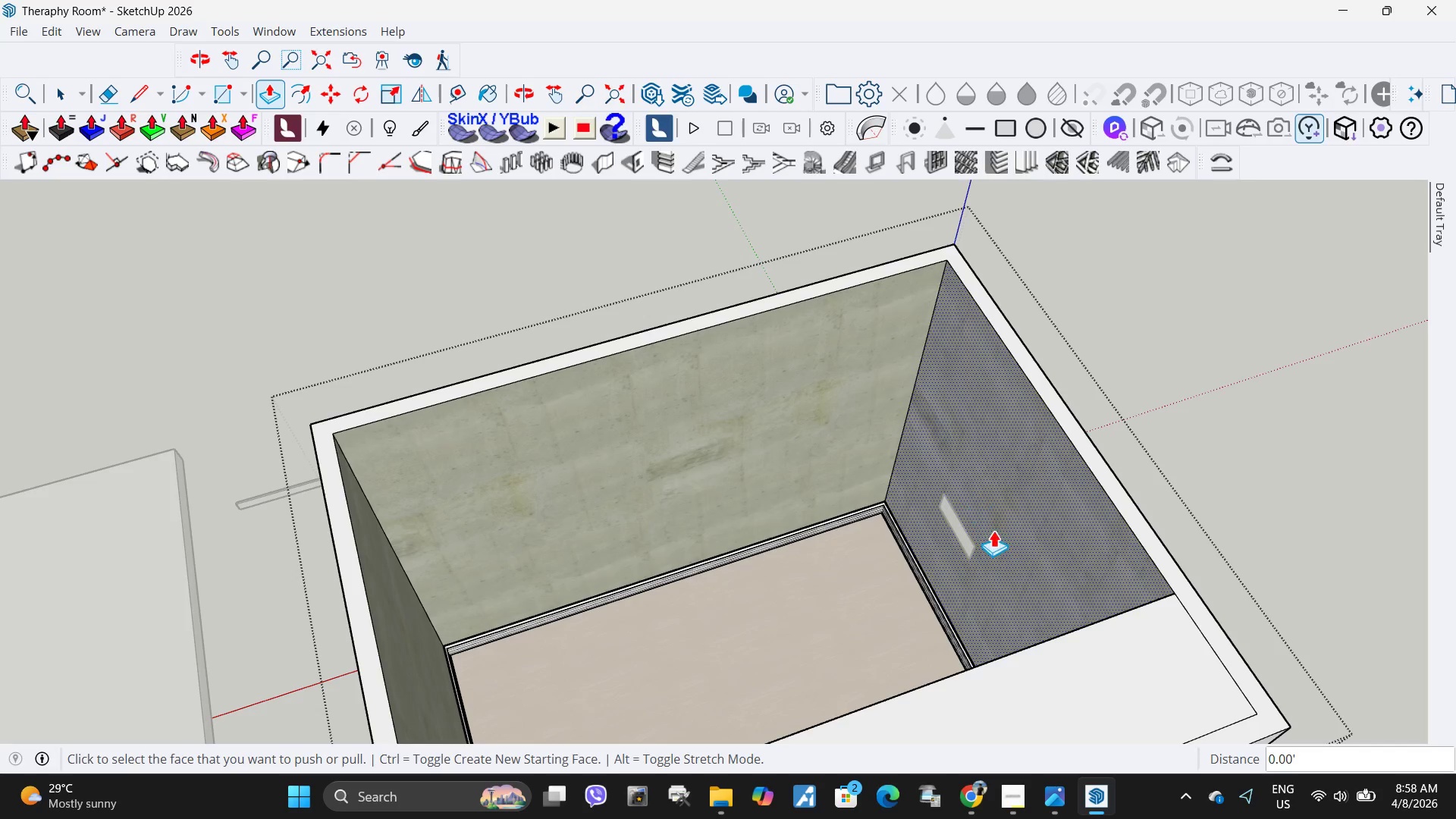 
key(Space)
 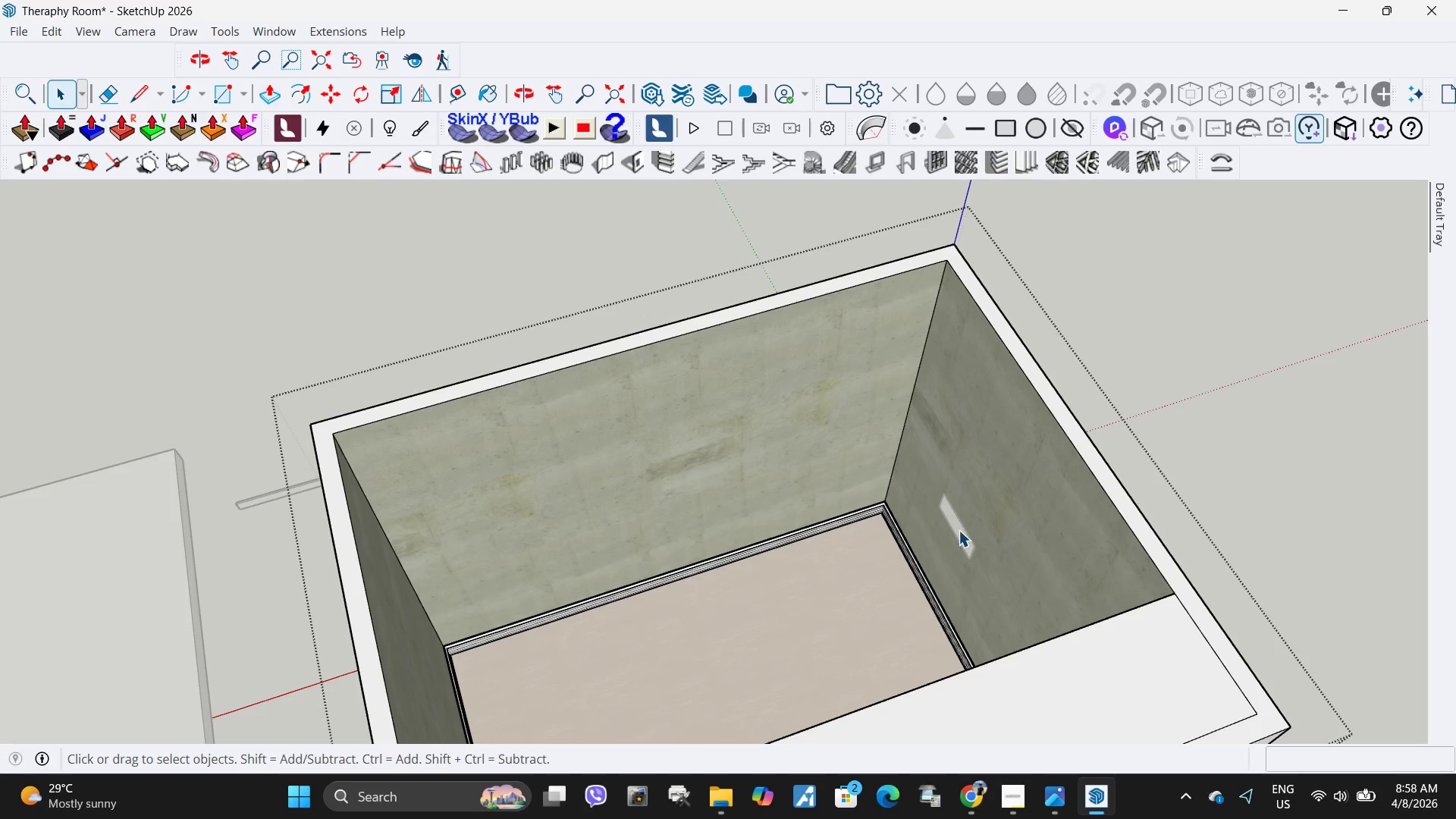 
left_click([959, 530])
 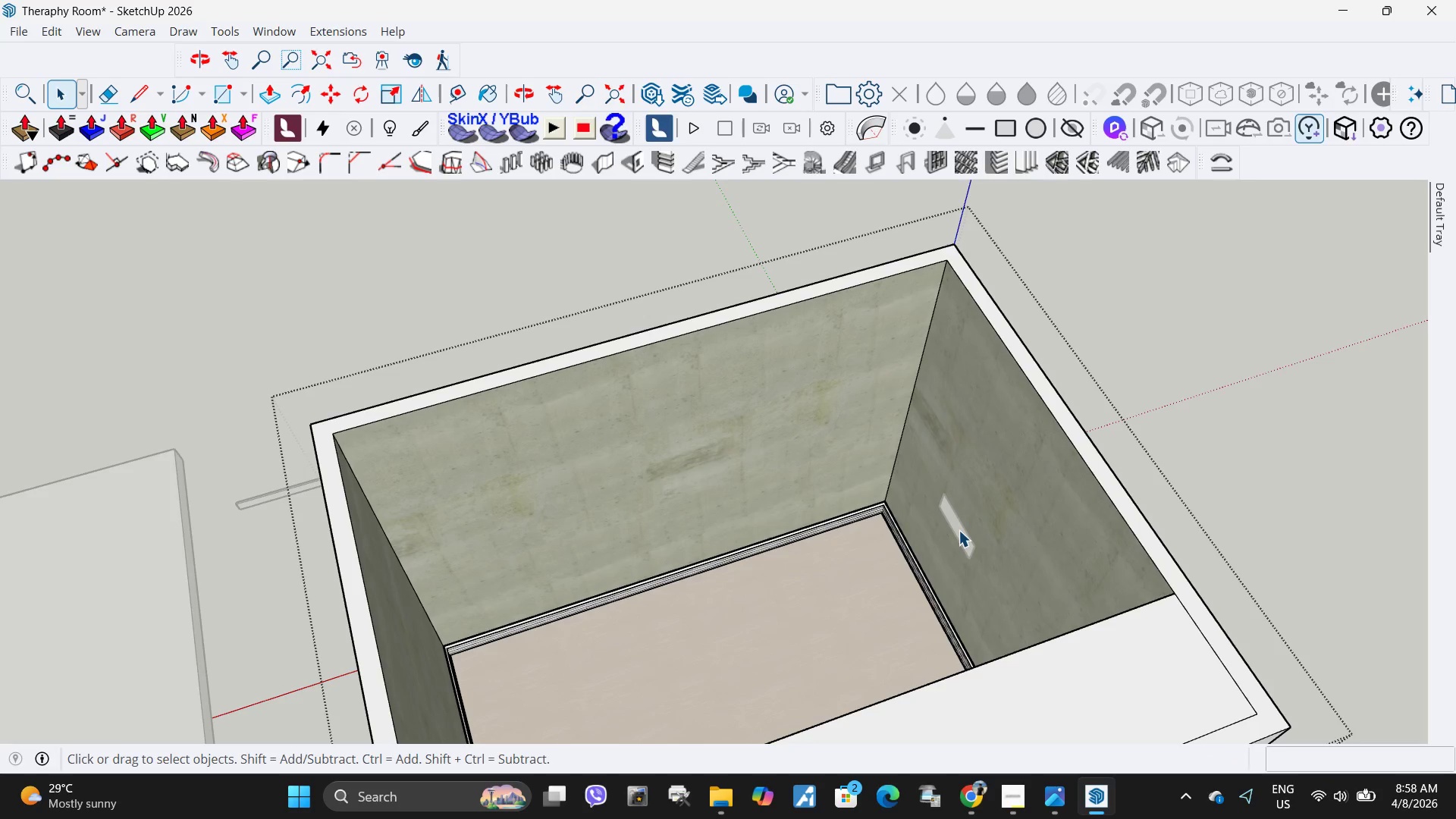 
key(Escape)
 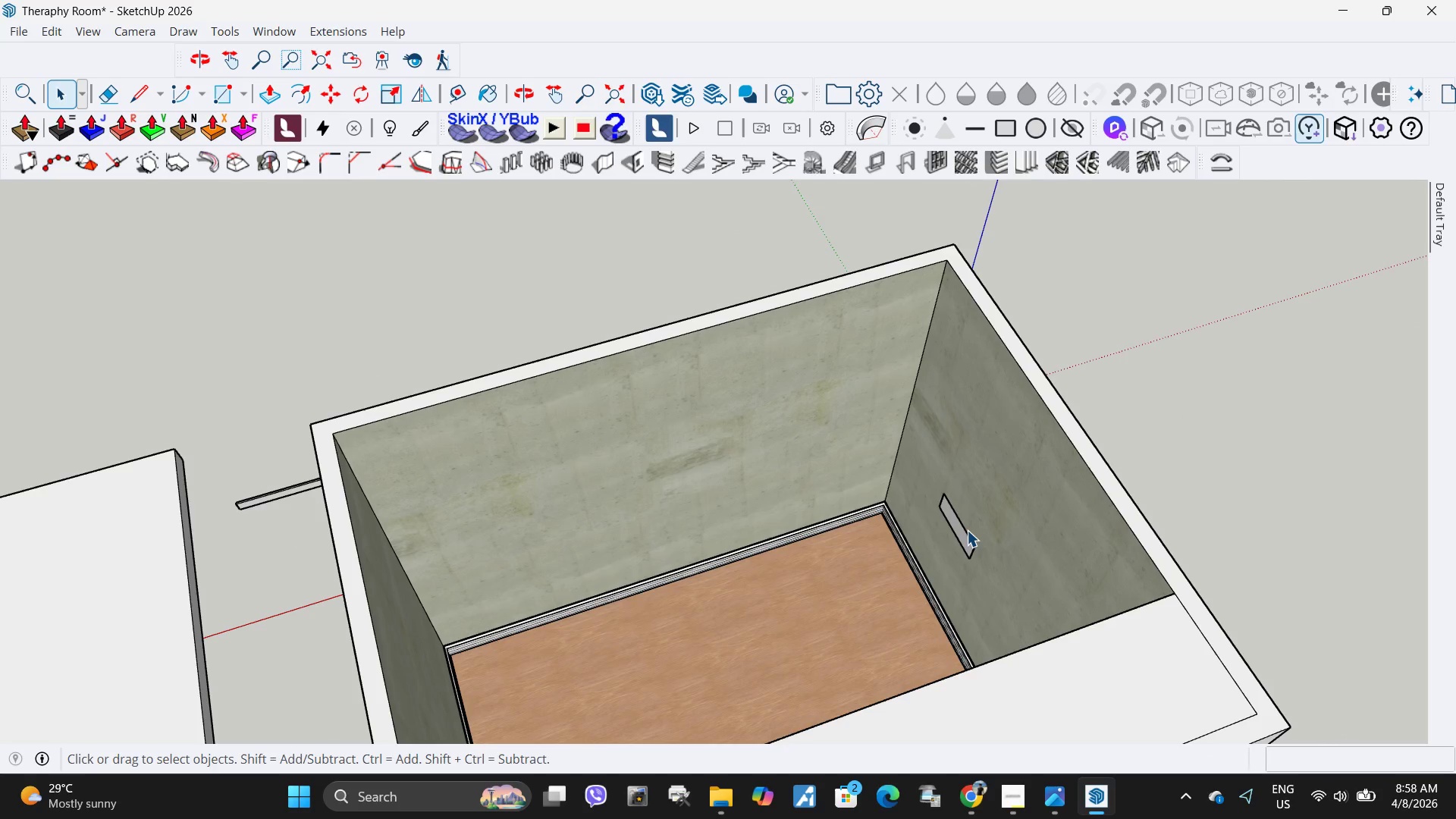 
left_click([967, 530])
 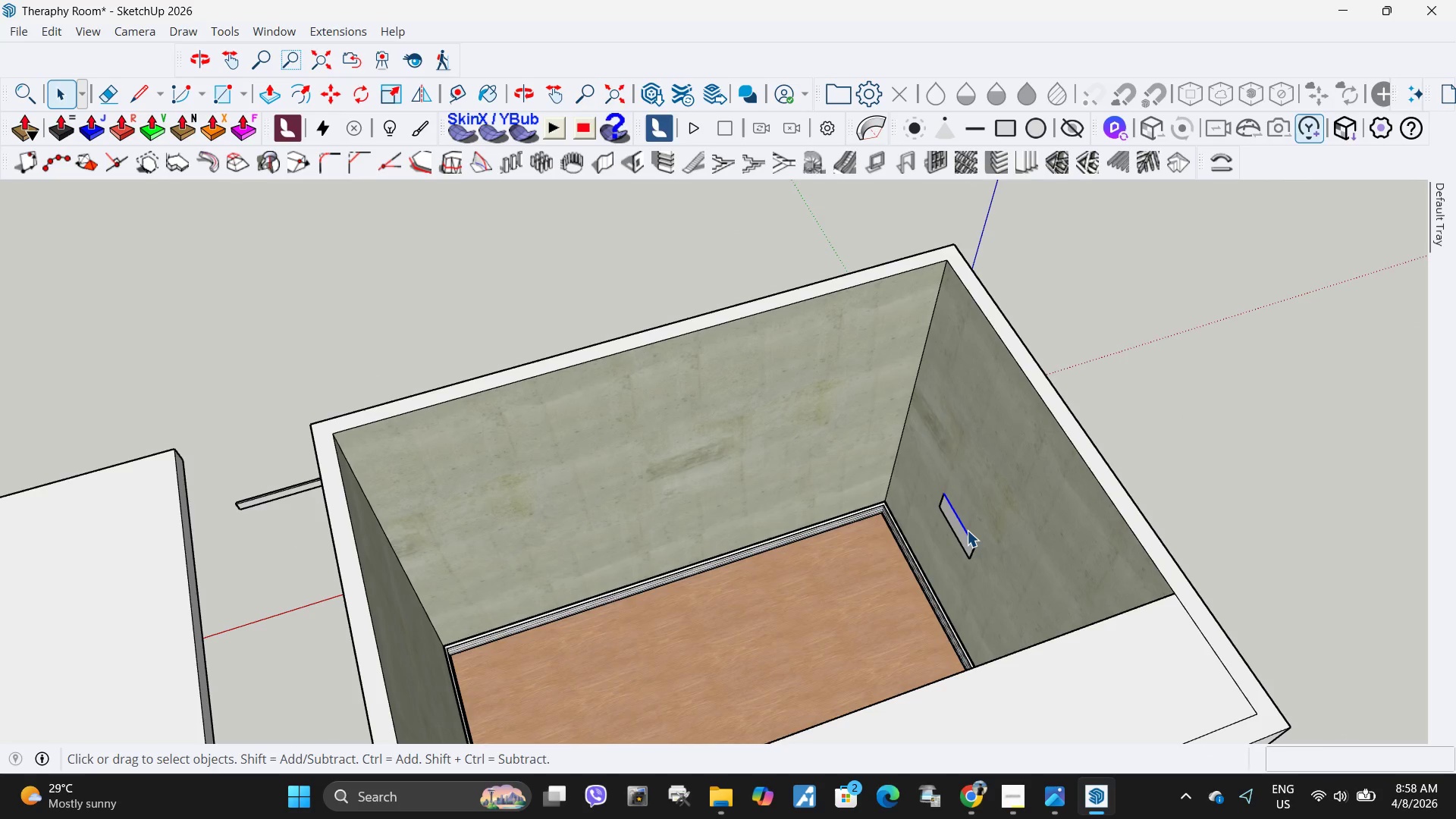 
key(Delete)
 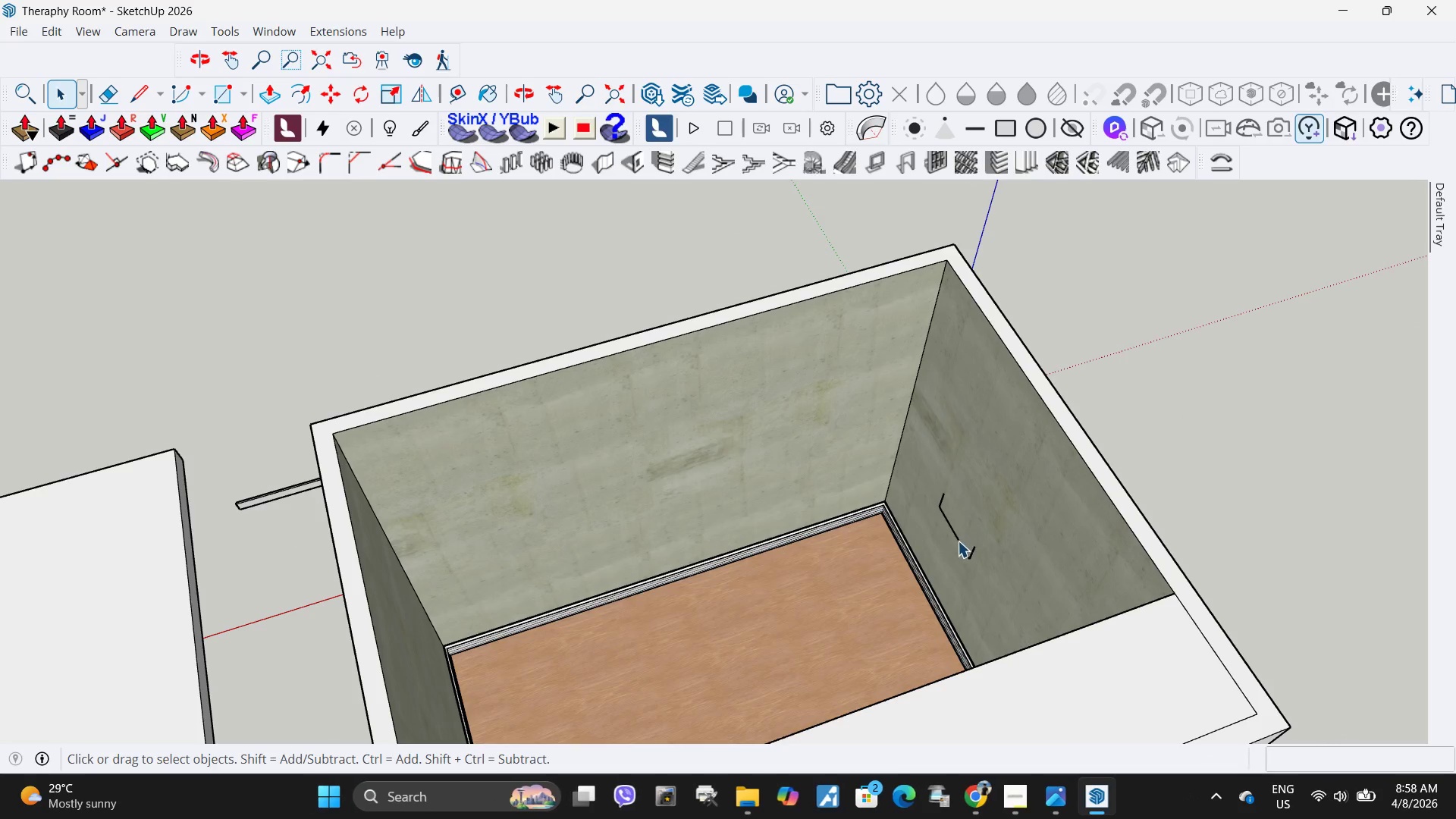 
left_click([958, 541])
 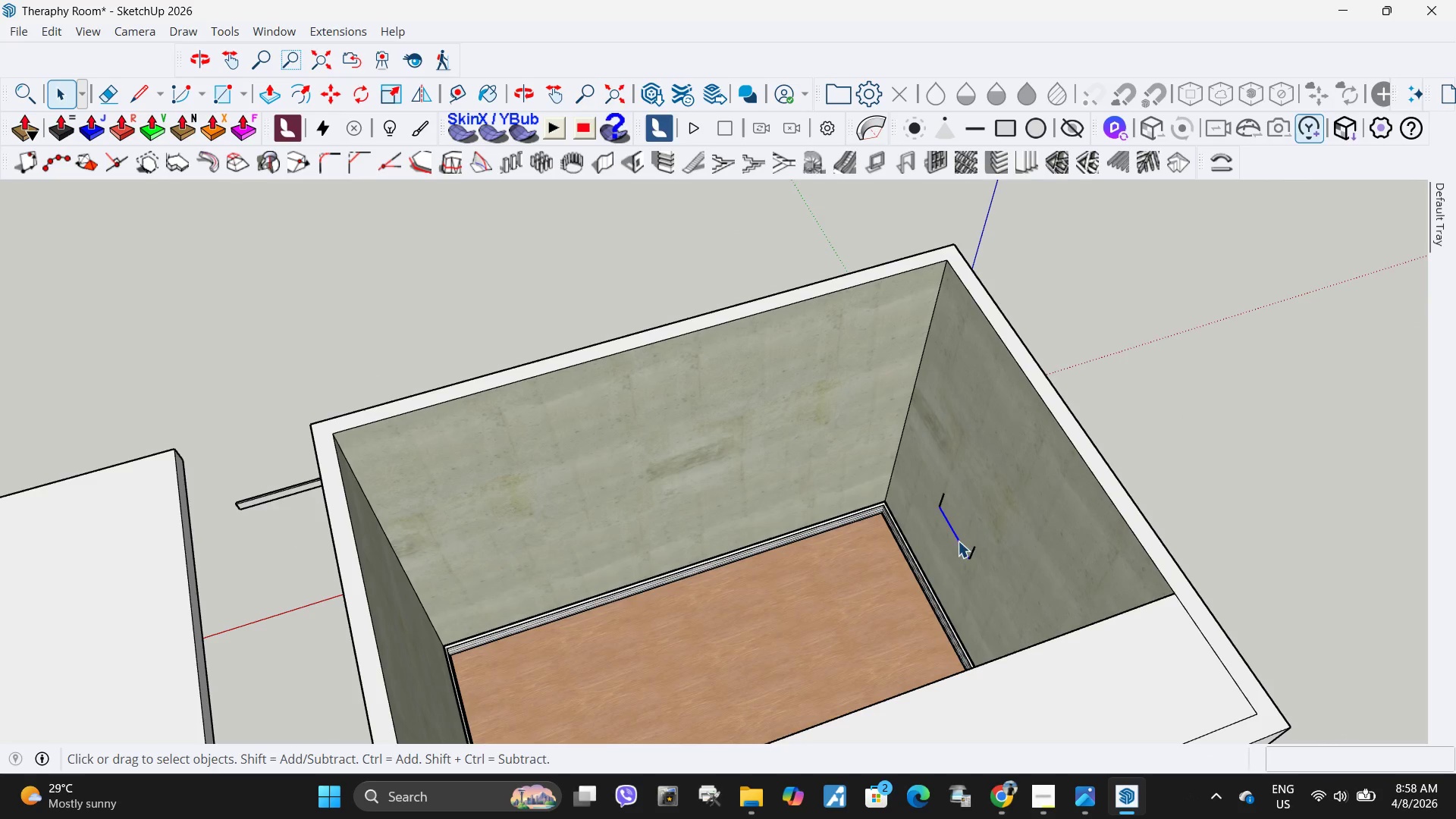 
key(Delete)
 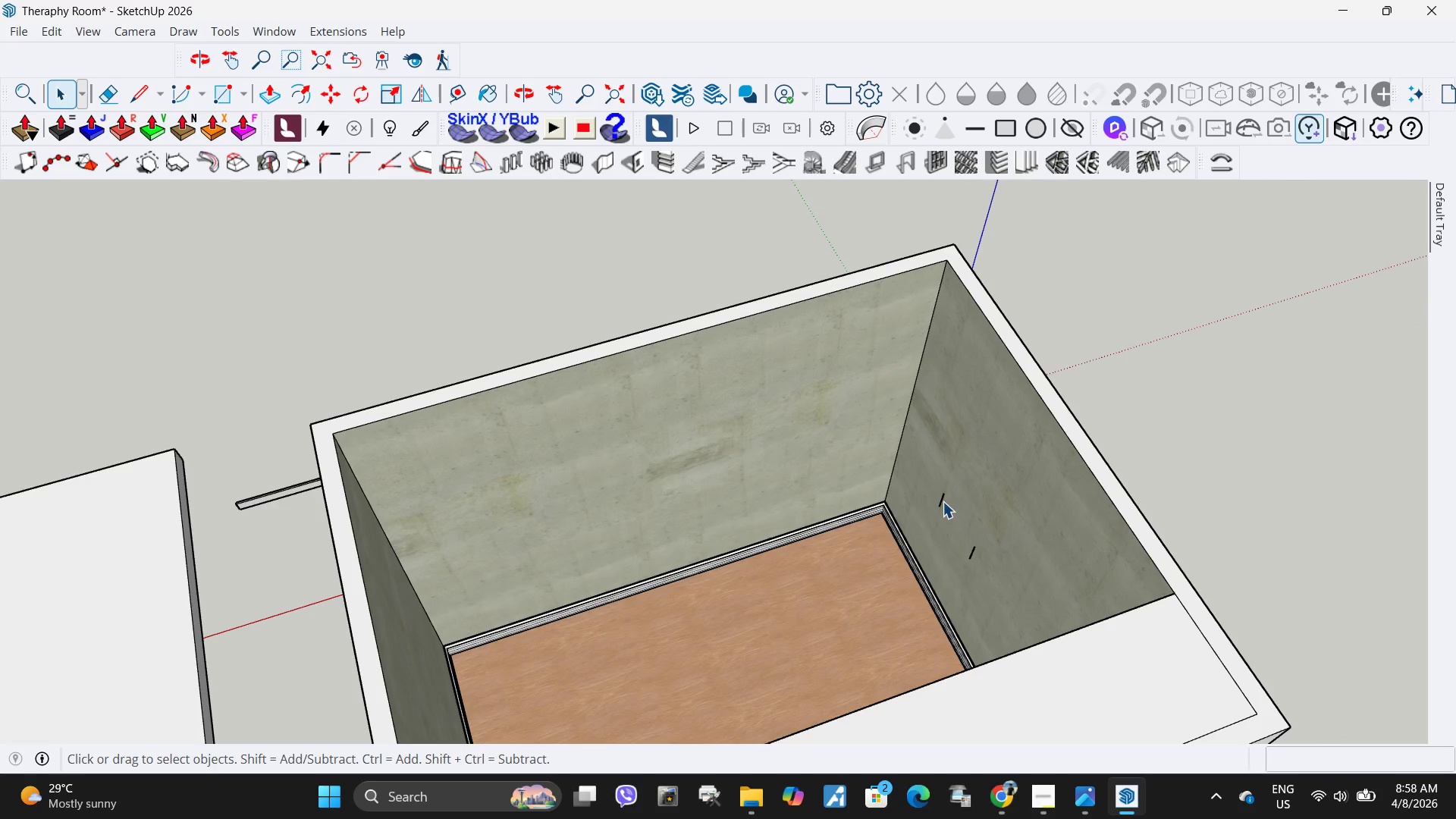 
left_click([943, 501])
 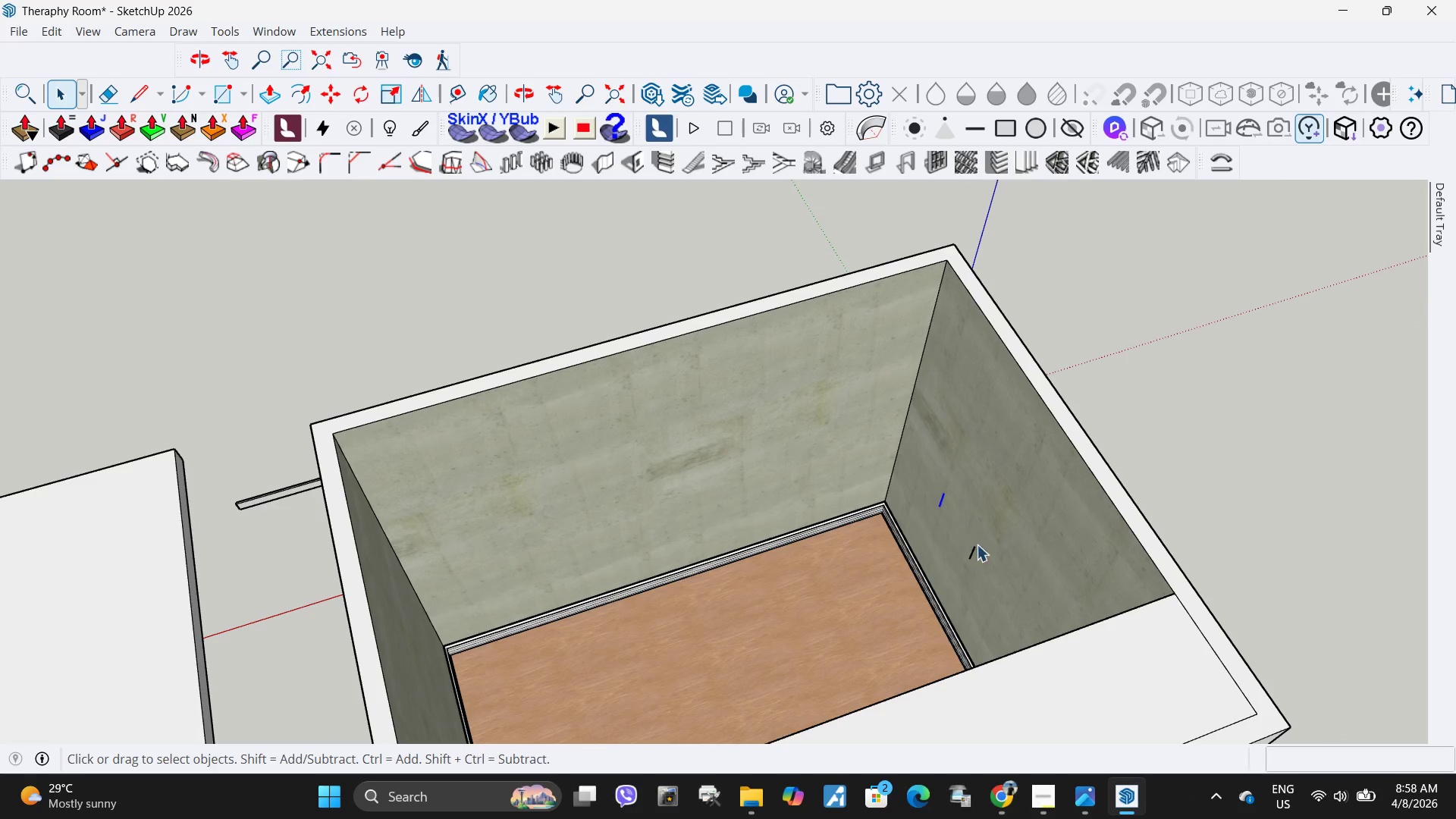 
key(Delete)
 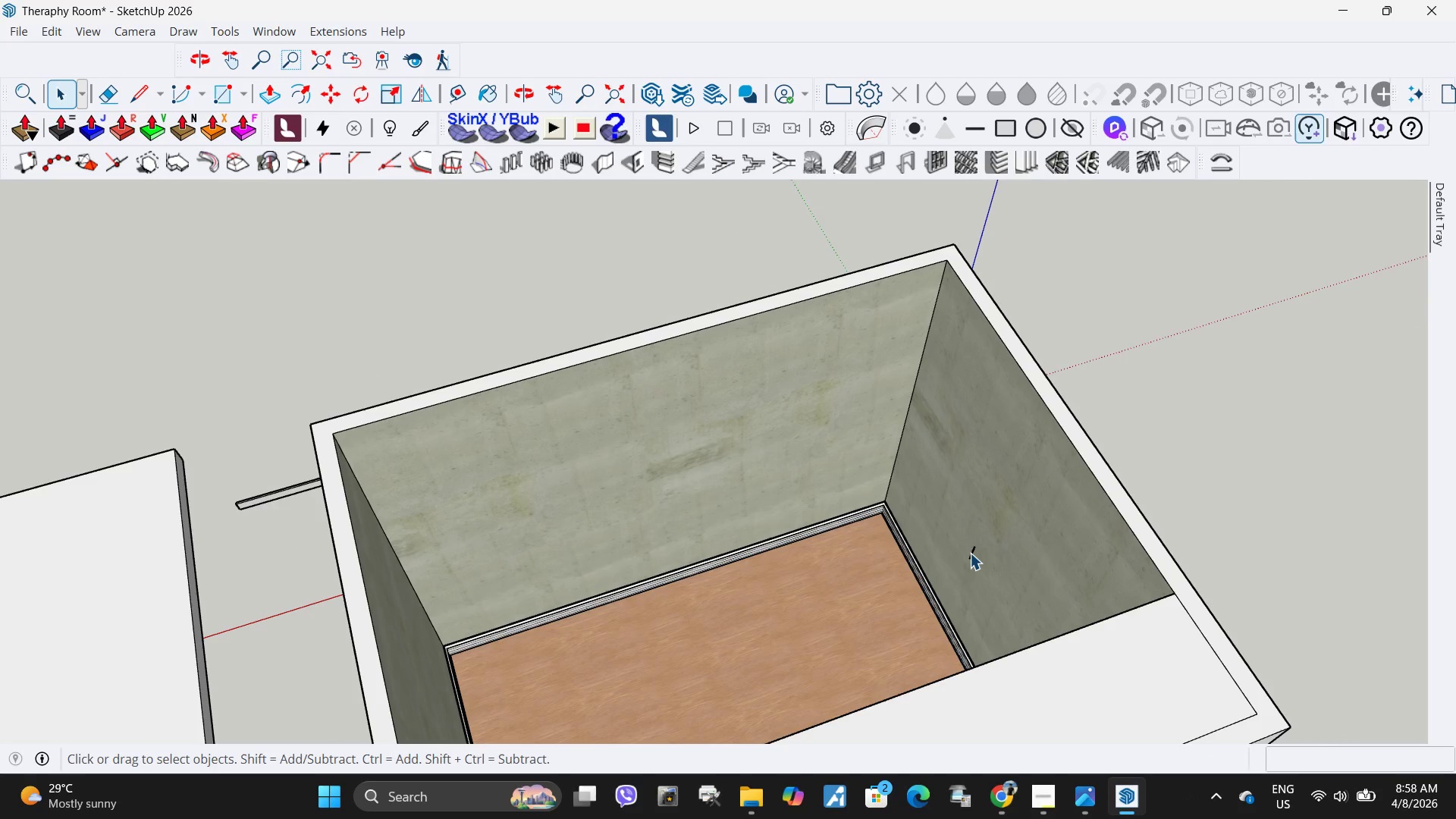 
left_click([970, 553])
 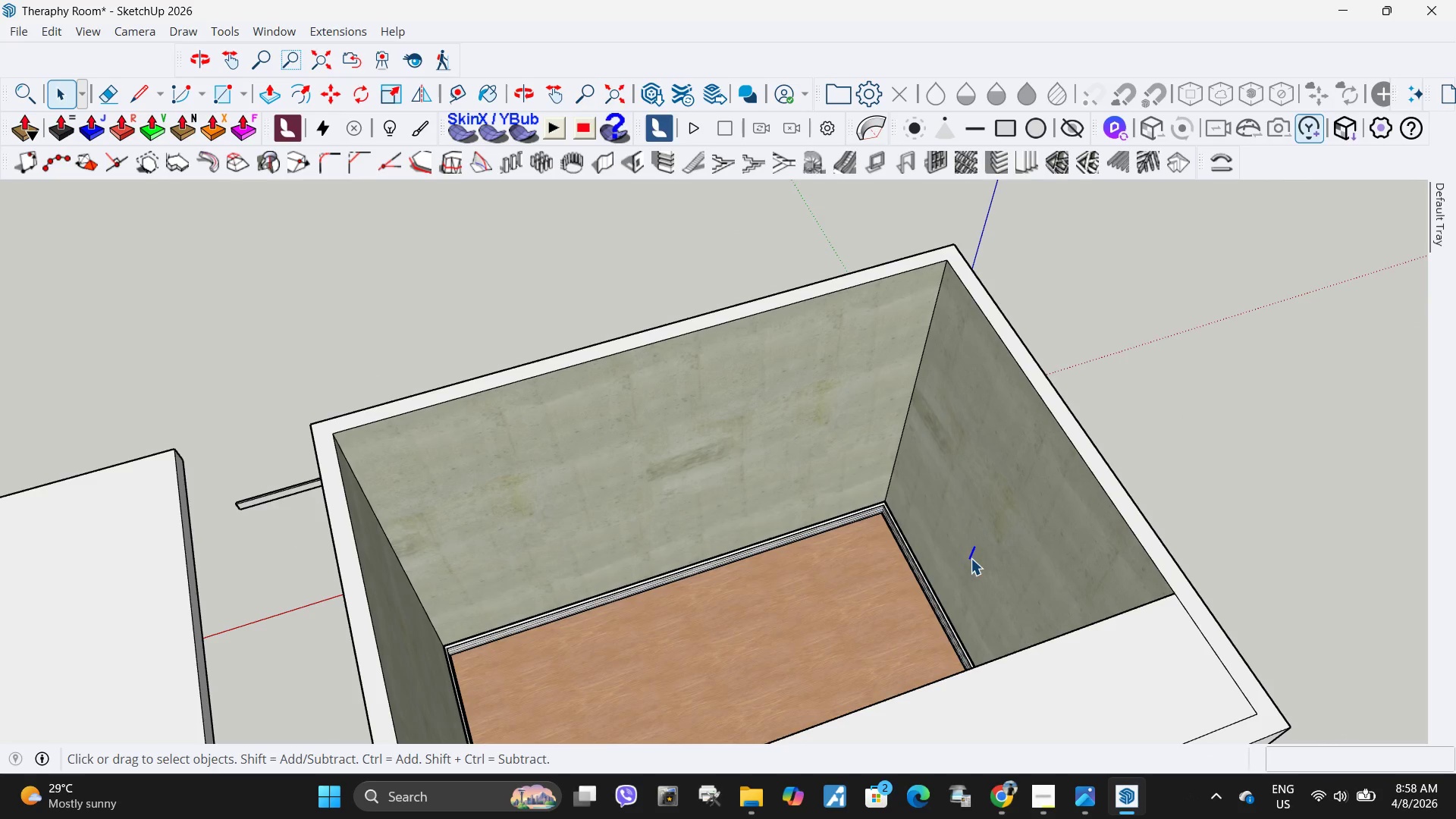 
key(Delete)
 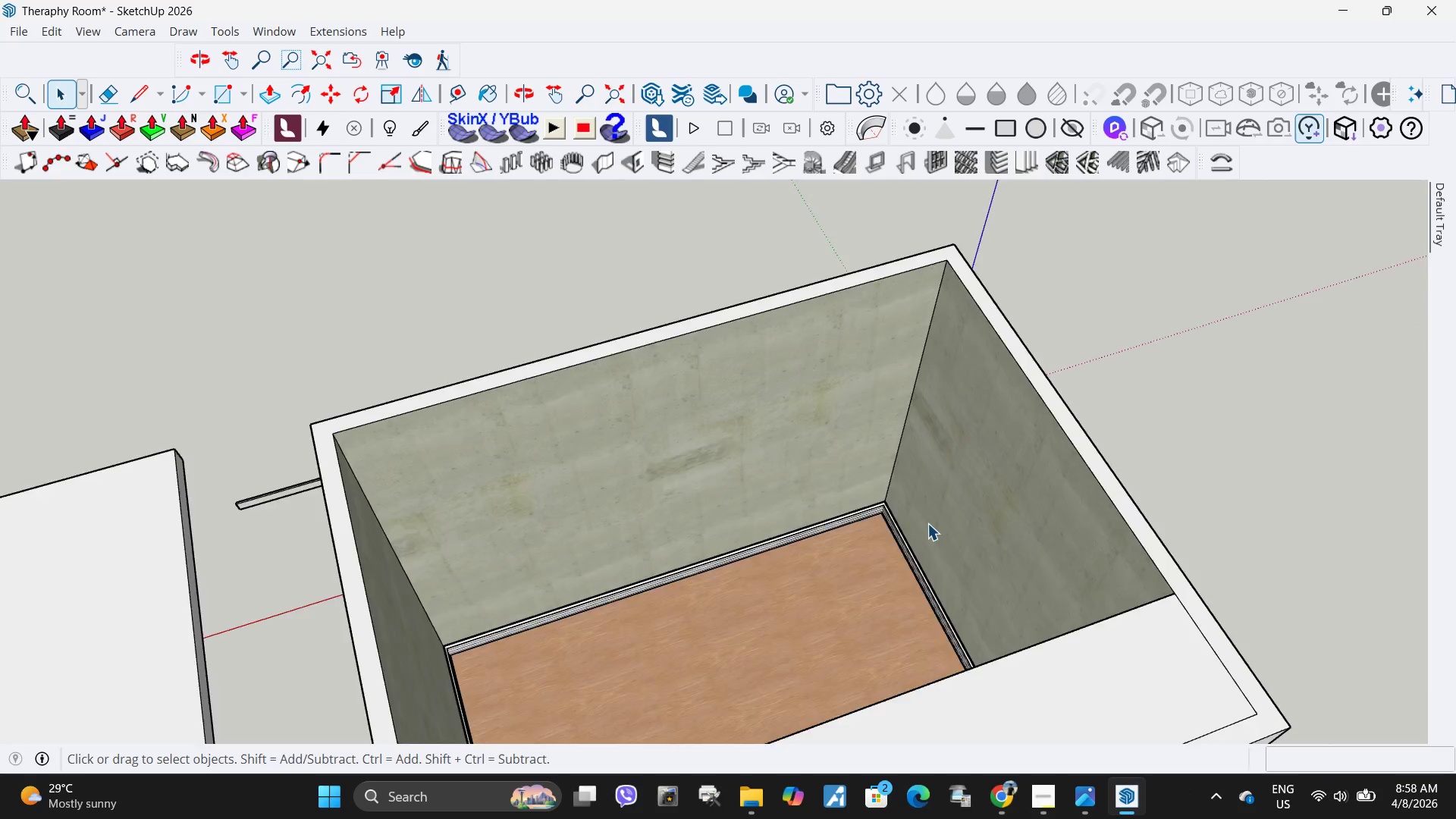 
scroll: coordinate [927, 523], scroll_direction: up, amount: 5.0
 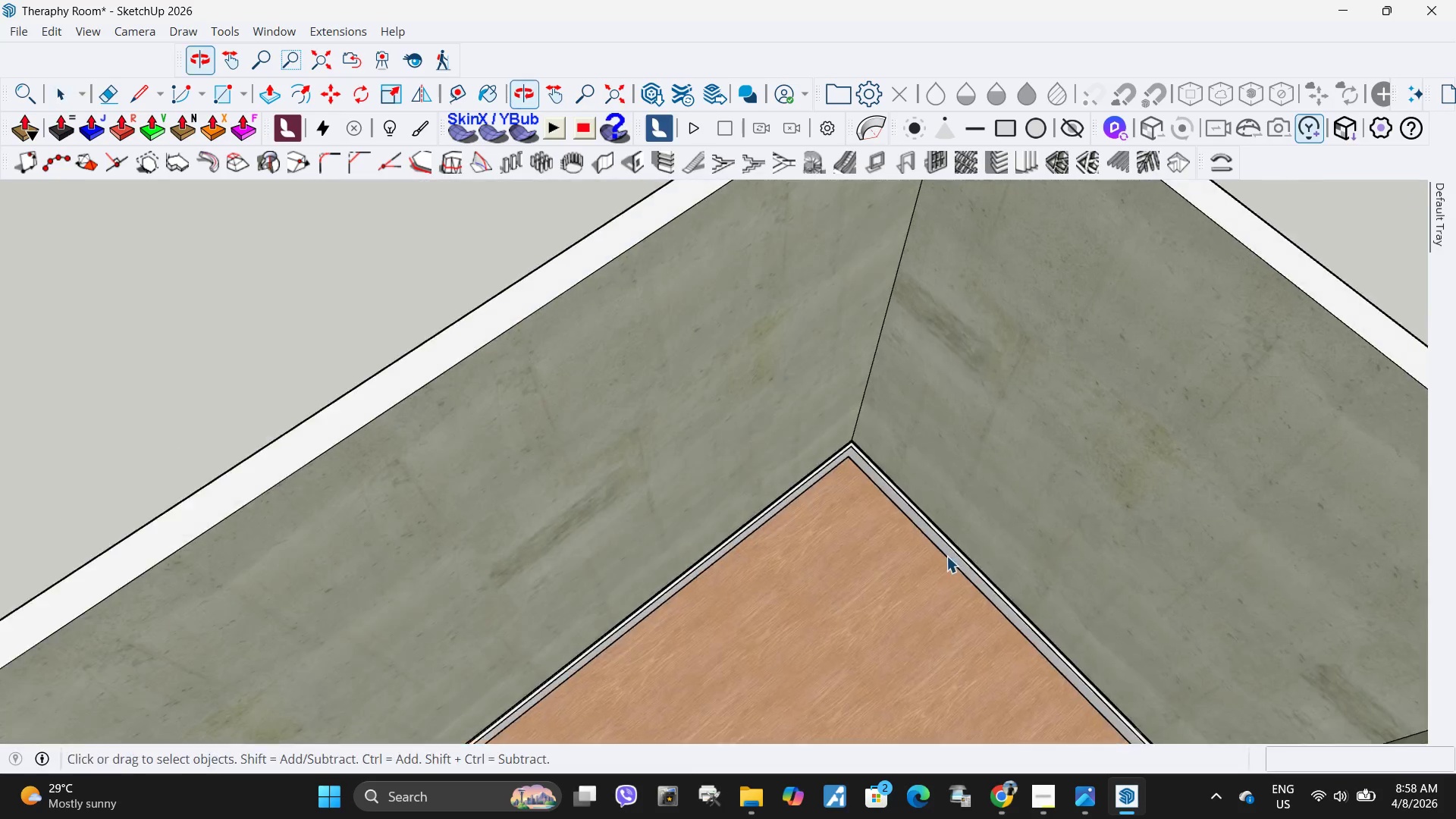 
left_click([667, 550])
 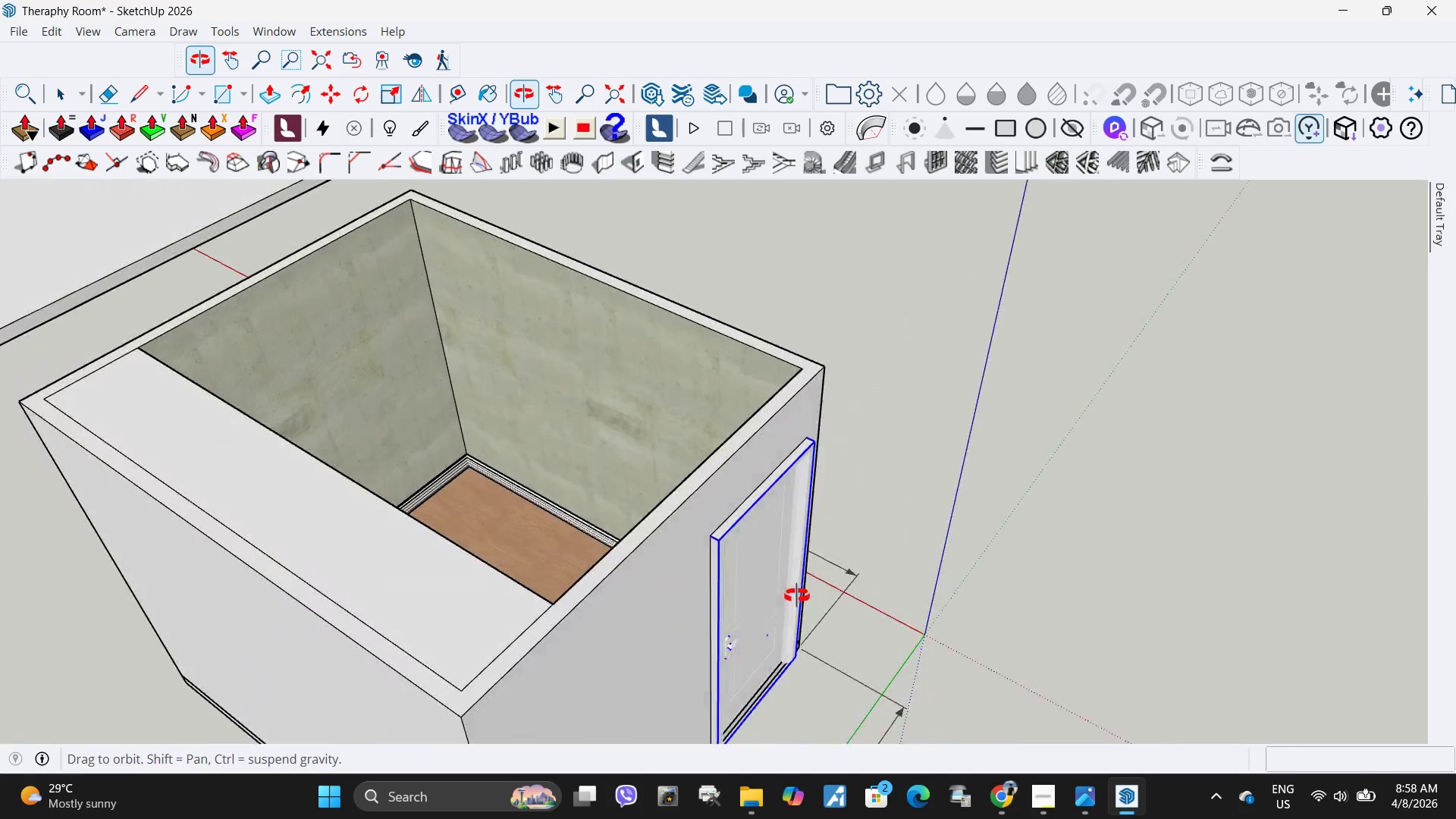 
scroll: coordinate [780, 523], scroll_direction: down, amount: 6.0
 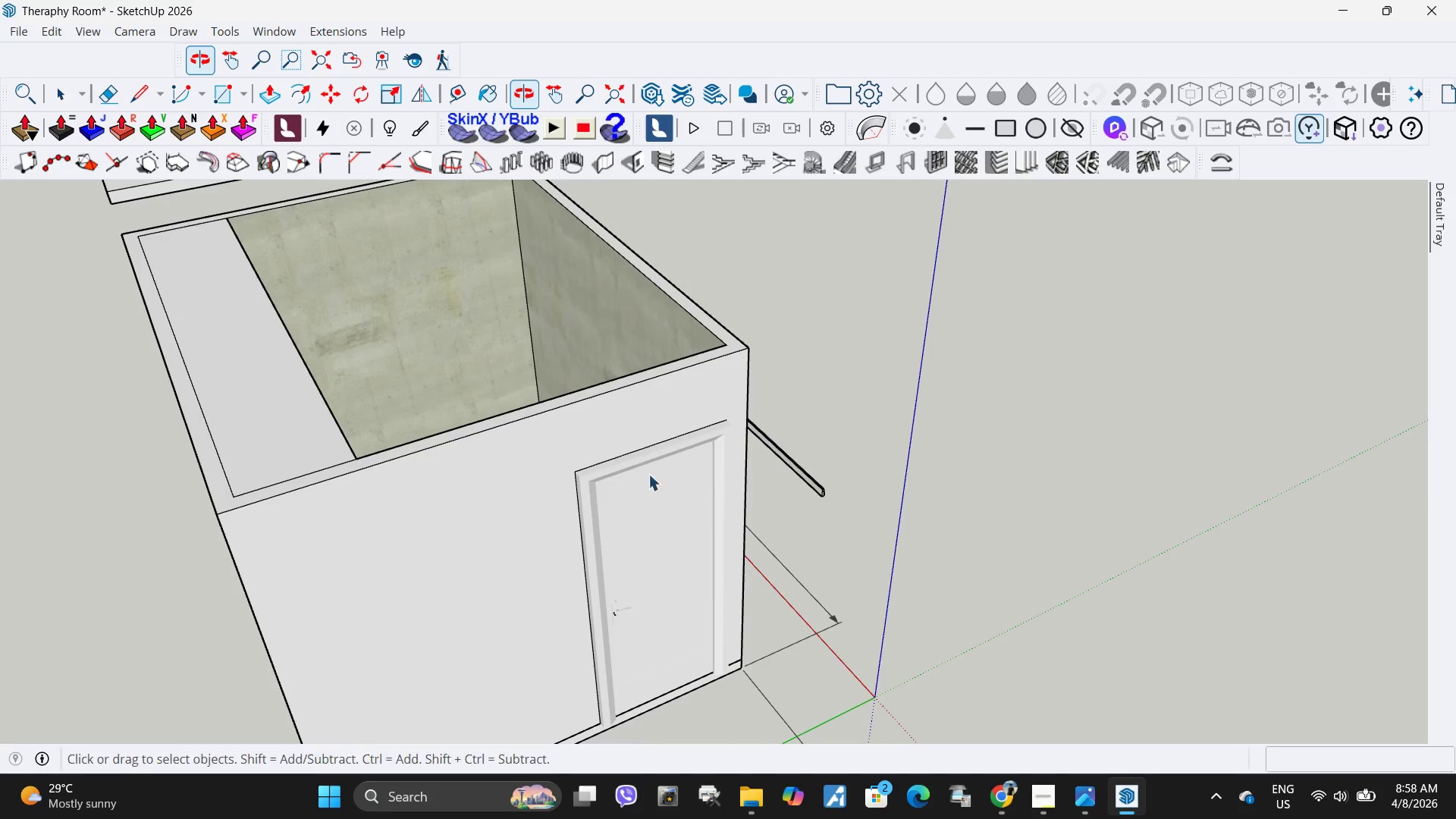 
scroll: coordinate [786, 681], scroll_direction: up, amount: 3.0
 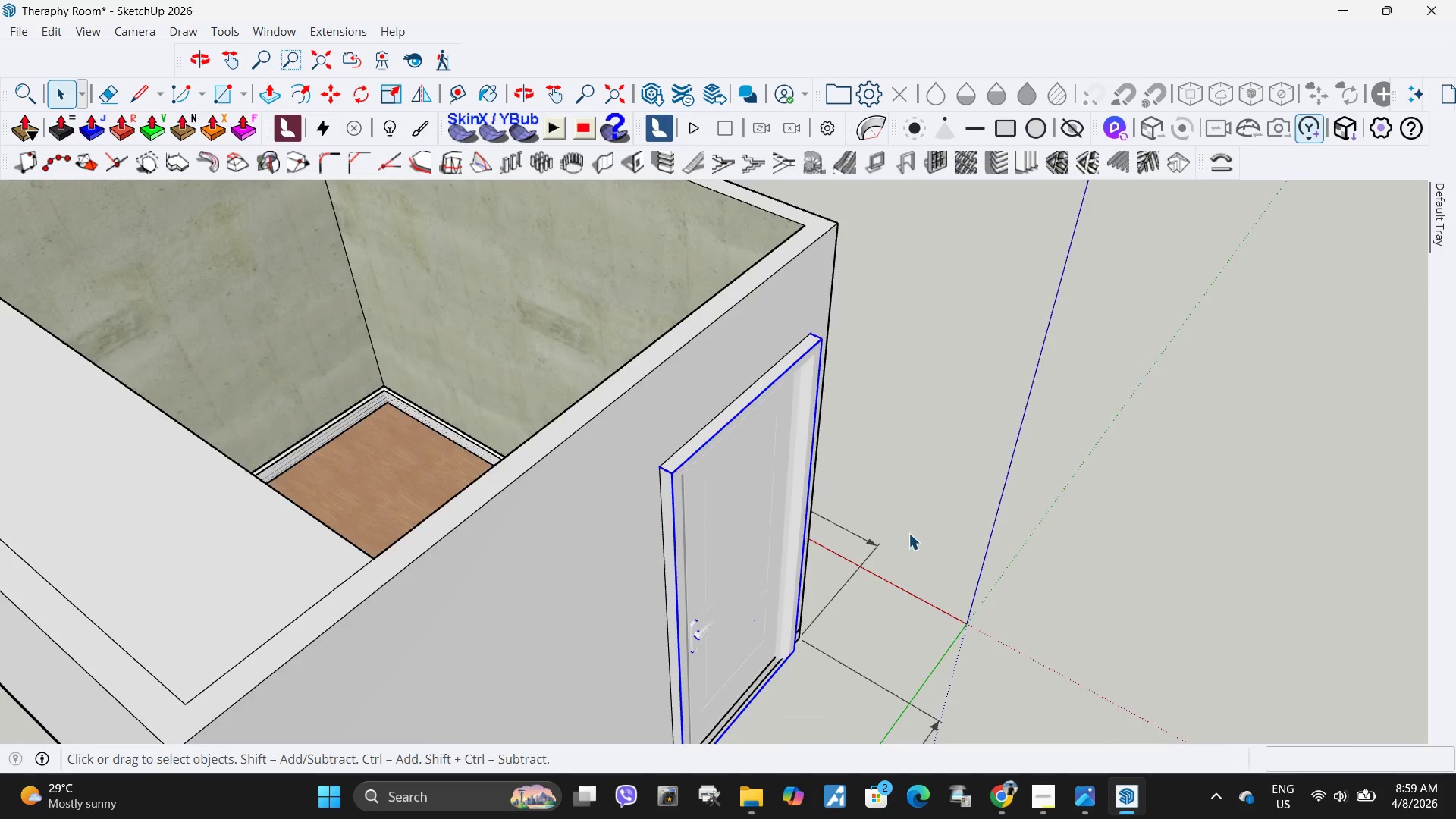 
scroll: coordinate [915, 529], scroll_direction: down, amount: 4.0
 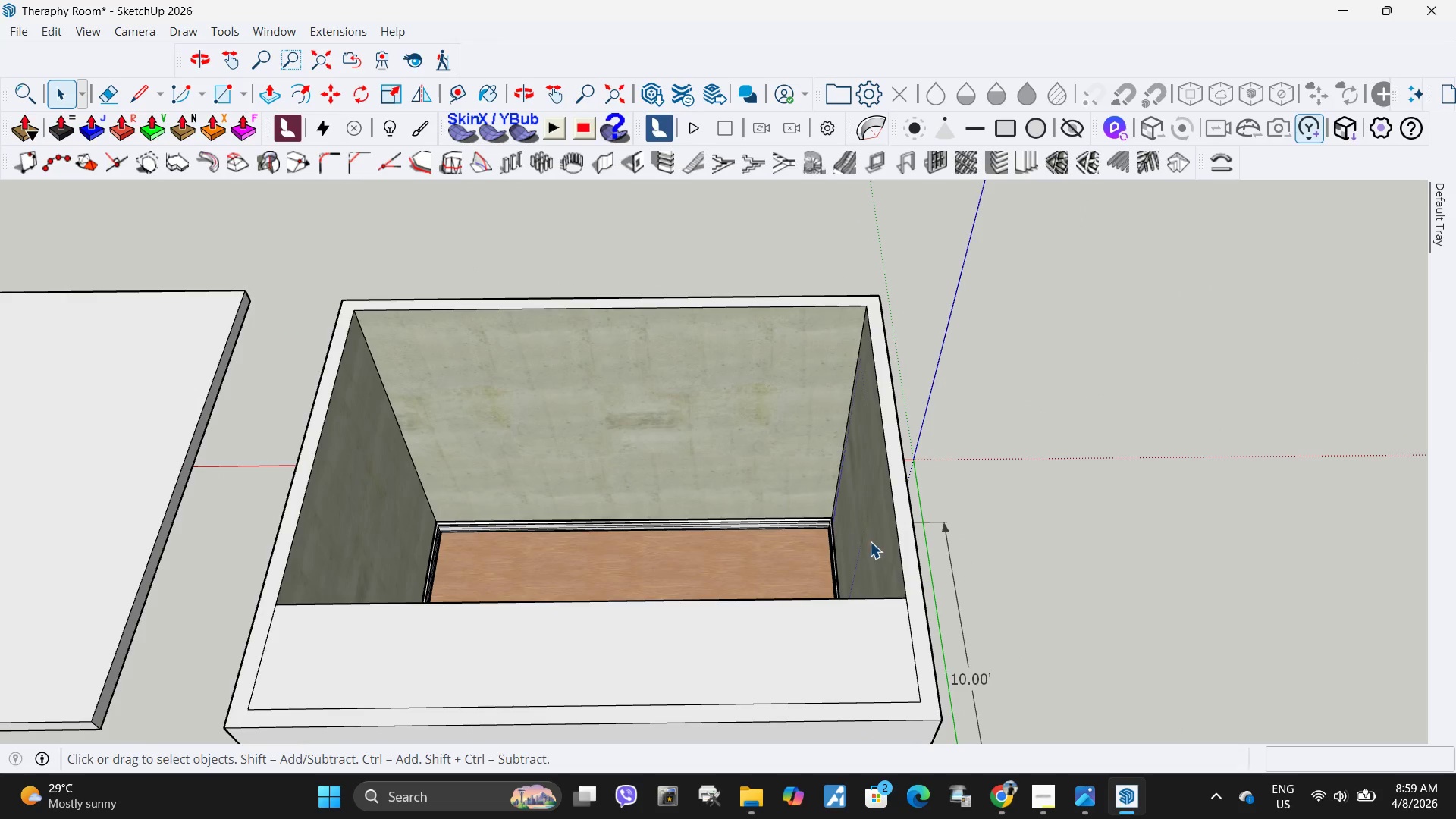 
left_click([798, 493])
 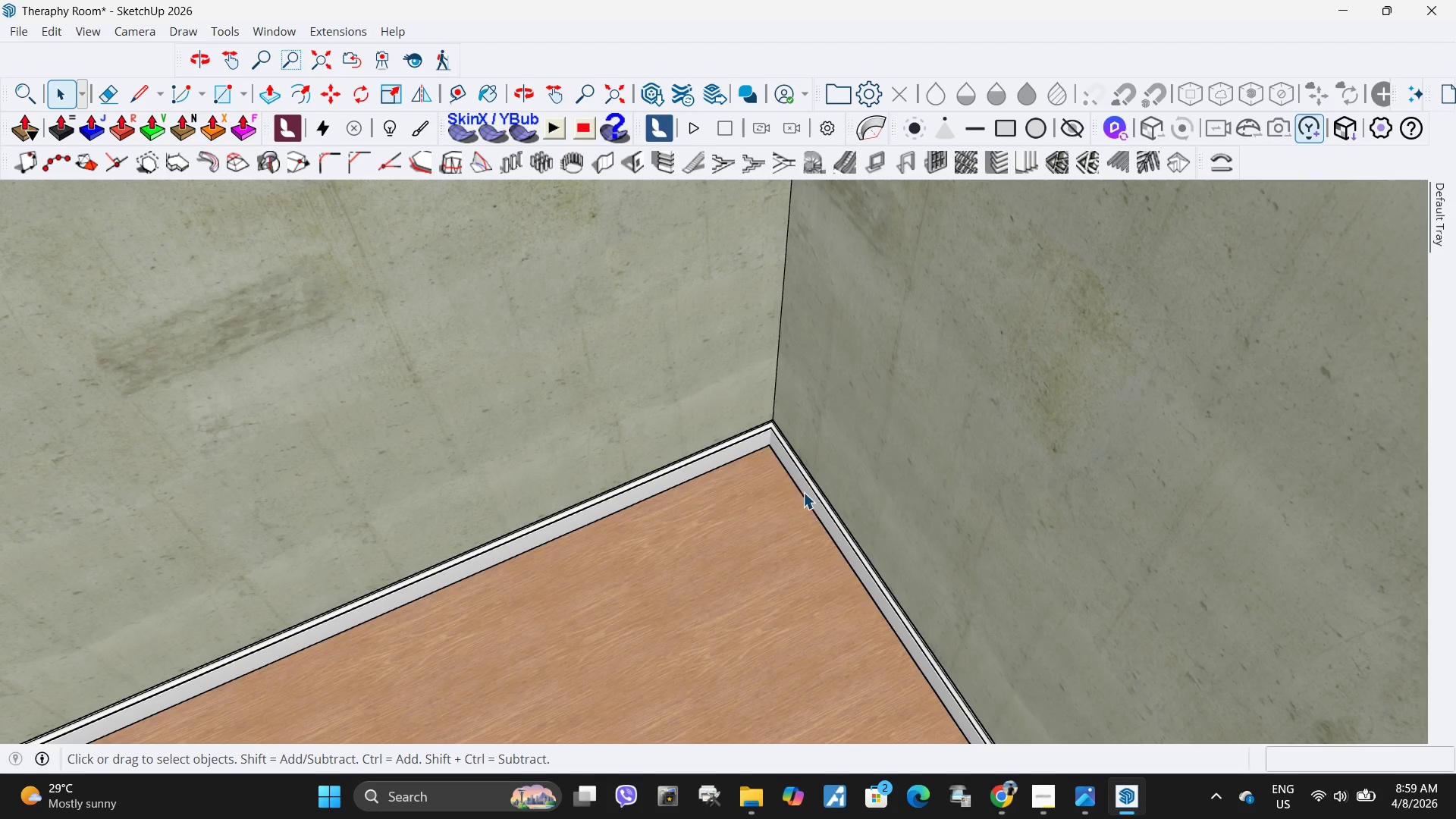 
left_click([806, 490])
 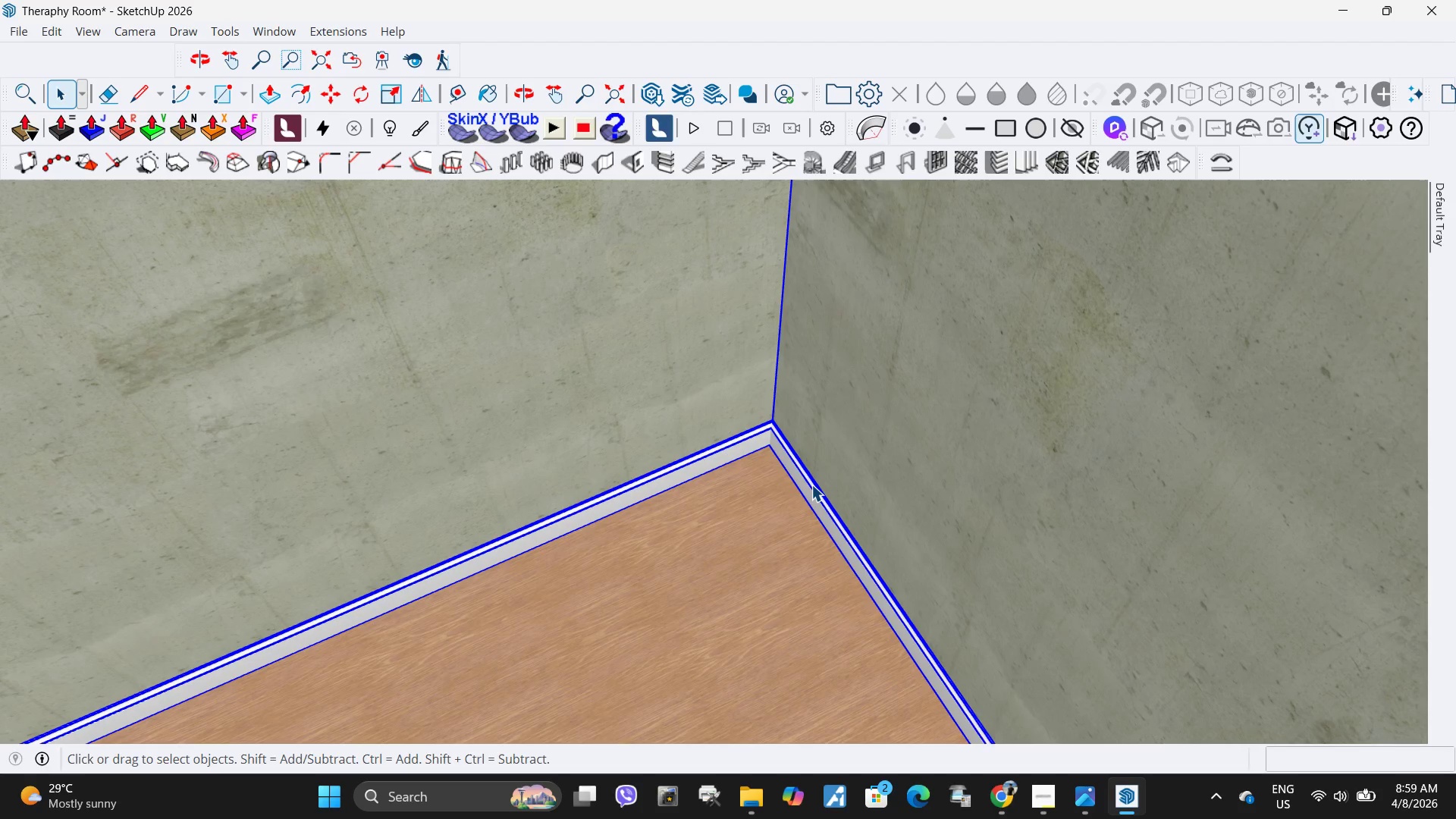 
scroll: coordinate [742, 497], scroll_direction: up, amount: 9.0
 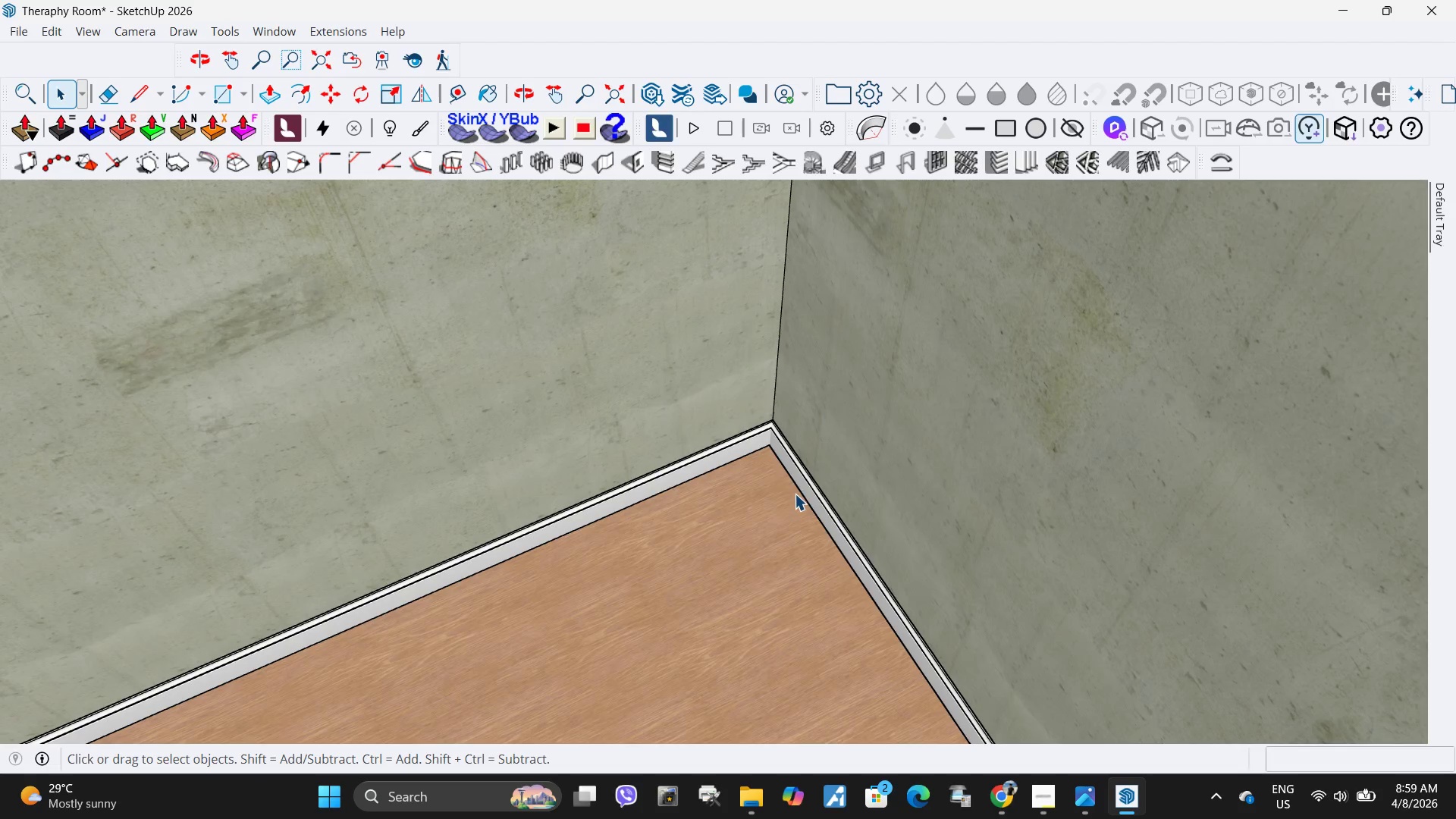 
double_click([811, 485])
 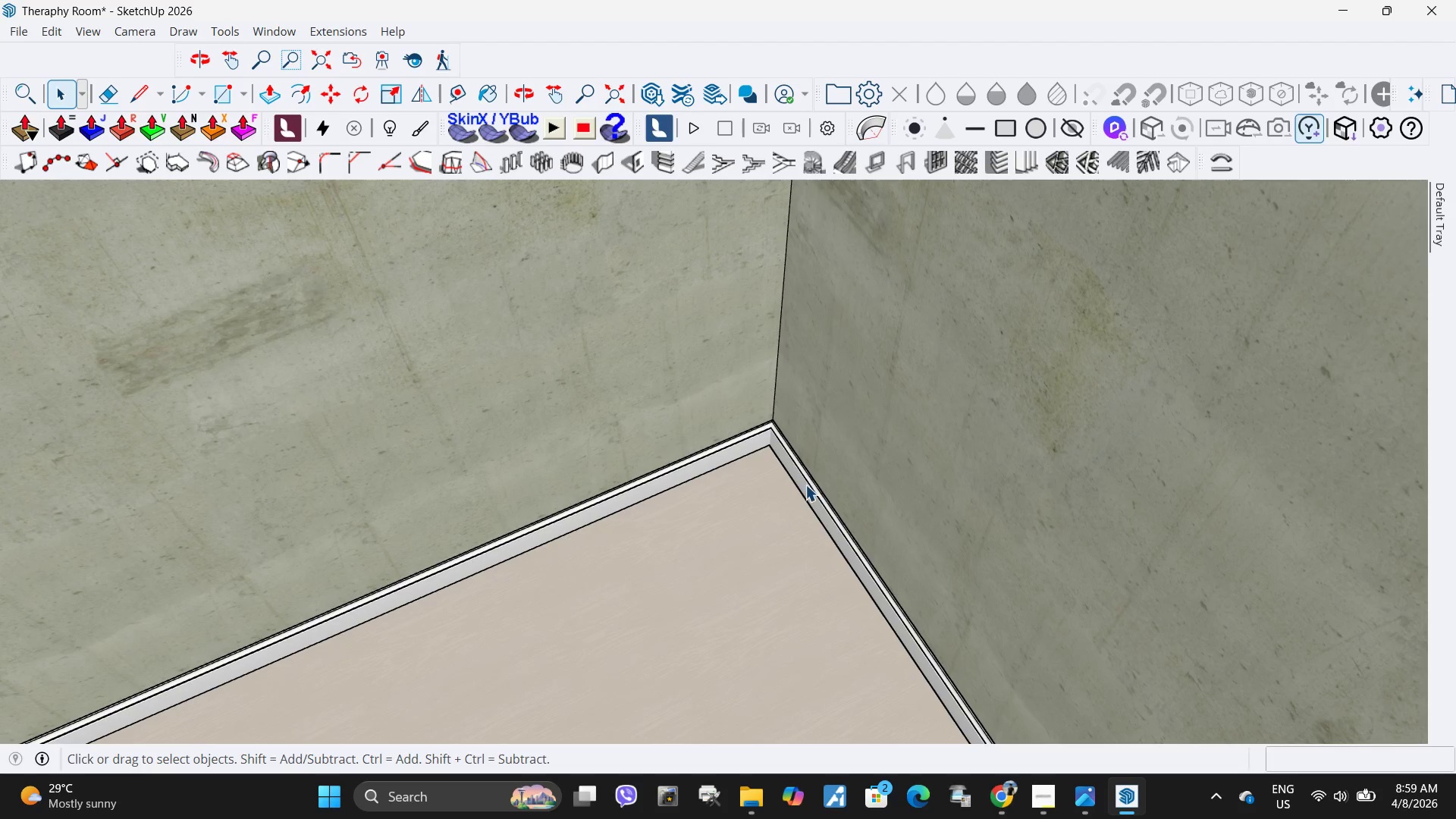 
triple_click([805, 485])
 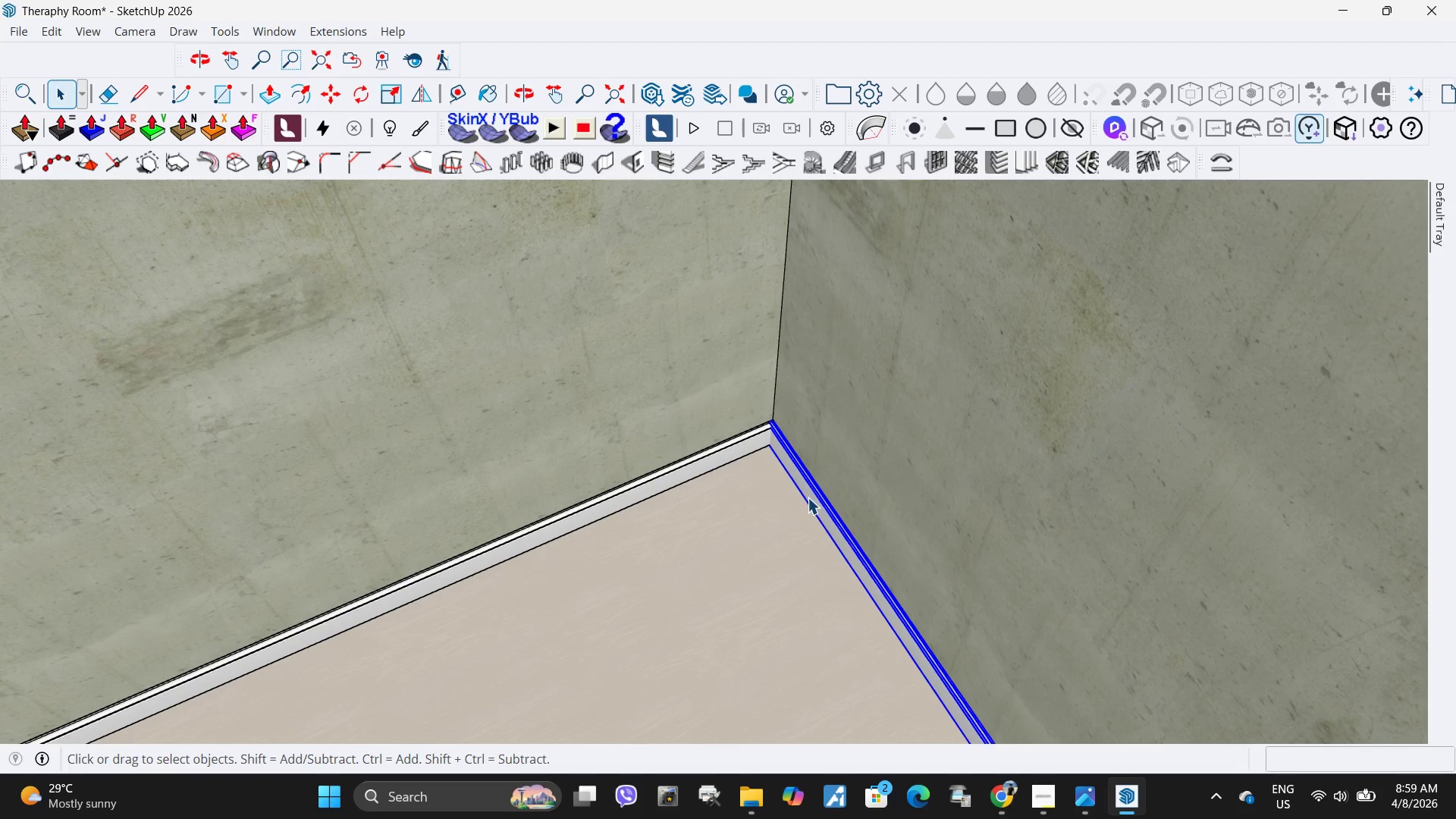 
key(S)
 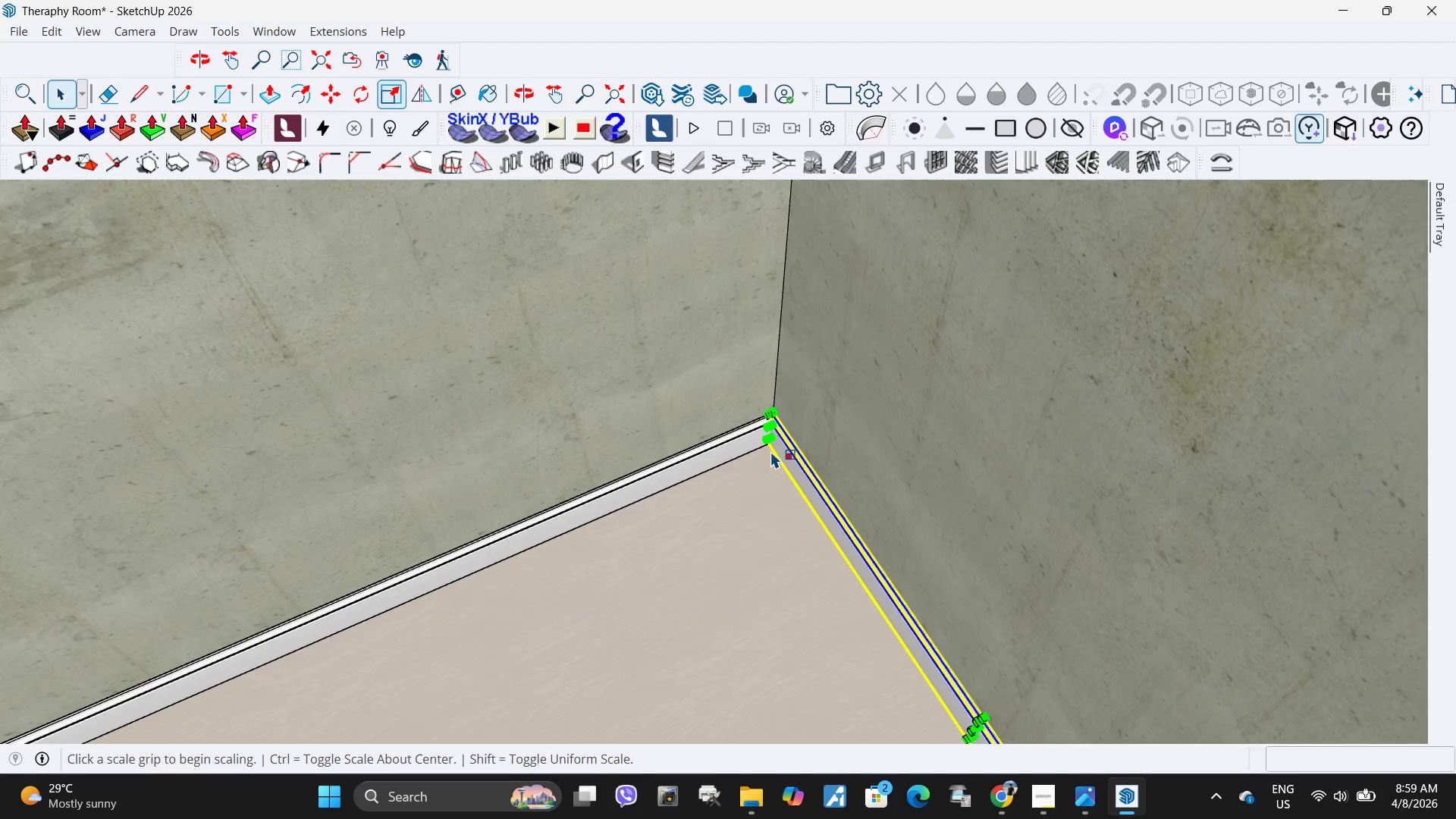 
scroll: coordinate [772, 423], scroll_direction: up, amount: 12.0
 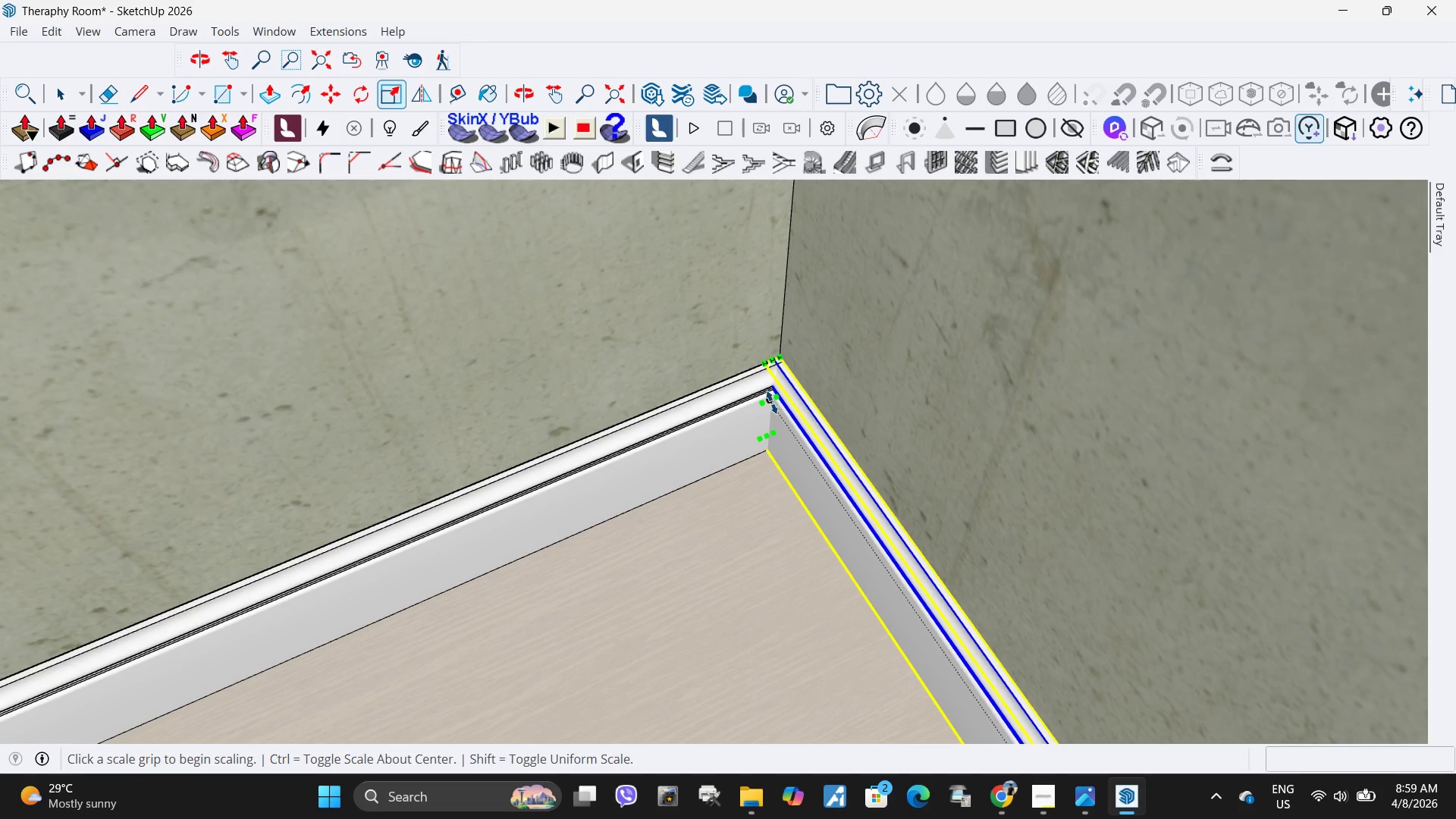 
left_click([982, 715])
 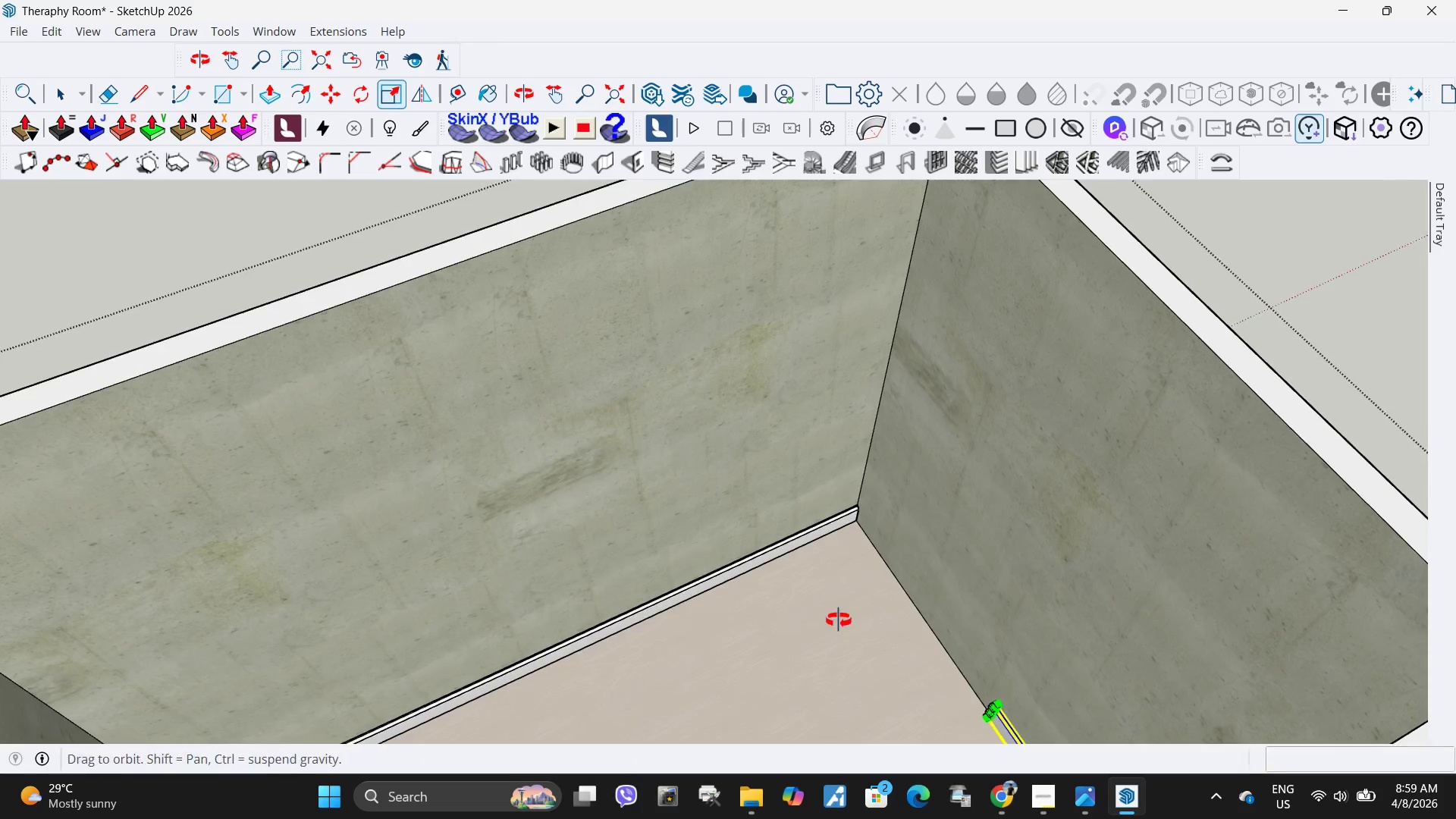 
scroll: coordinate [978, 651], scroll_direction: down, amount: 20.0
 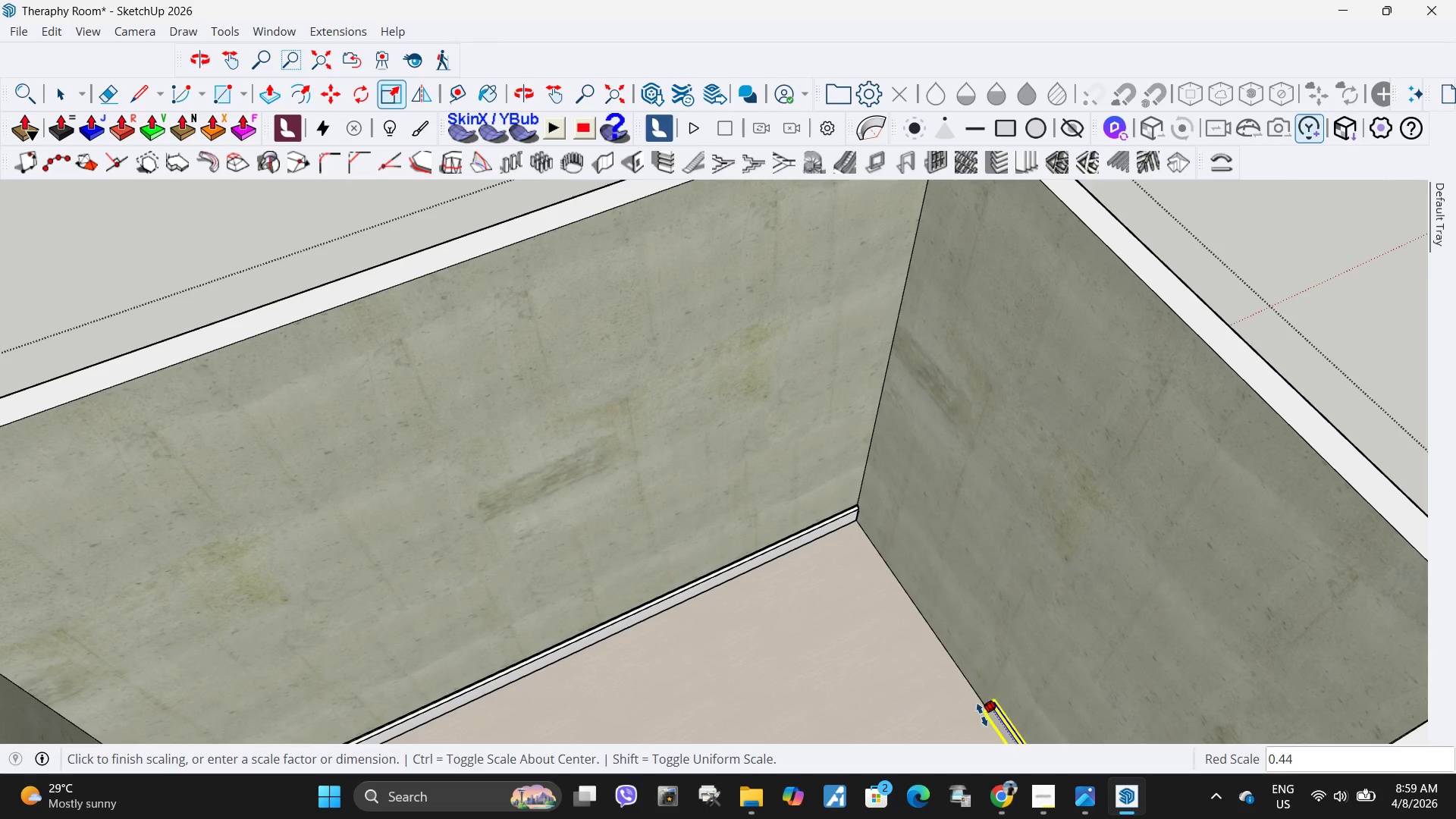 
key(Space)
 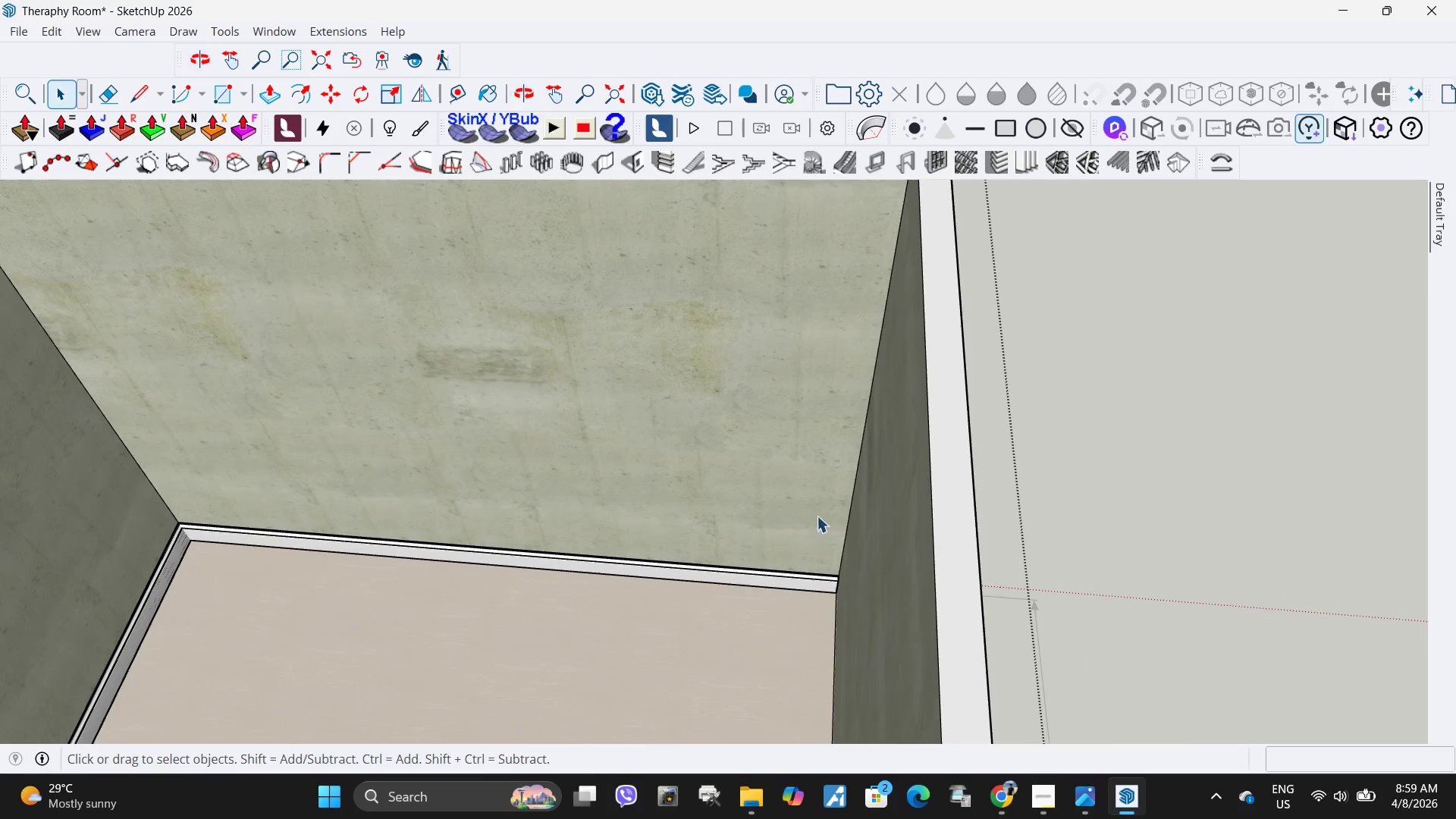 
left_click_drag(start_coordinate=[1053, 586], to_coordinate=[1057, 588])
 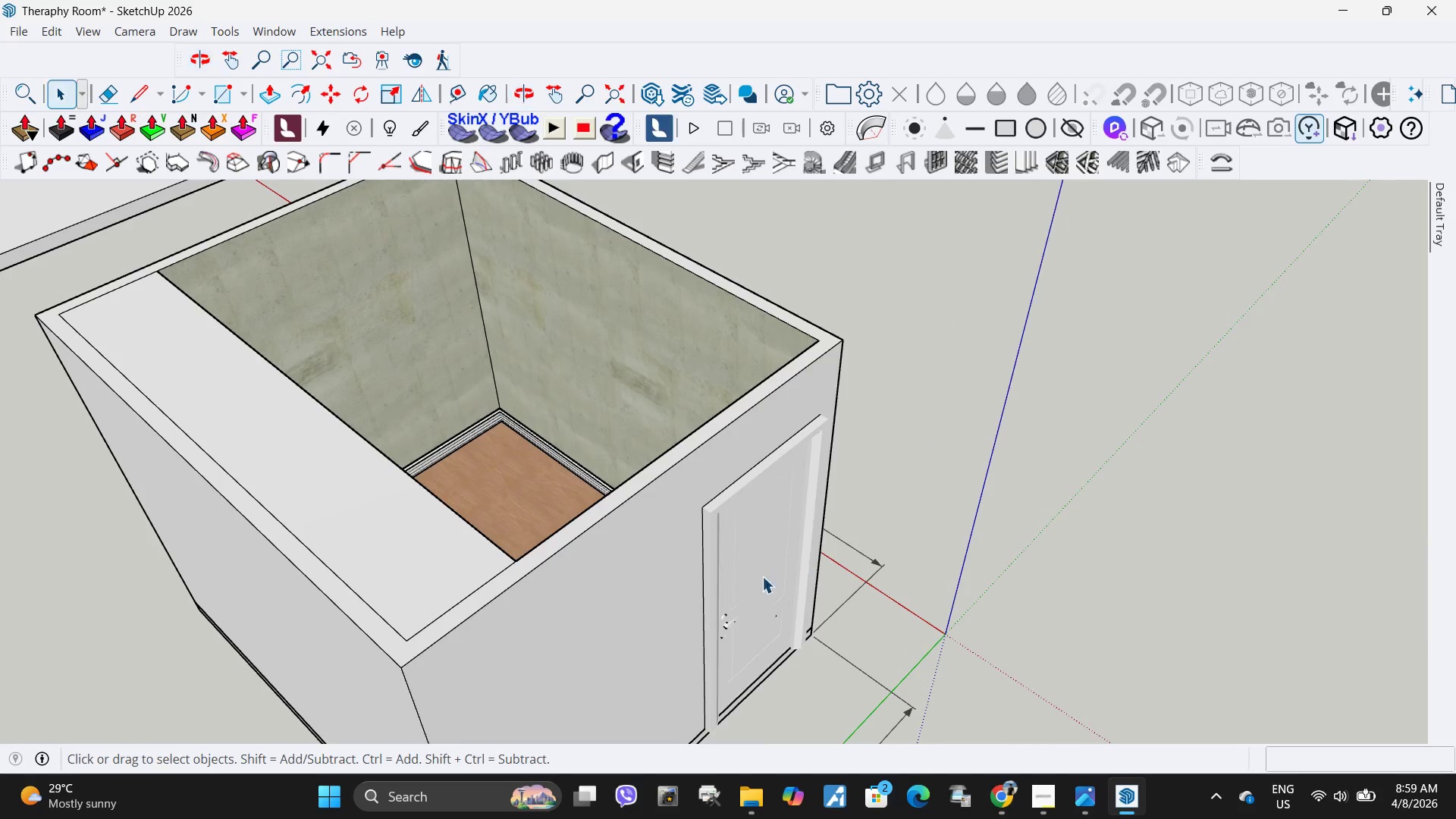 
left_click([757, 596])
 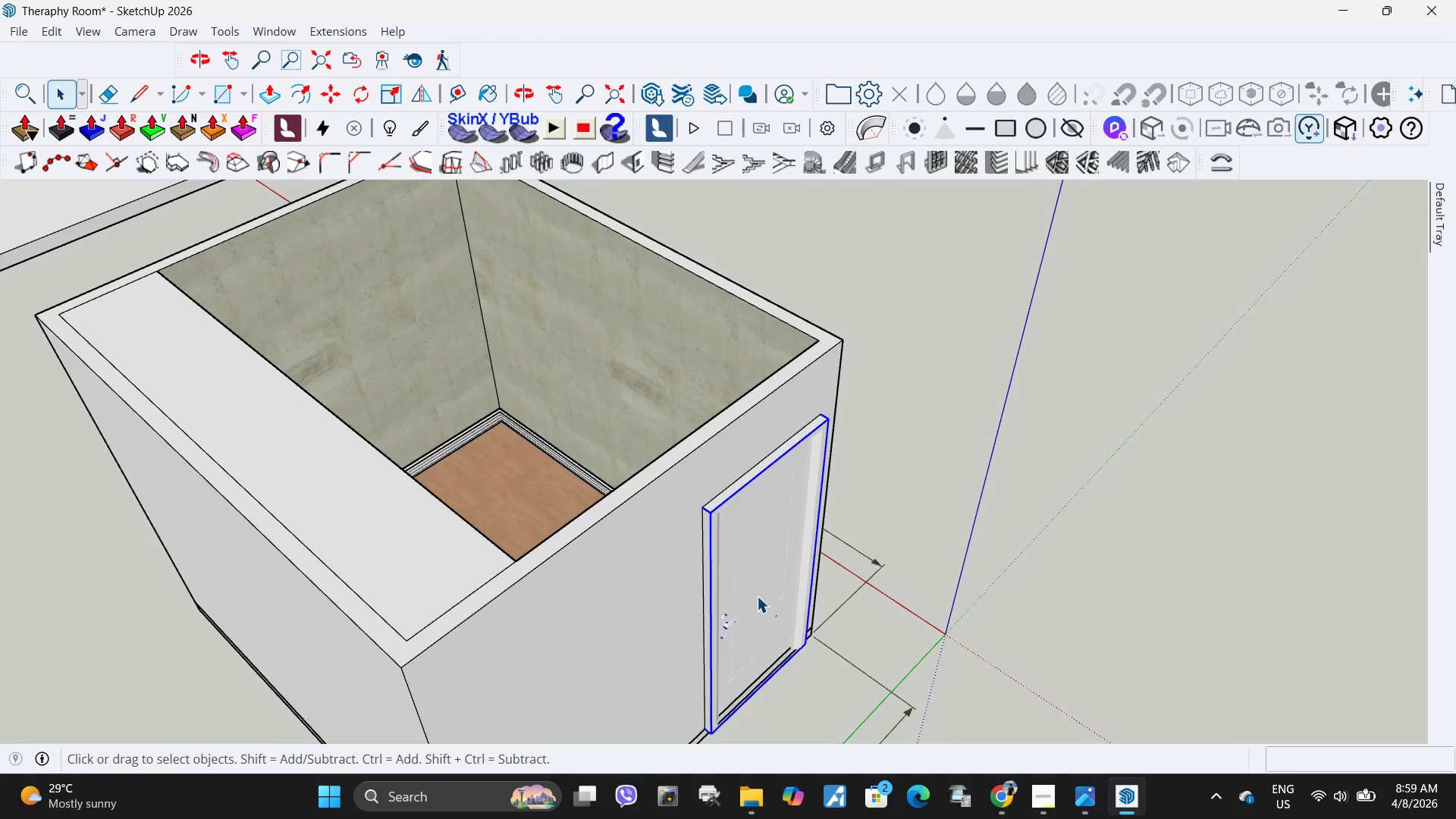 
scroll: coordinate [804, 516], scroll_direction: down, amount: 5.0
 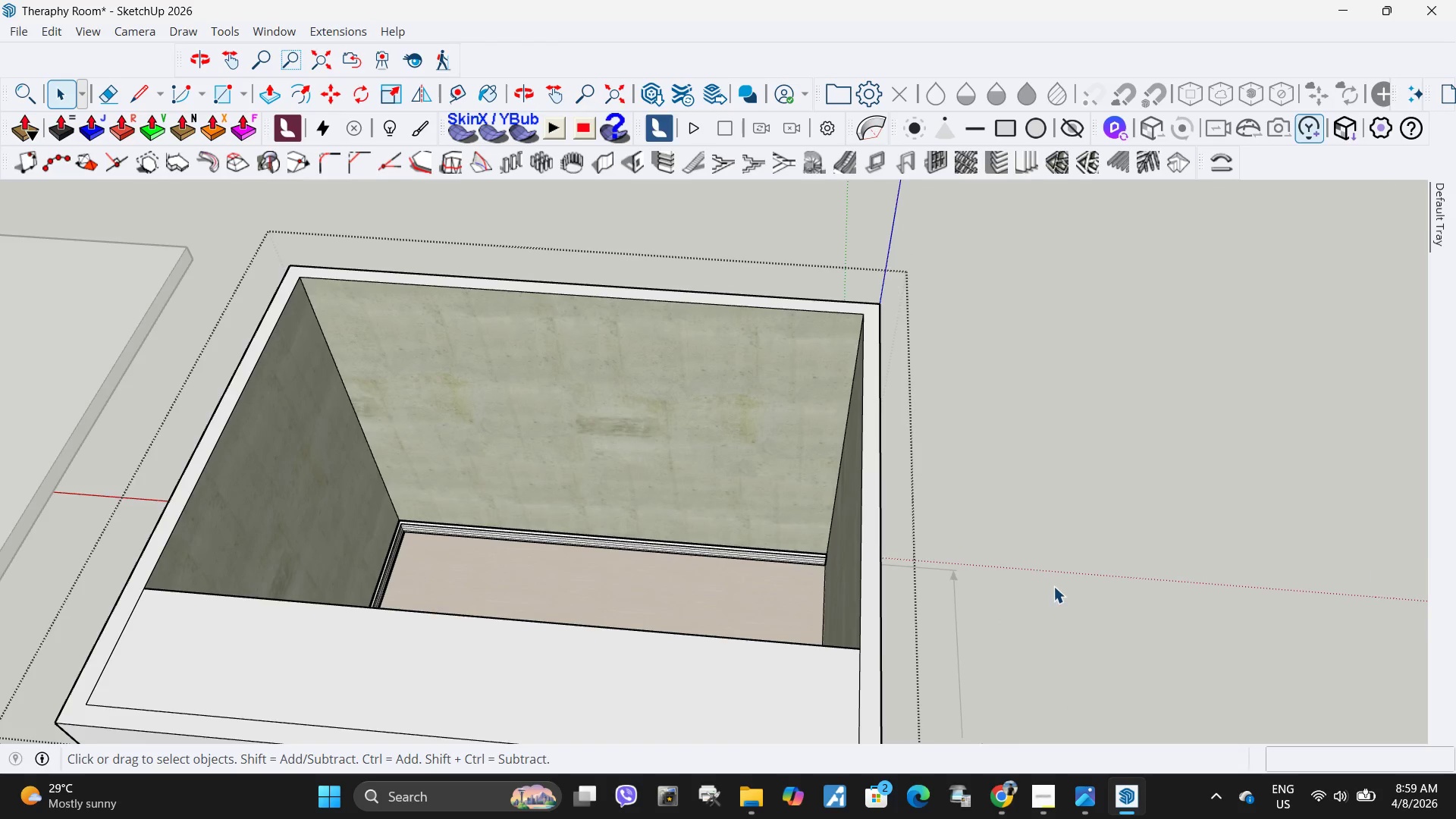 
double_click([757, 596])
 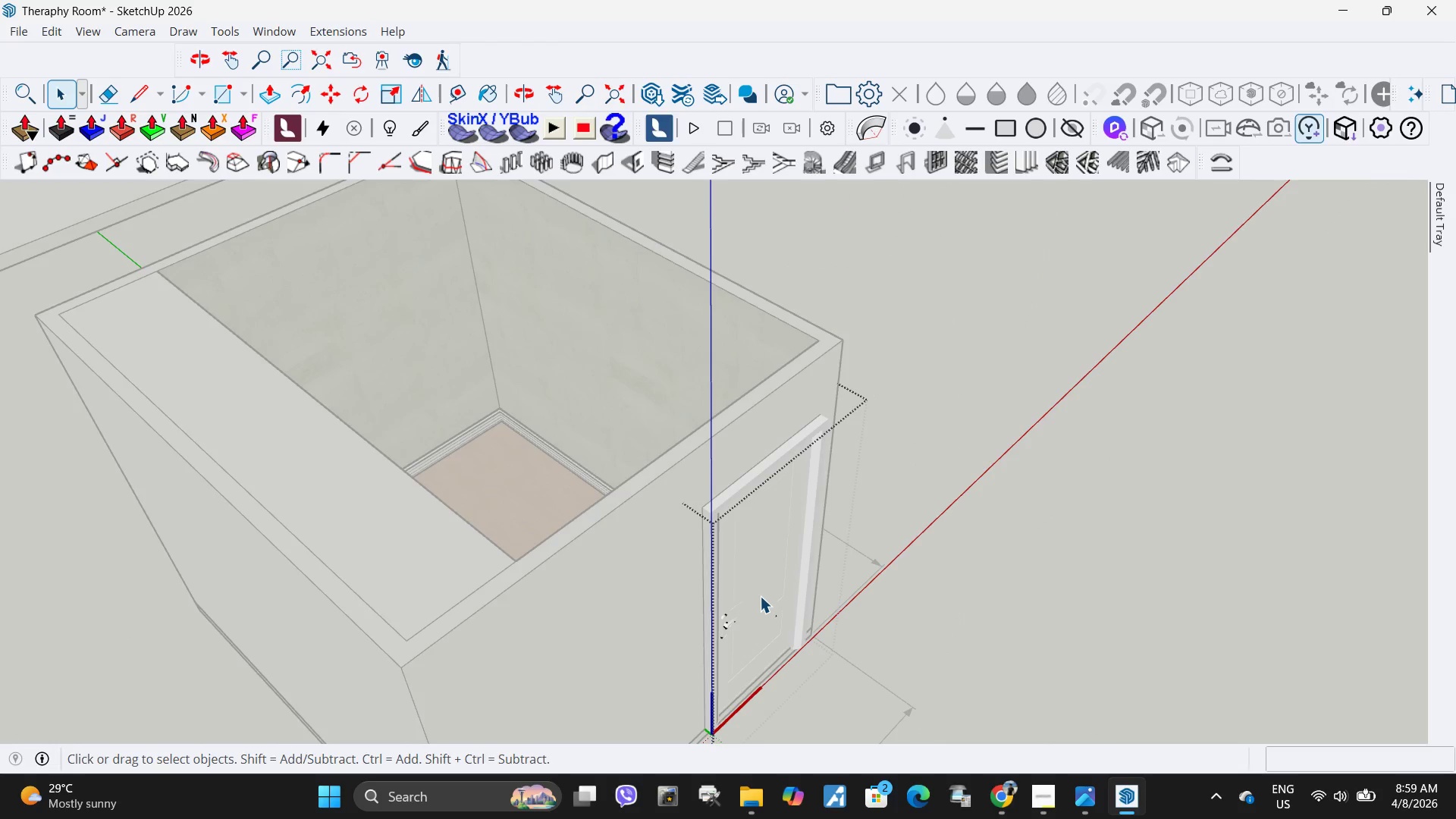 
key(Escape)
 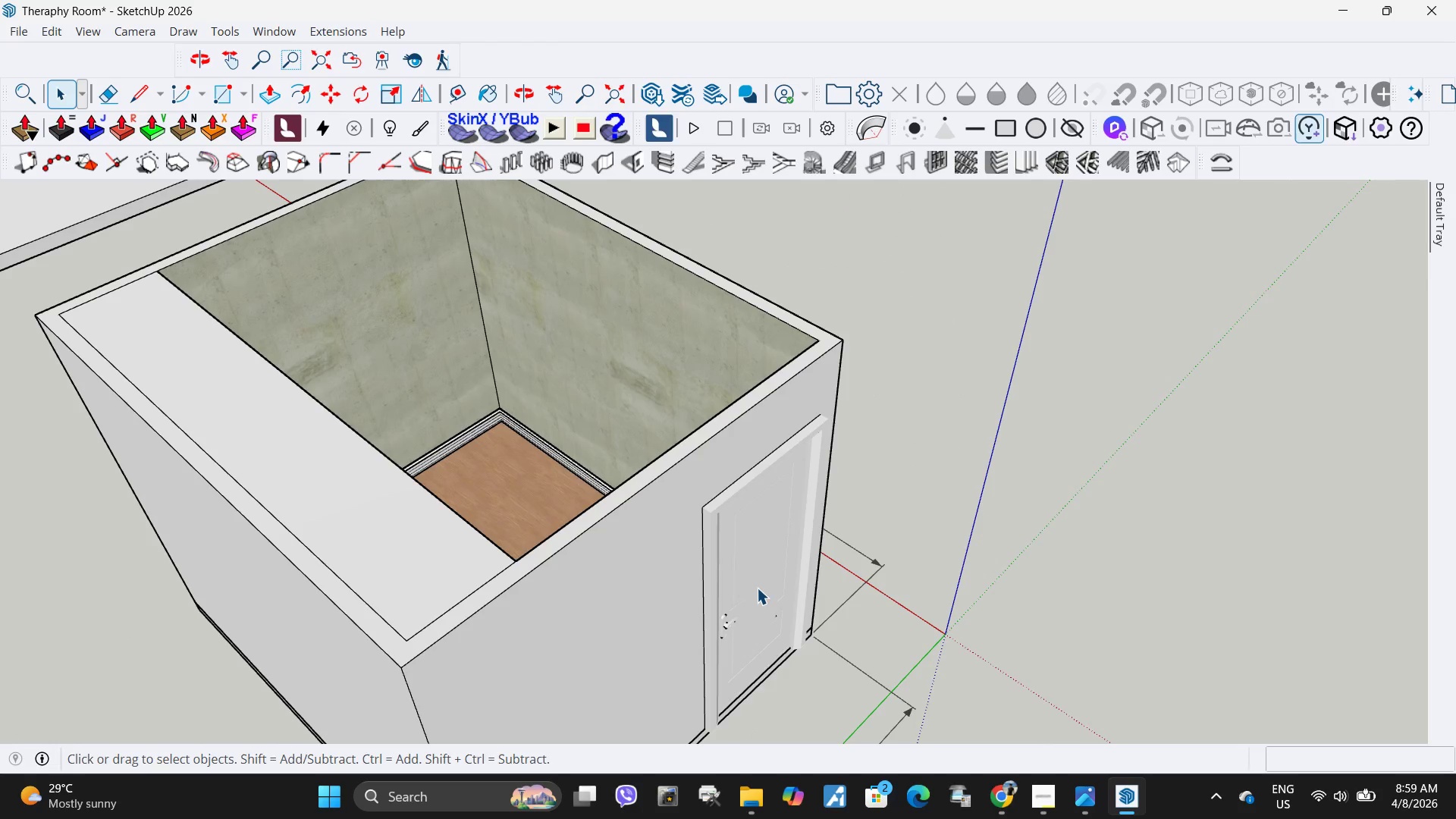 
left_click([757, 588])
 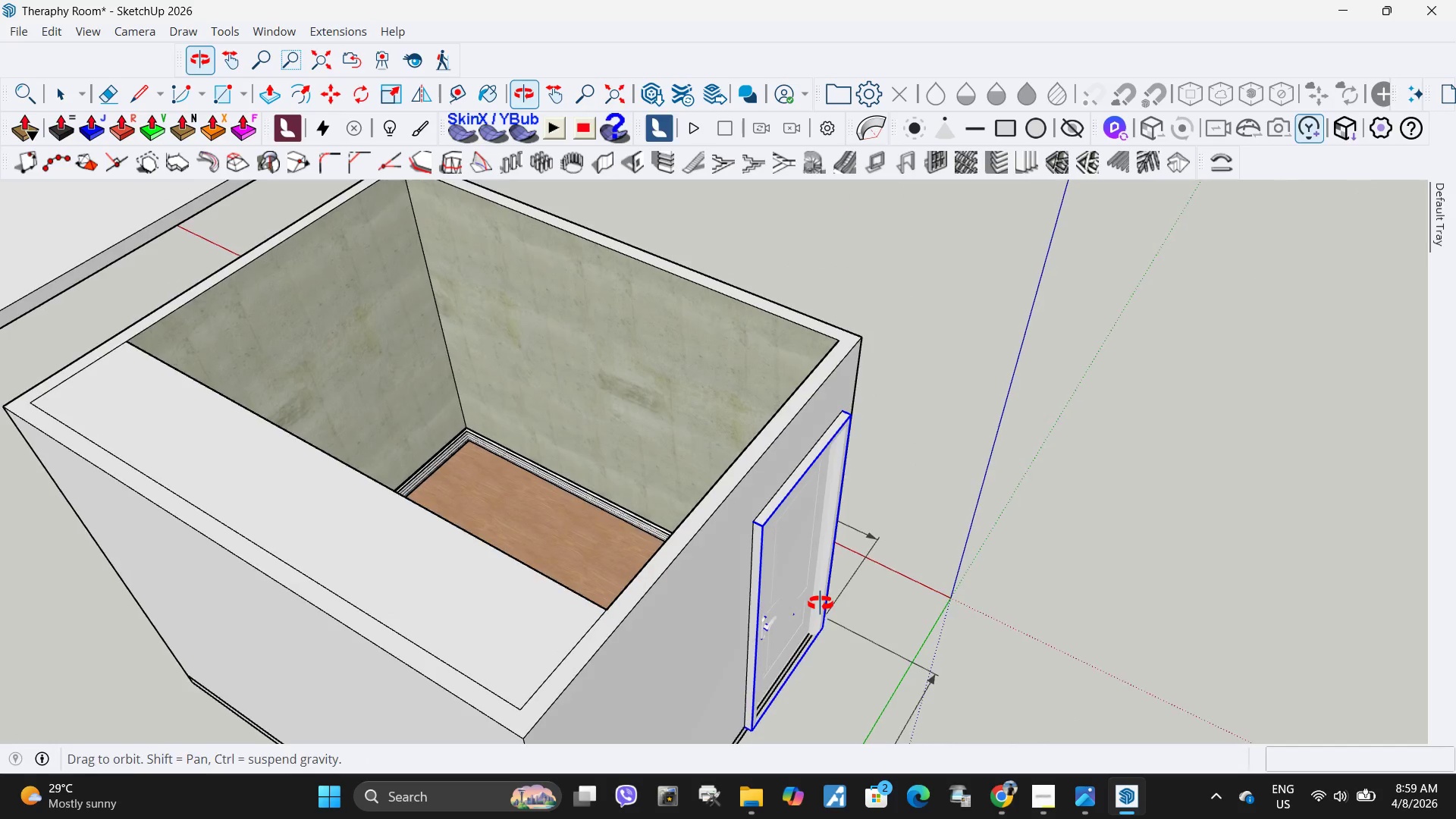 
key(M)
 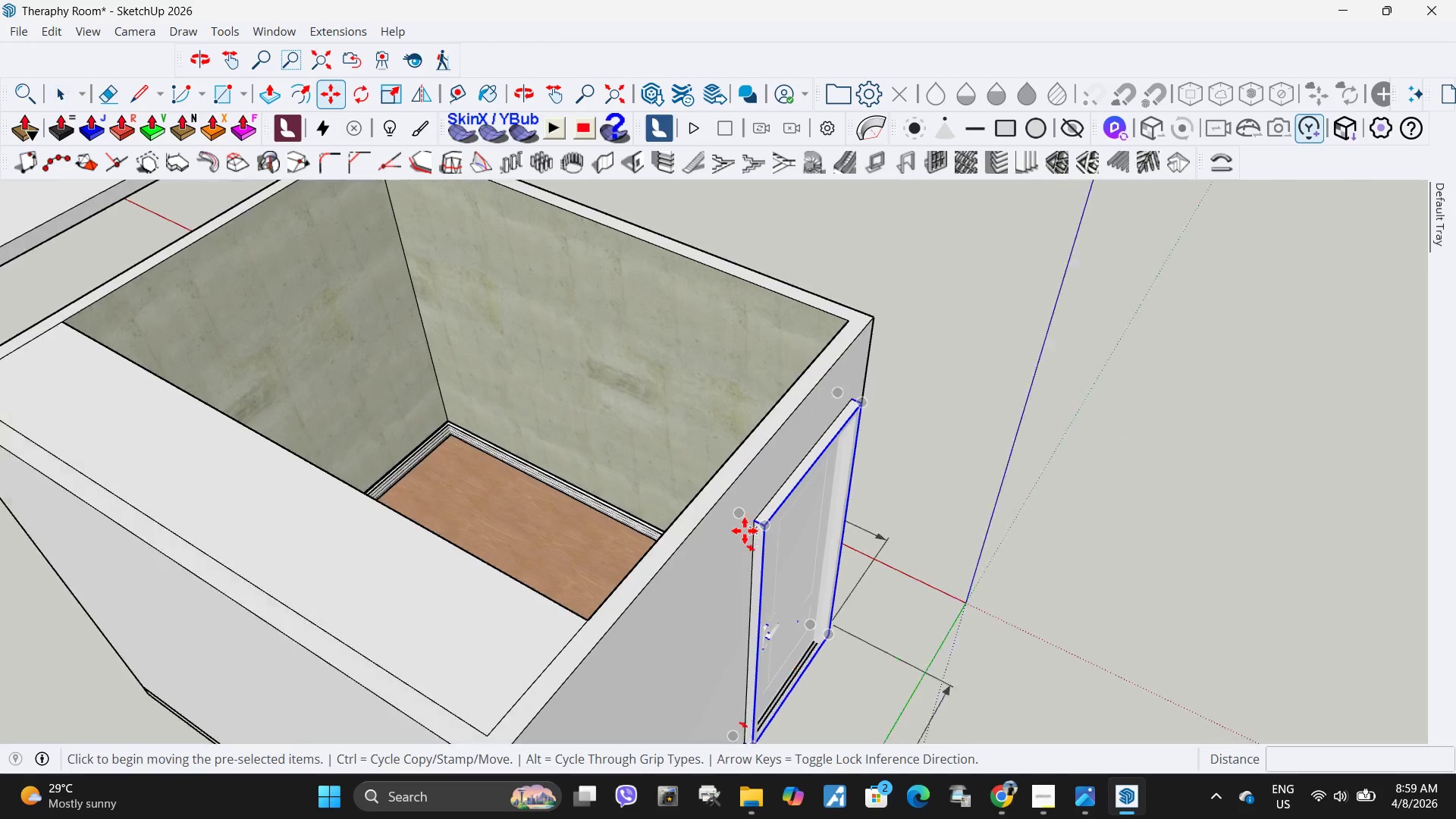 
left_click([795, 513])
 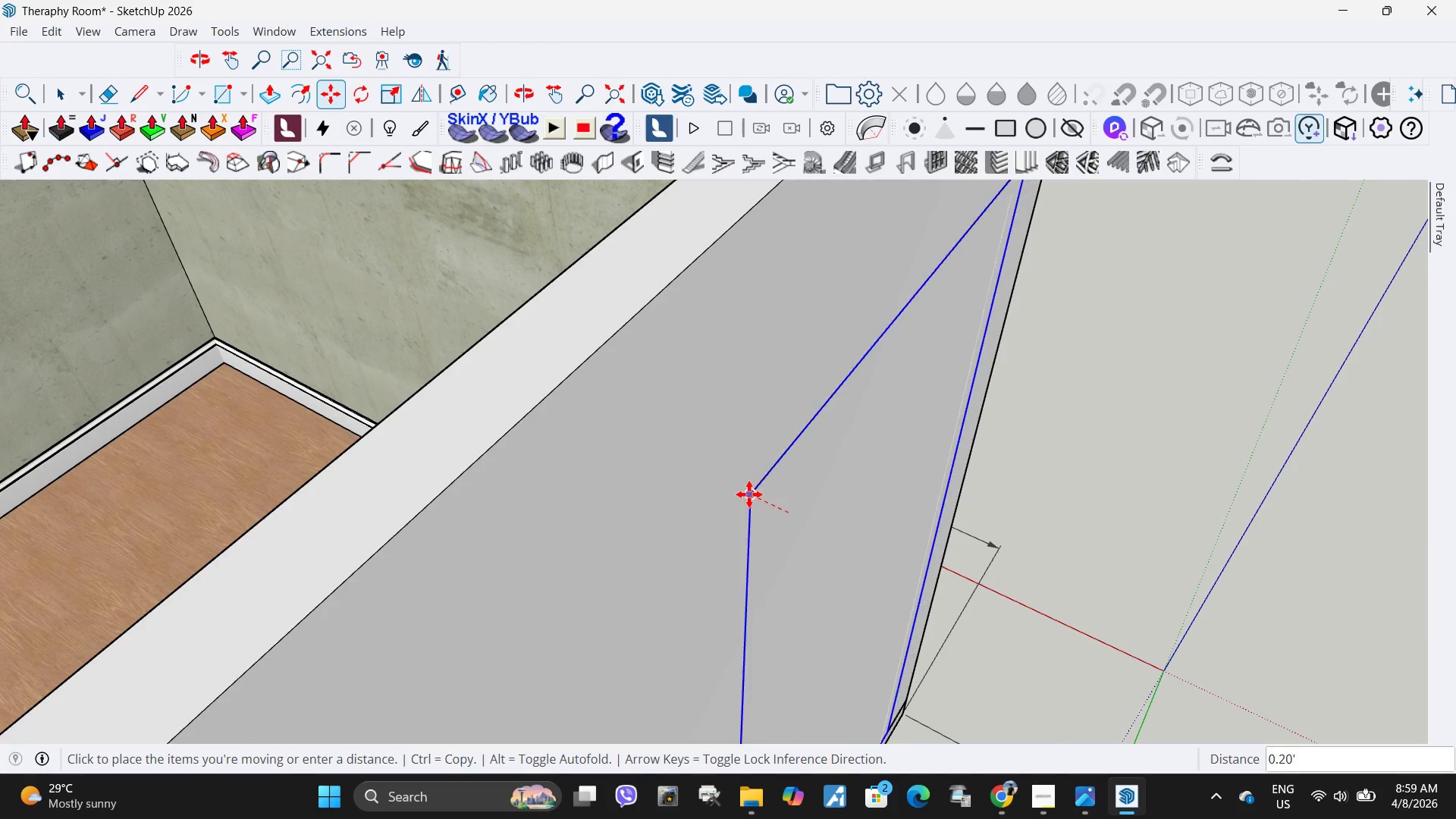 
scroll: coordinate [761, 530], scroll_direction: up, amount: 13.0
 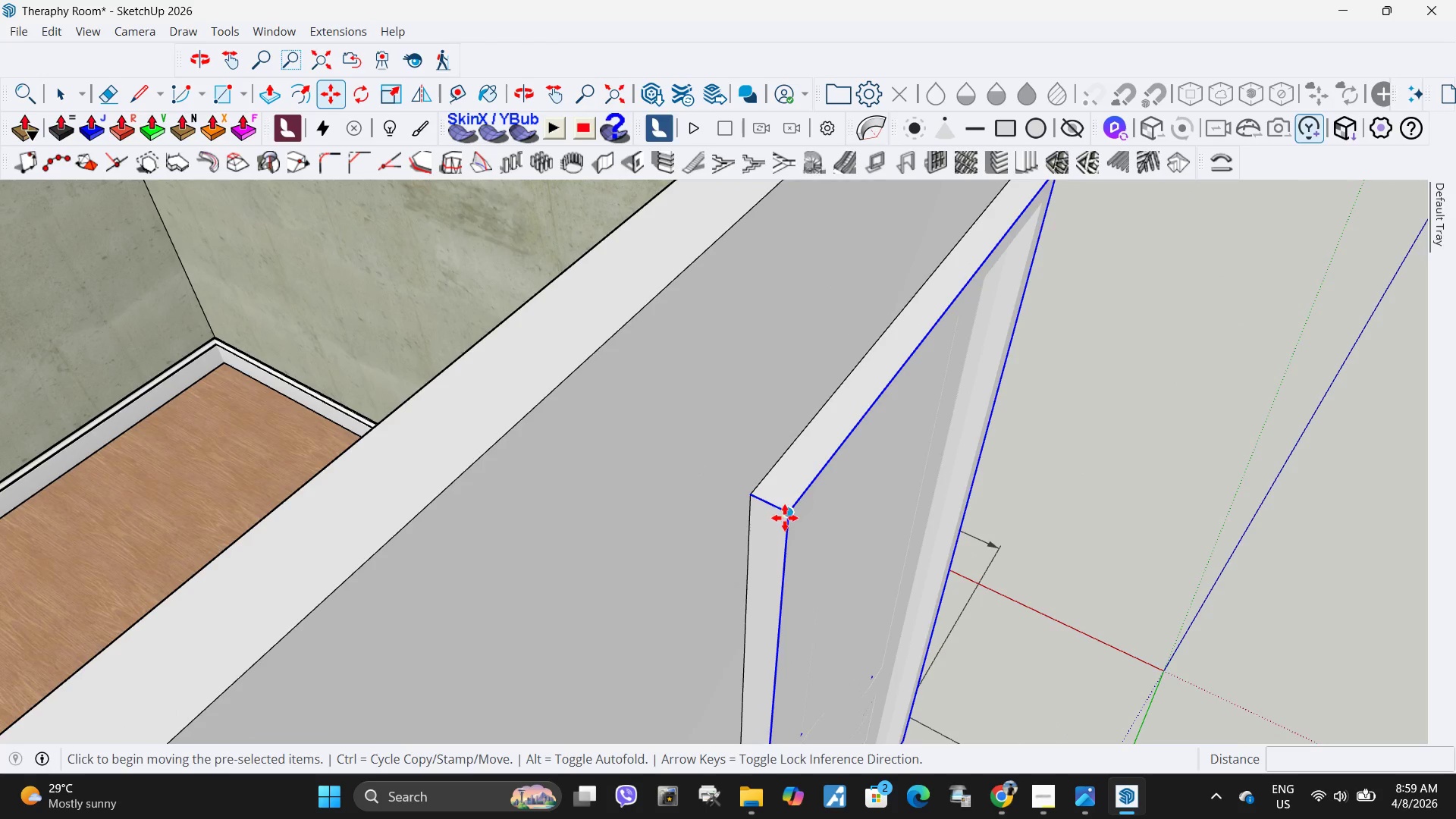 
left_click([748, 494])
 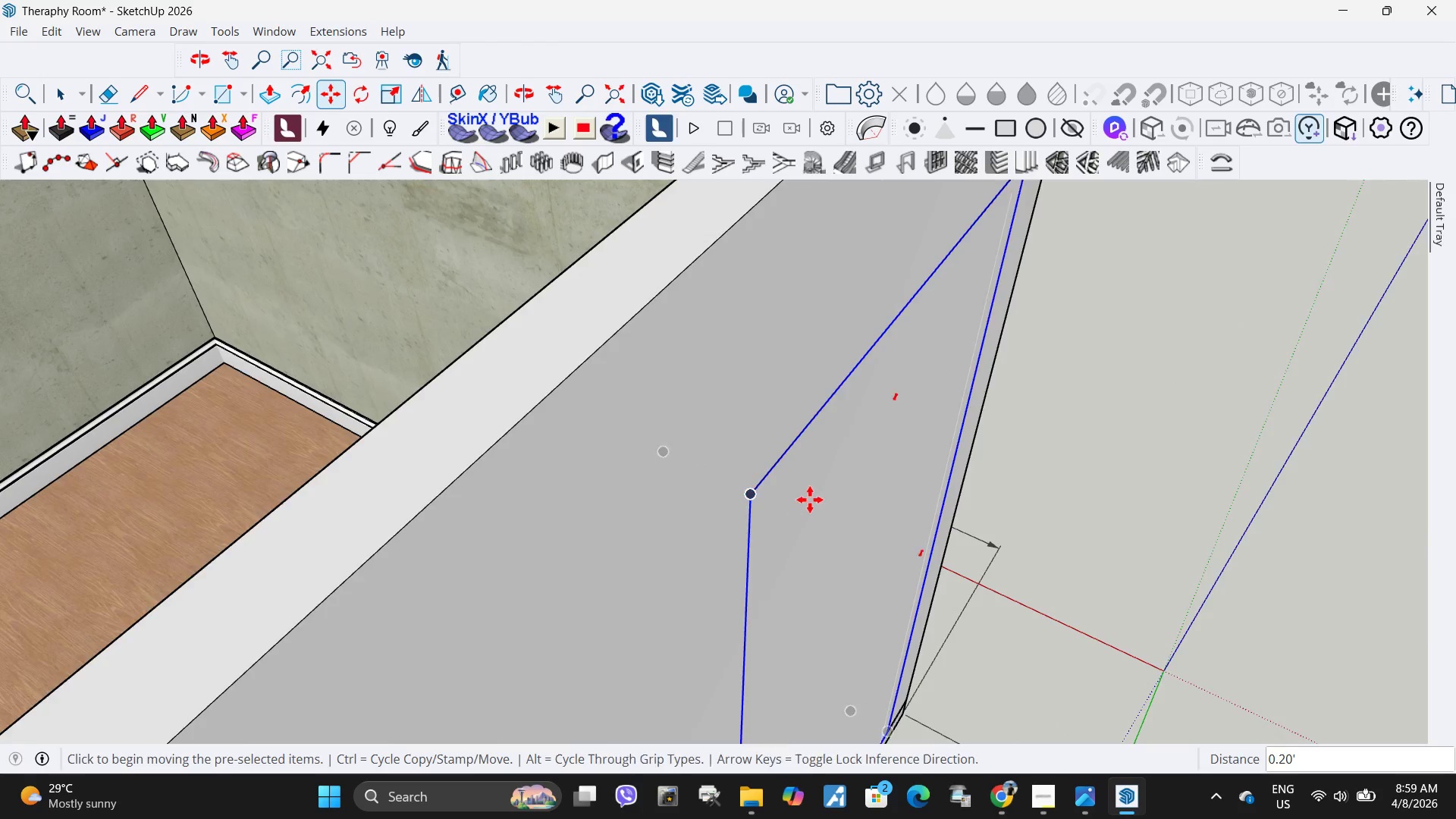 
key(Space)
 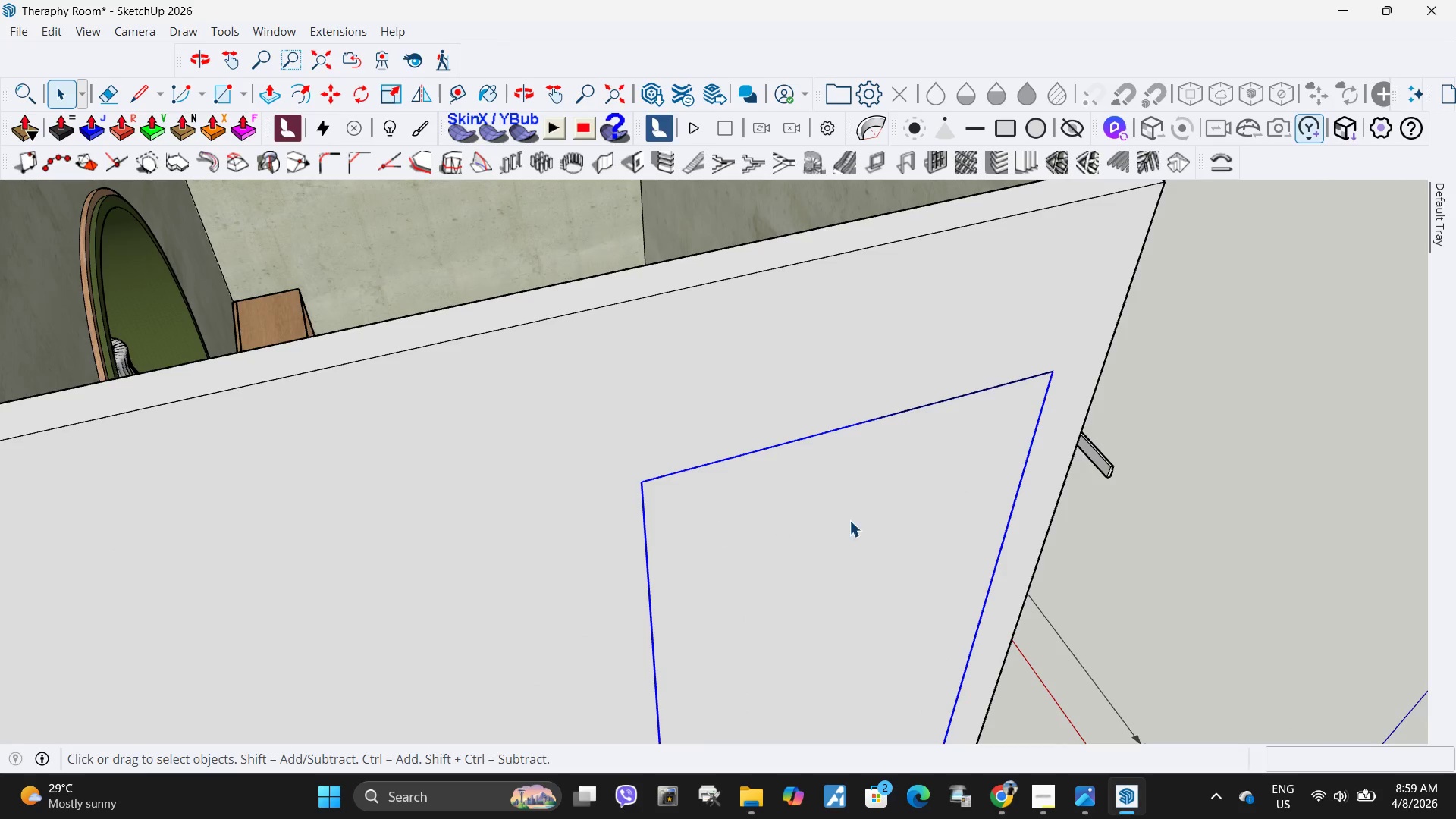 
scroll: coordinate [538, 501], scroll_direction: down, amount: 13.0
 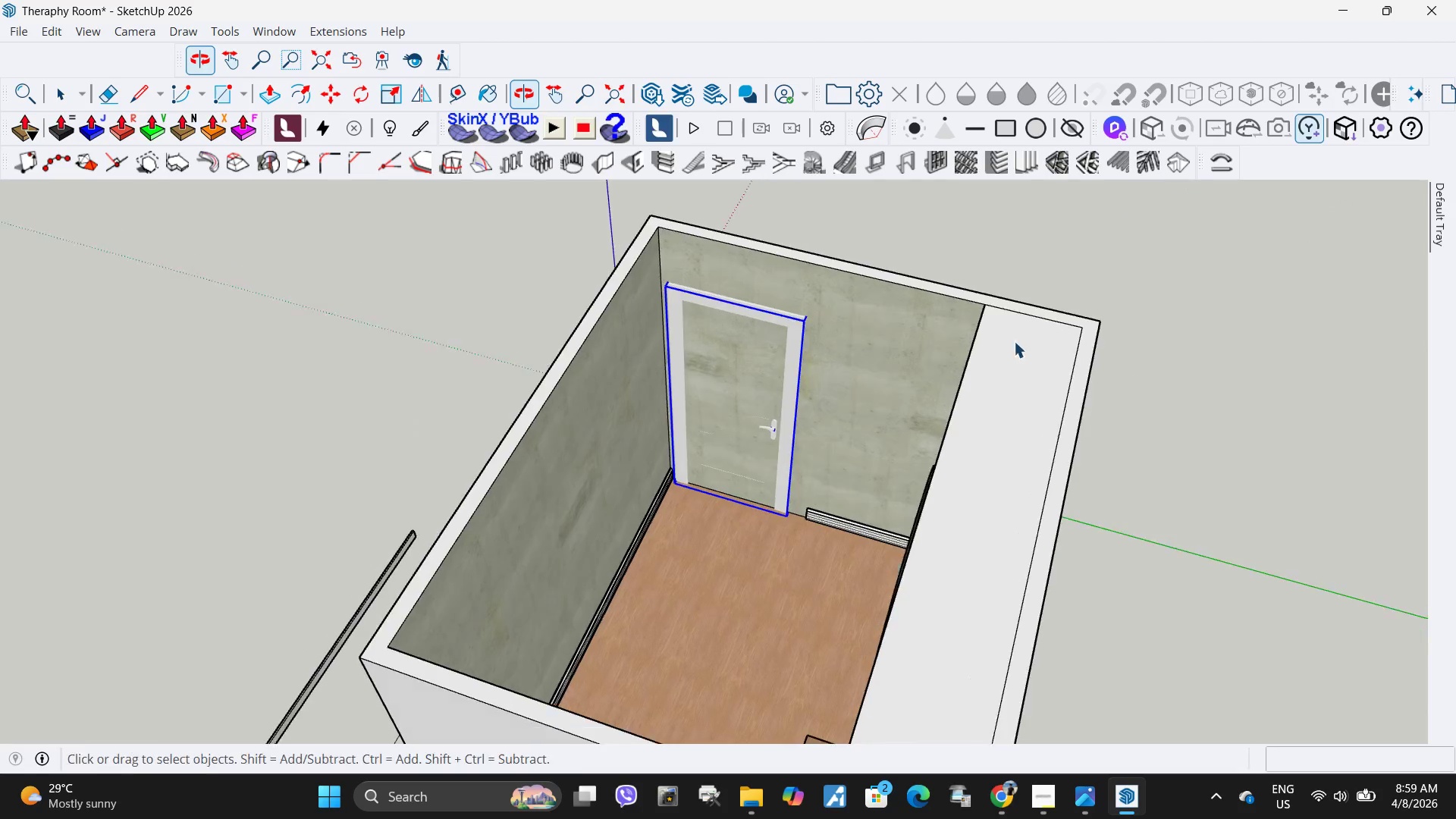 
key(Space)
 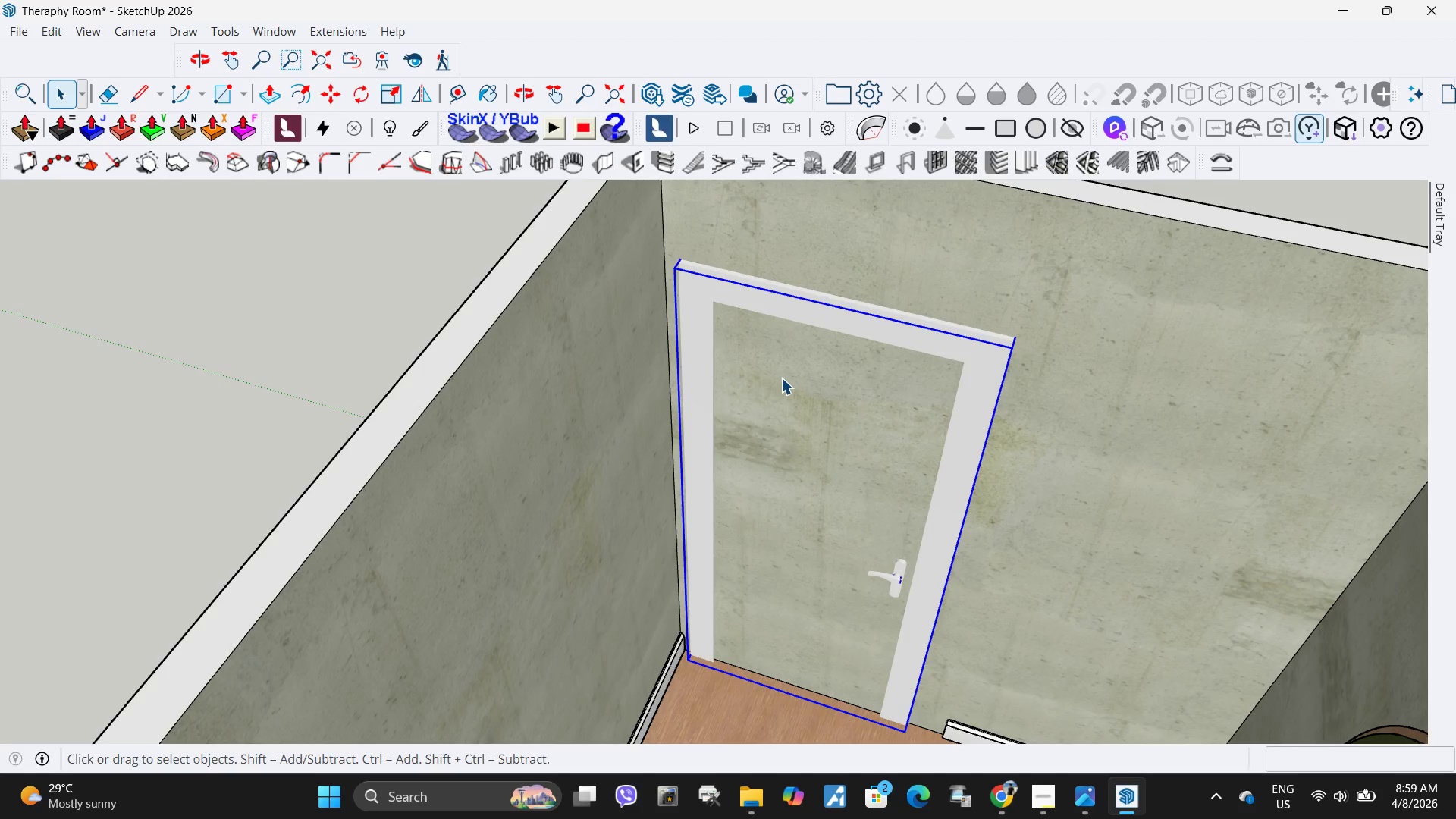 
left_click([781, 378])
 